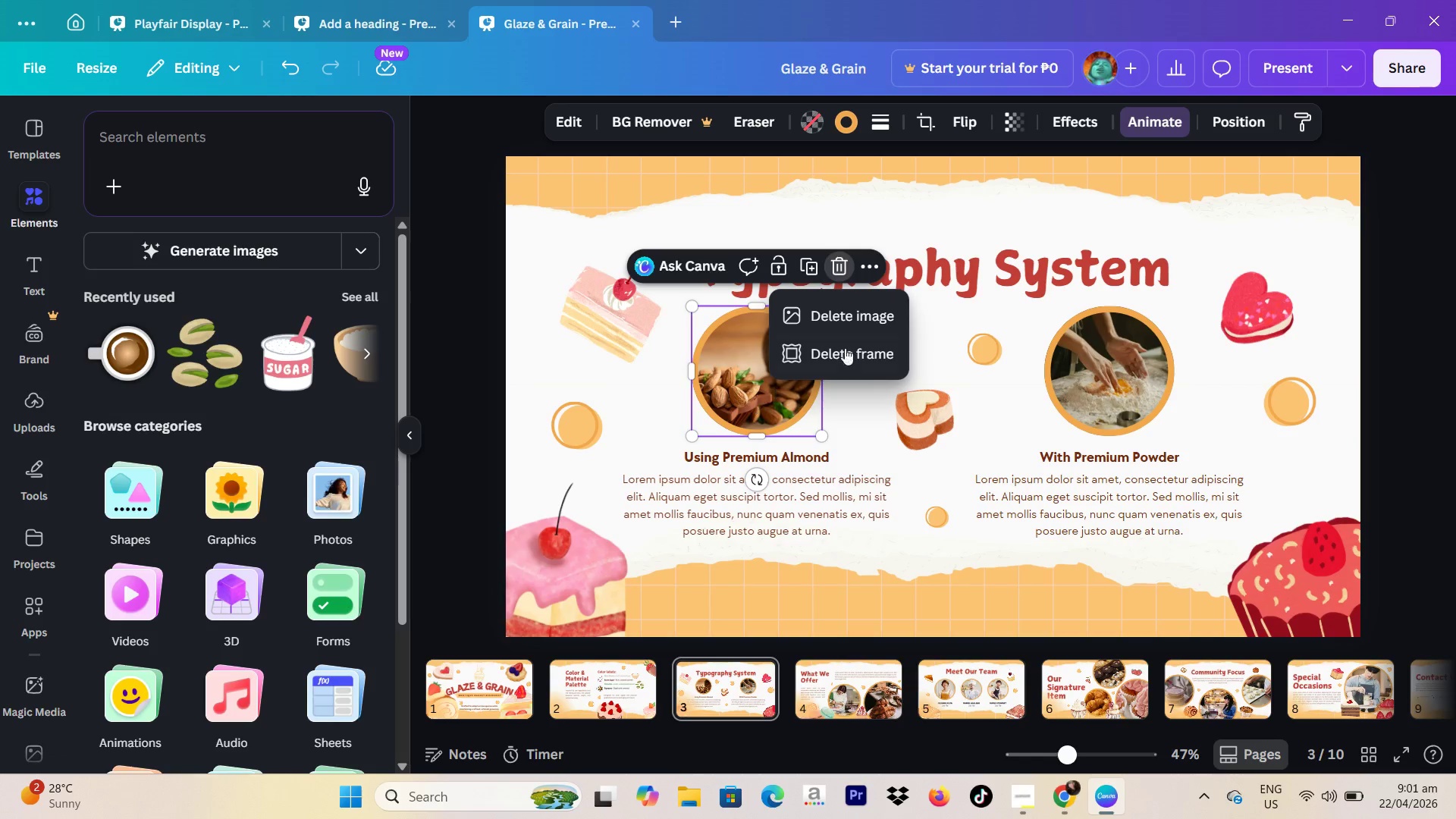 
left_click([852, 340])
 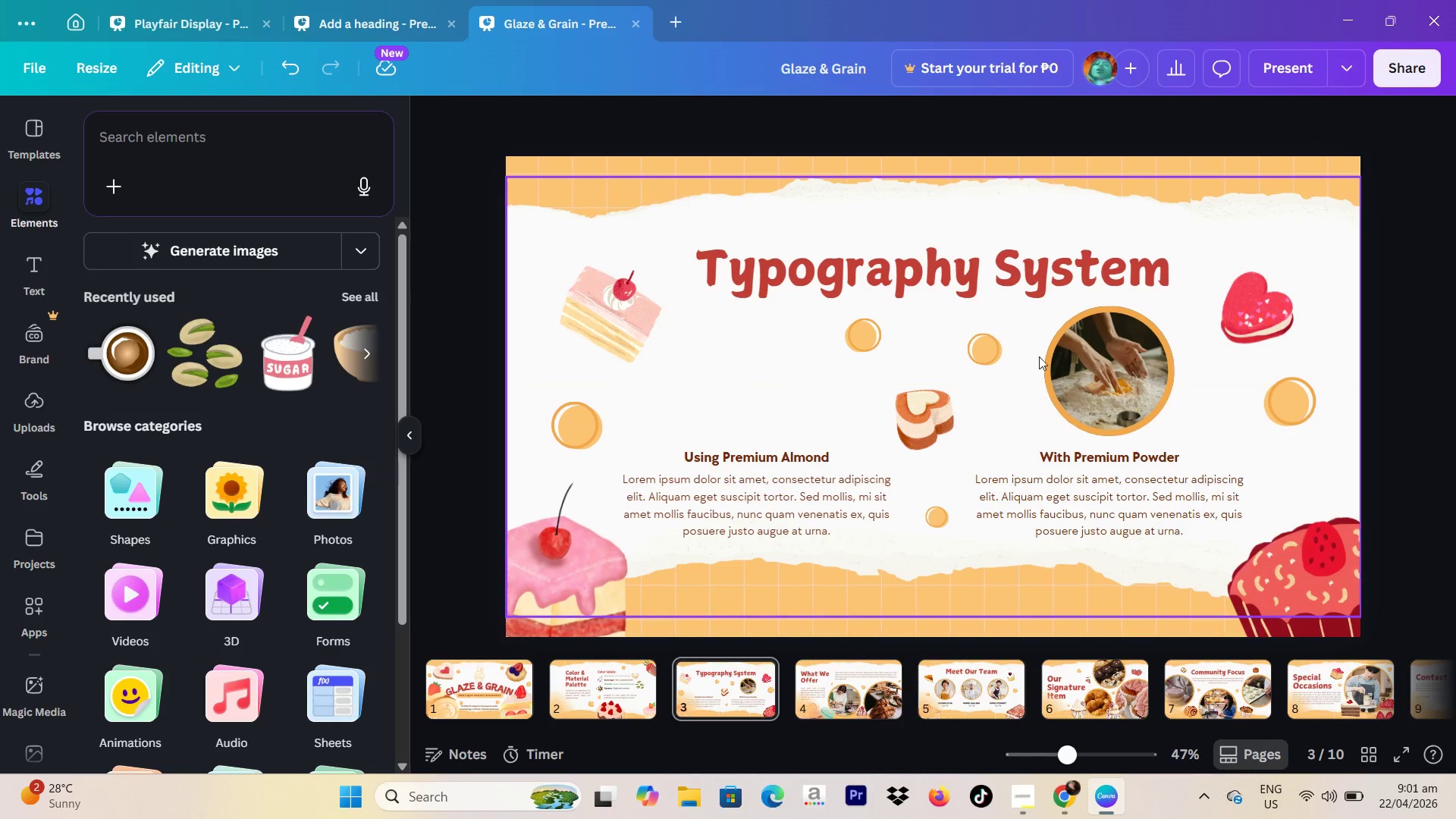 
left_click([1087, 359])
 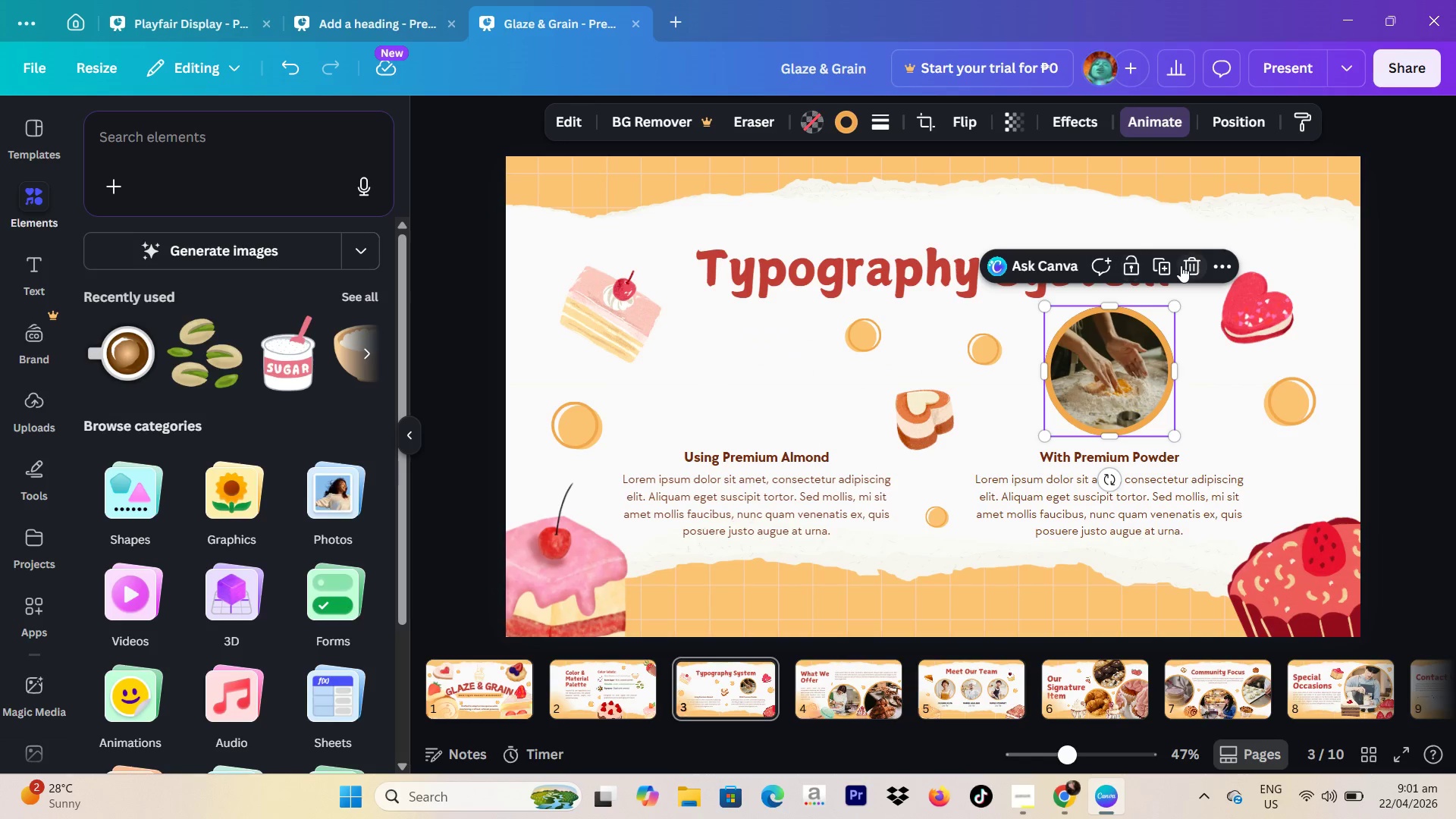 
left_click([1181, 265])
 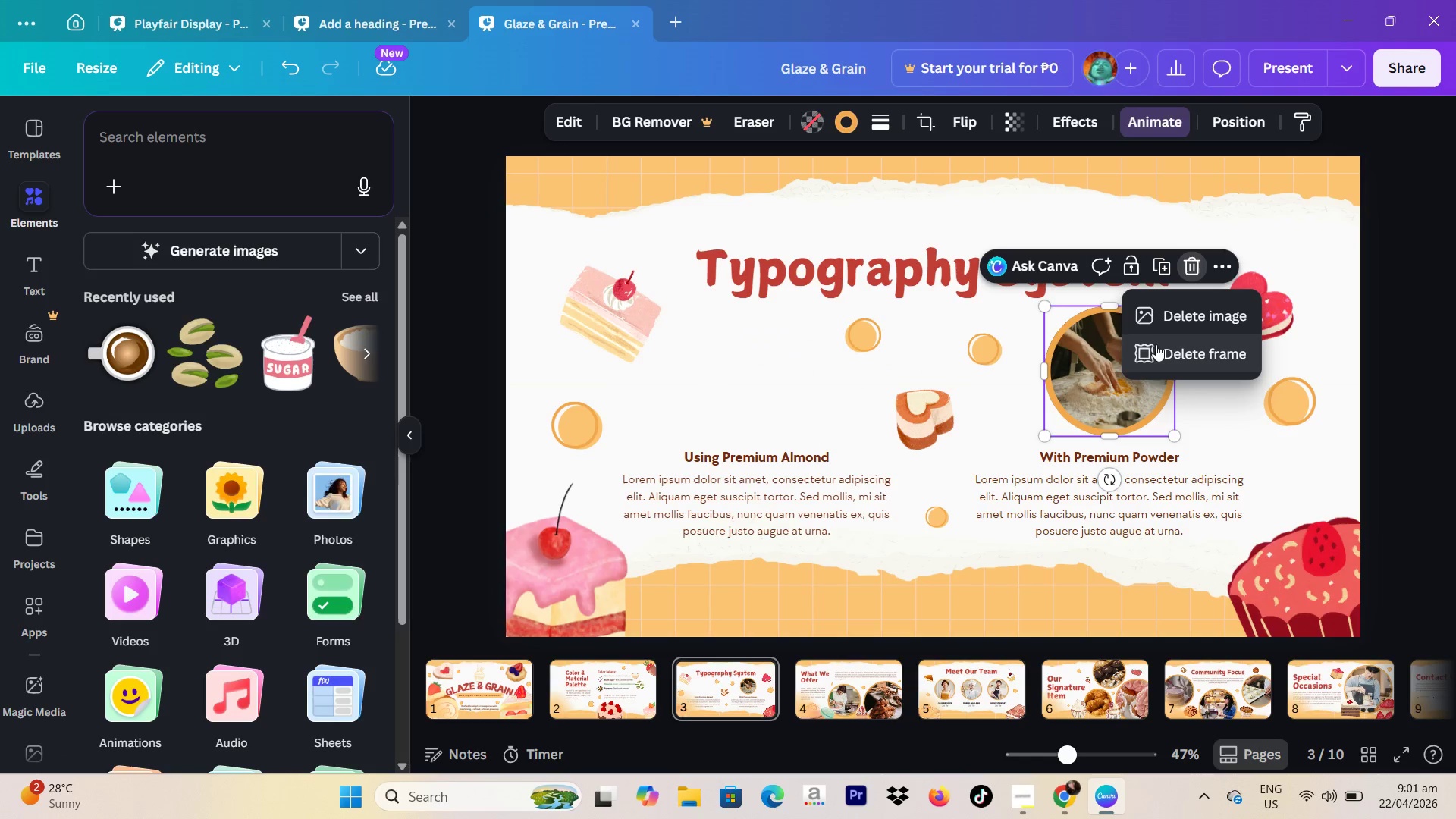 
left_click([1156, 347])
 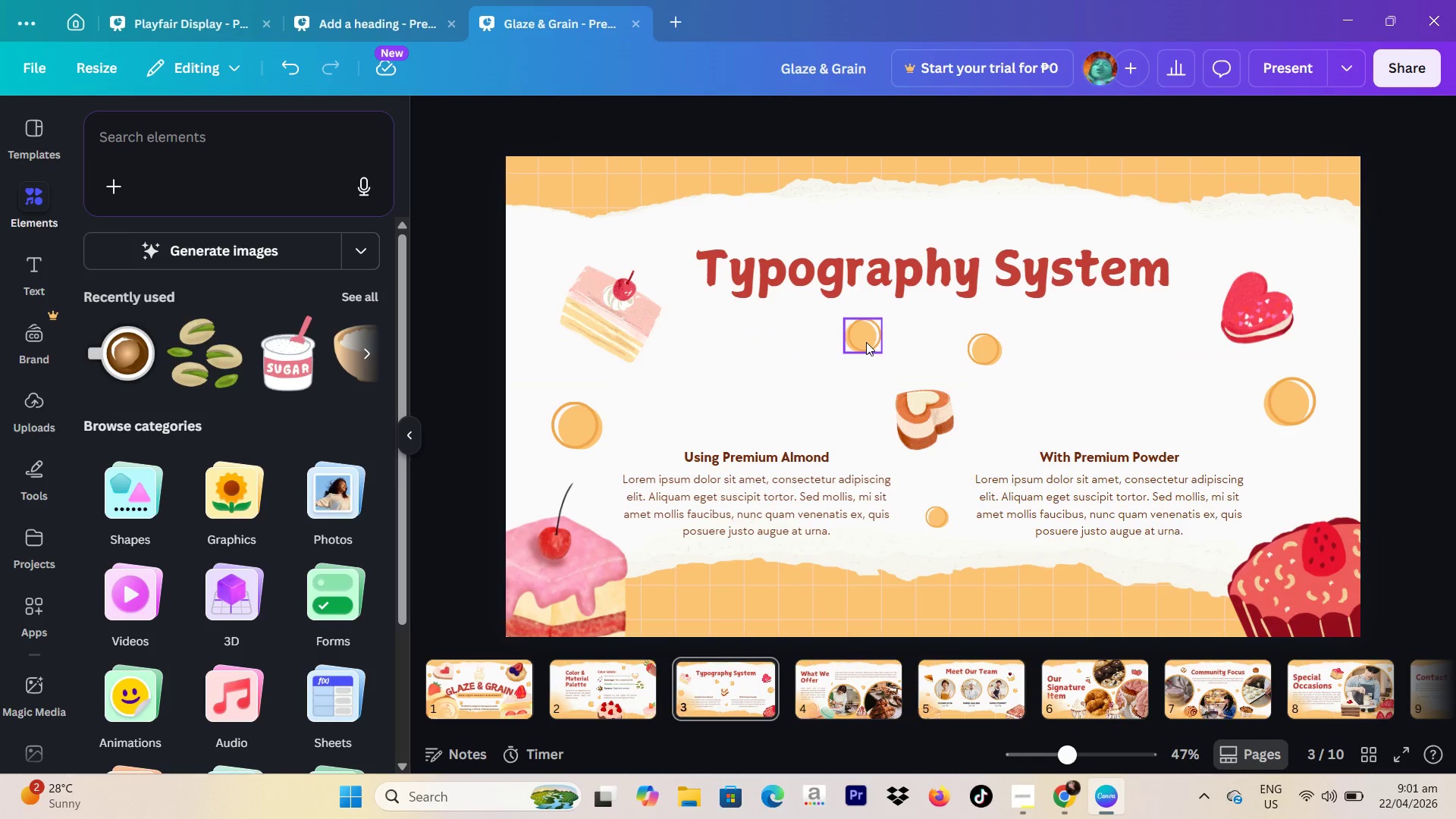 
left_click_drag(start_coordinate=[866, 342], to_coordinate=[863, 384])
 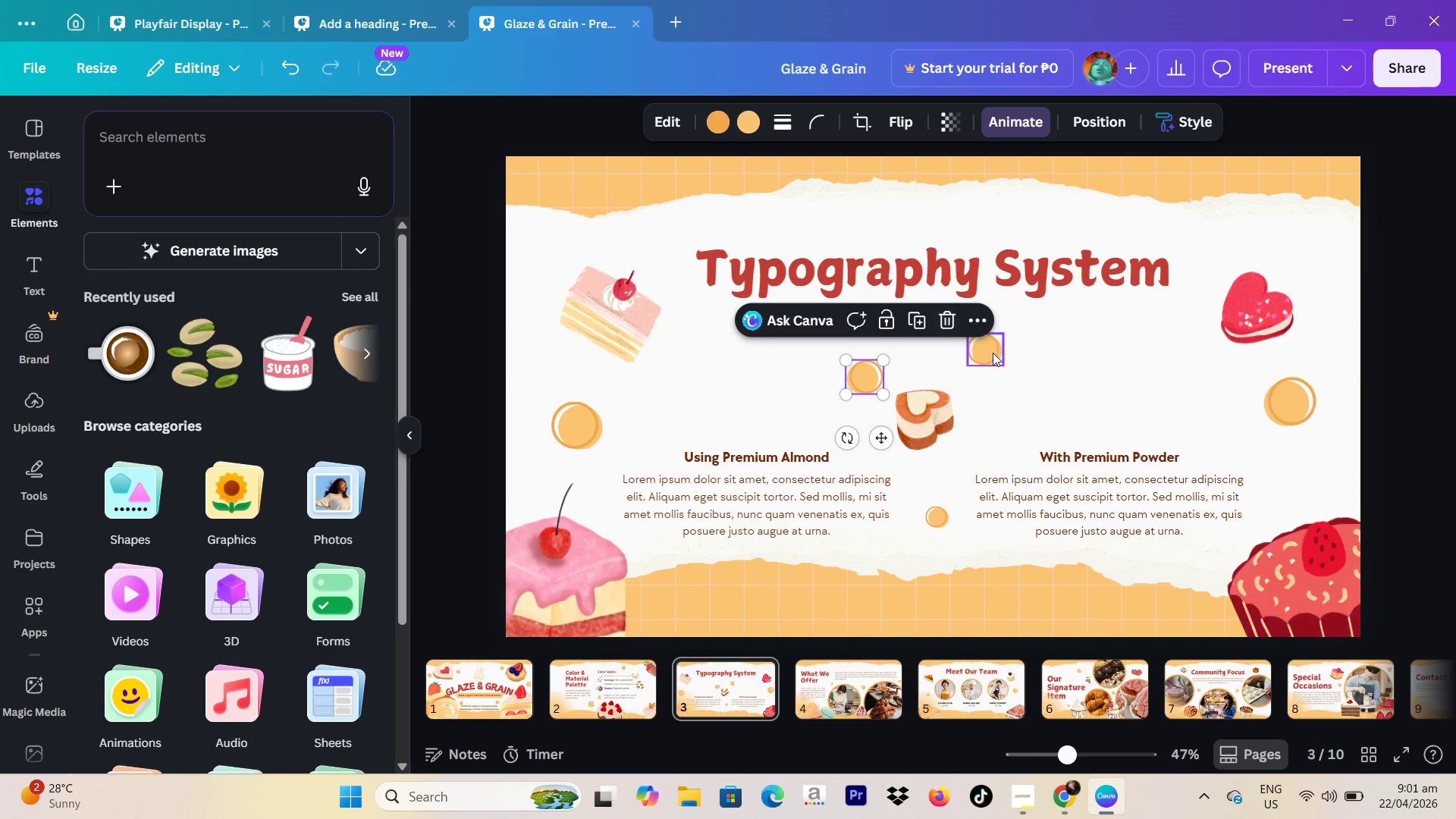 
left_click_drag(start_coordinate=[993, 356], to_coordinate=[995, 384])
 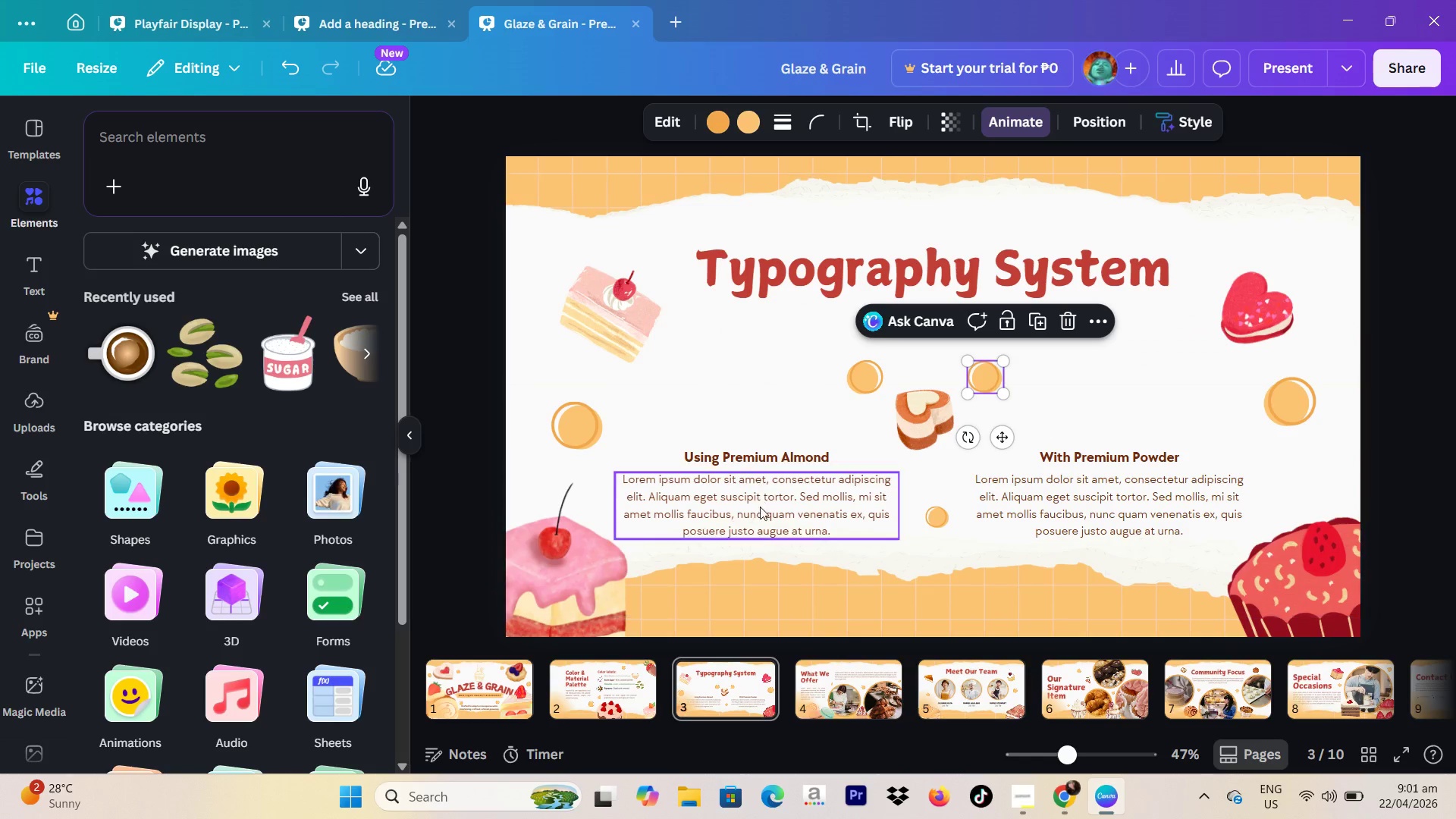 
left_click([758, 511])
 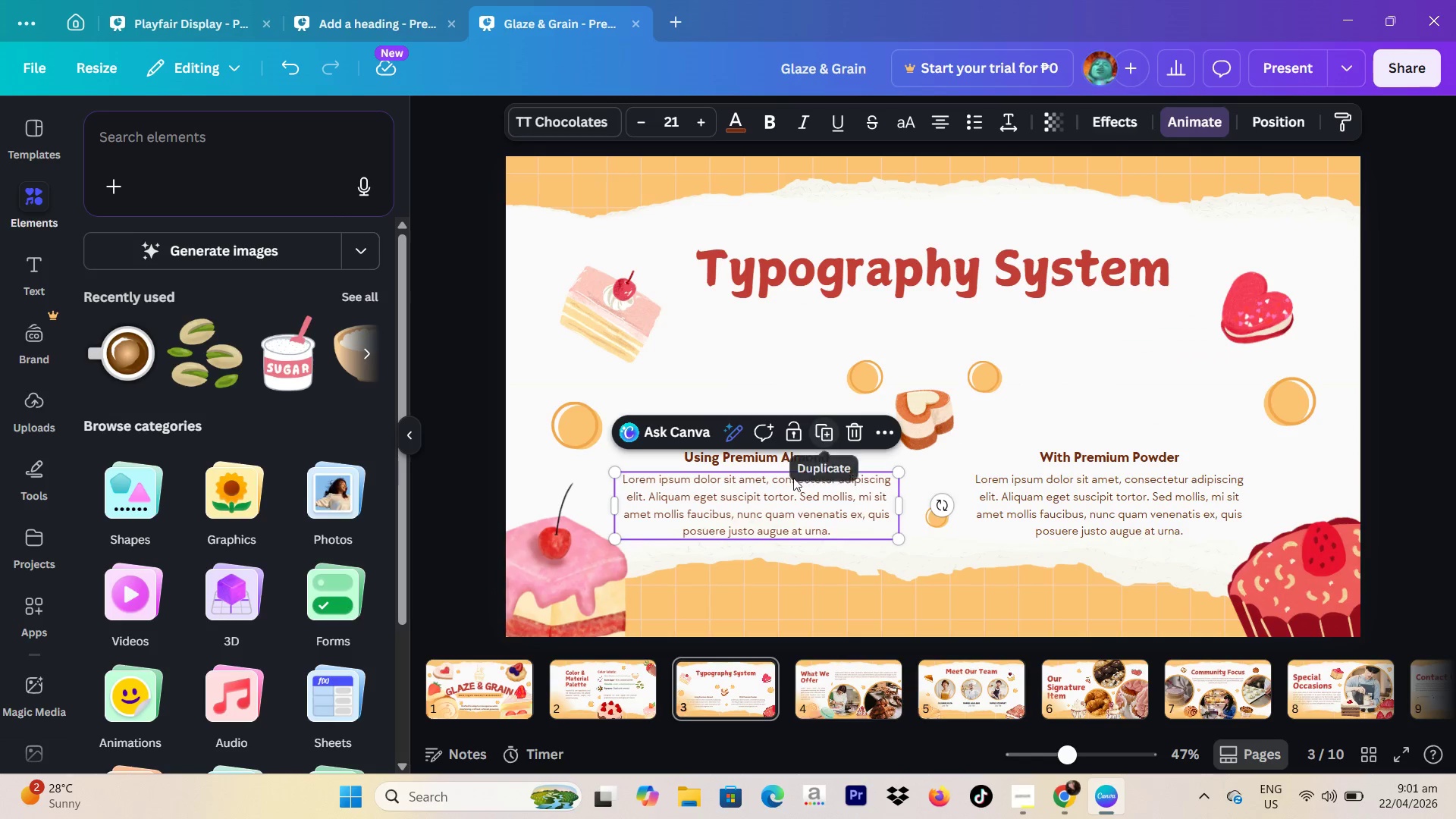 
left_click_drag(start_coordinate=[784, 508], to_coordinate=[958, 345])
 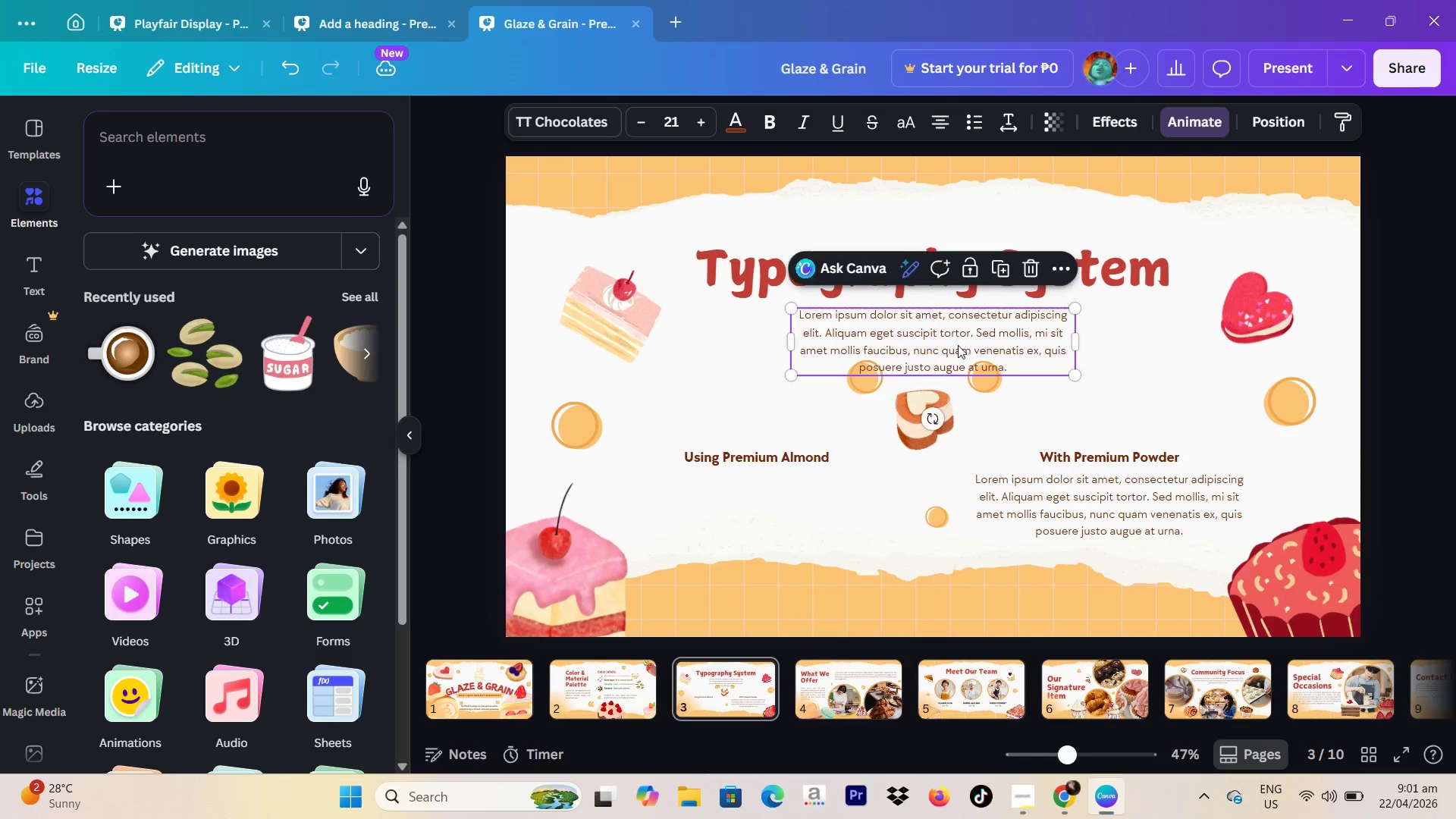 
left_click([958, 345])
 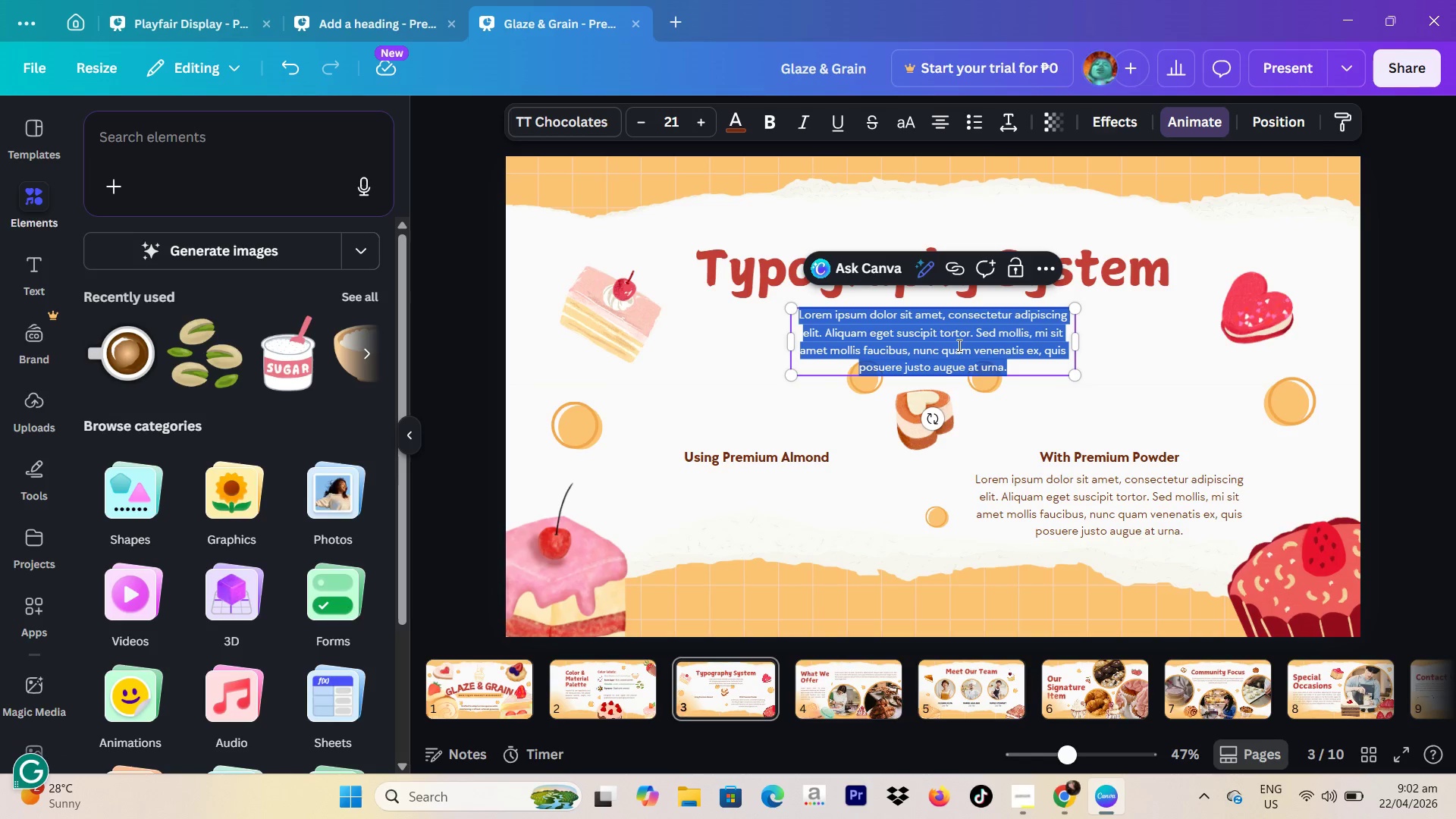 
type(a )
key(Backspace)
key(Backspace)
type(Ab)
key(Backspace)
type( balance of editorial elegance and everydy readability)
 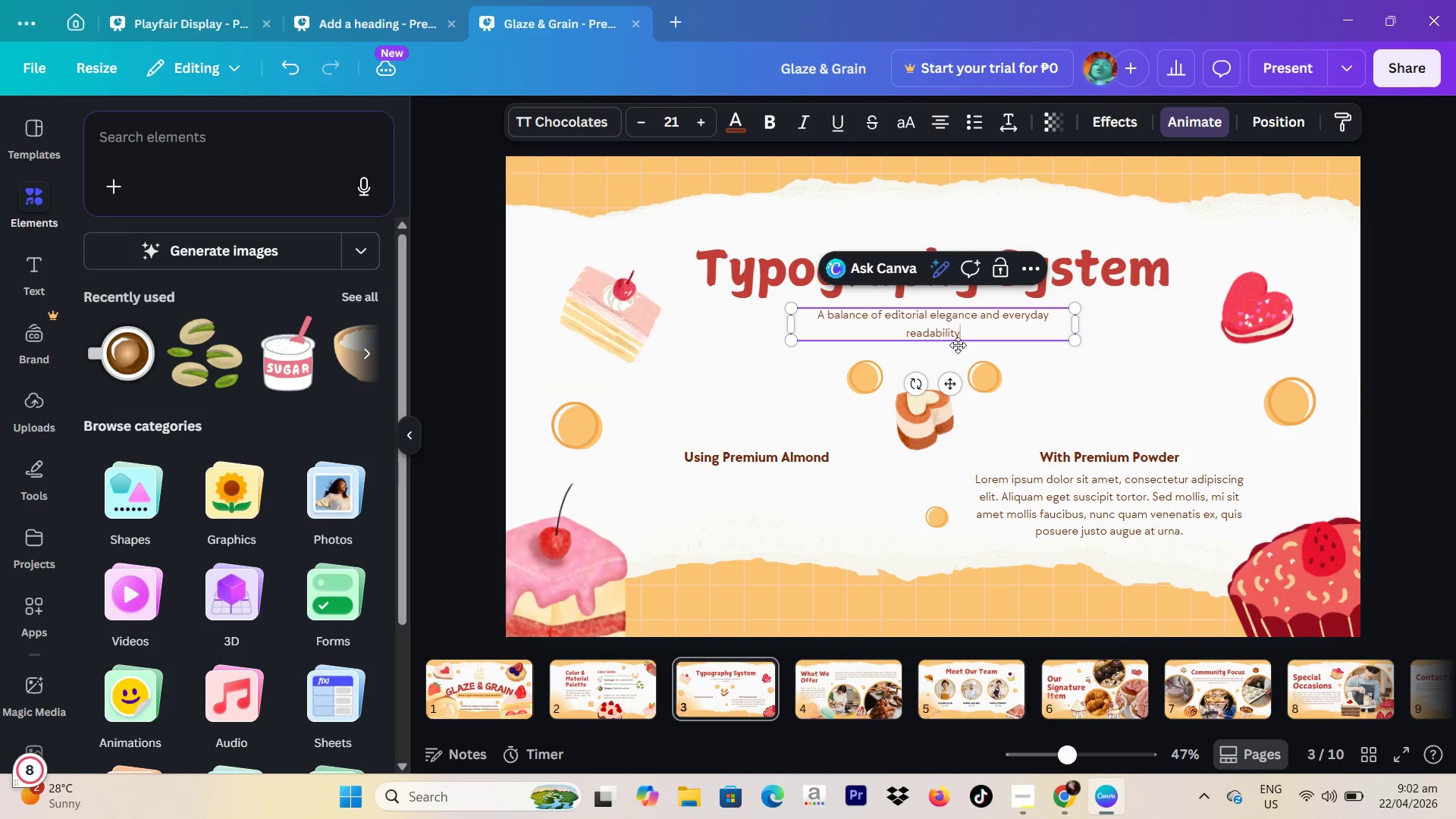 
double_click([712, 117])
 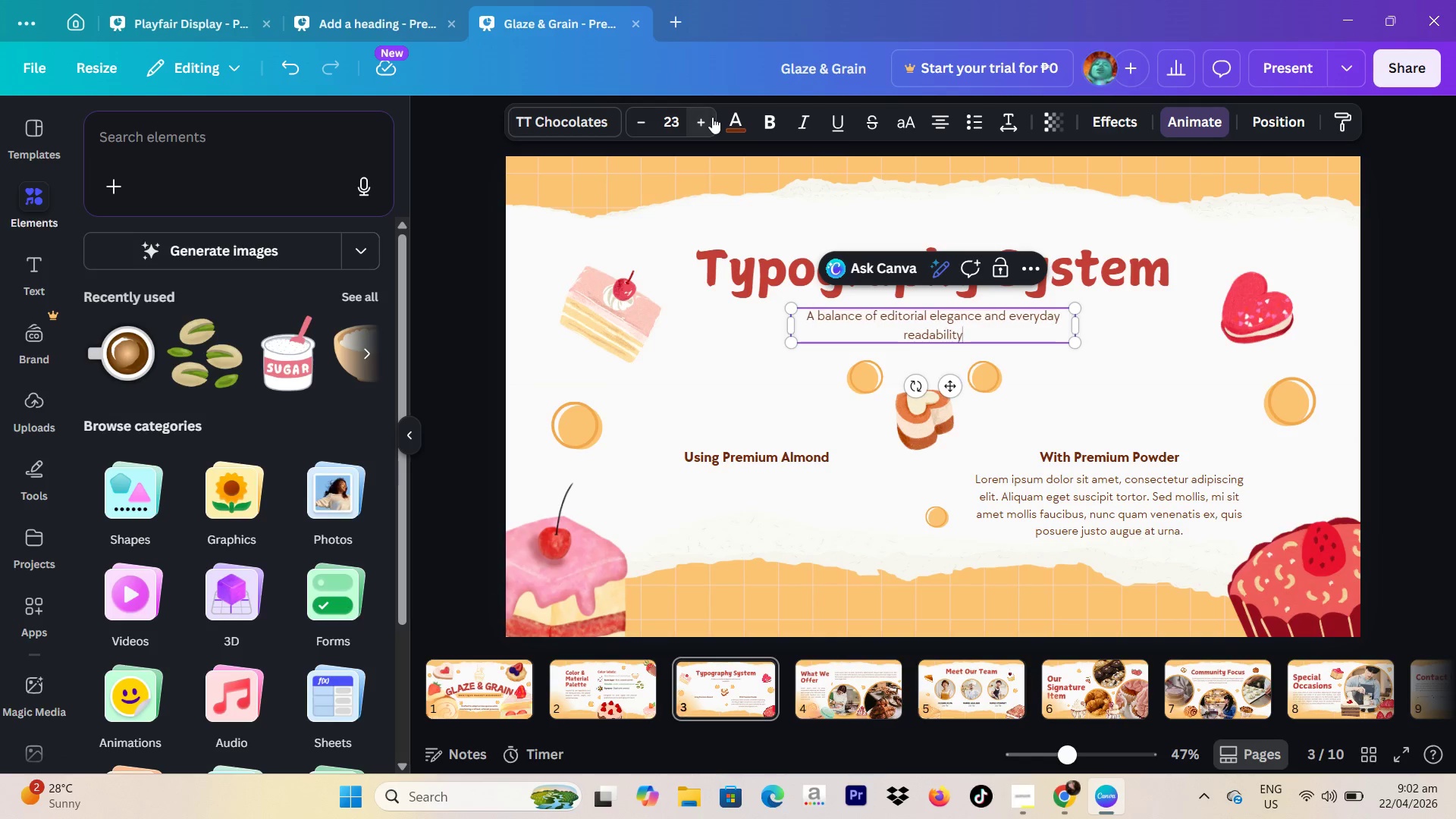 
triple_click([712, 117])
 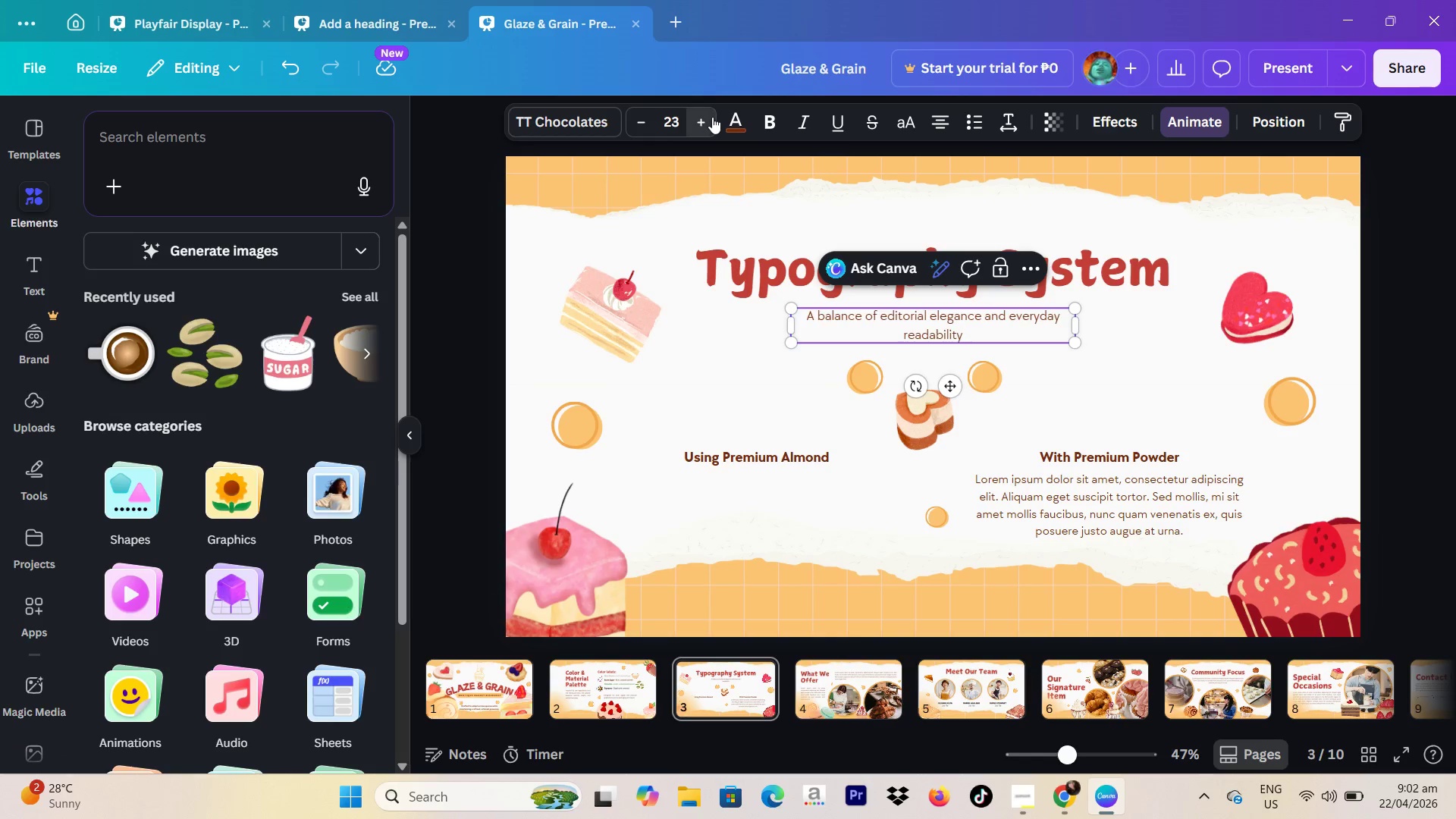 
triple_click([712, 117])
 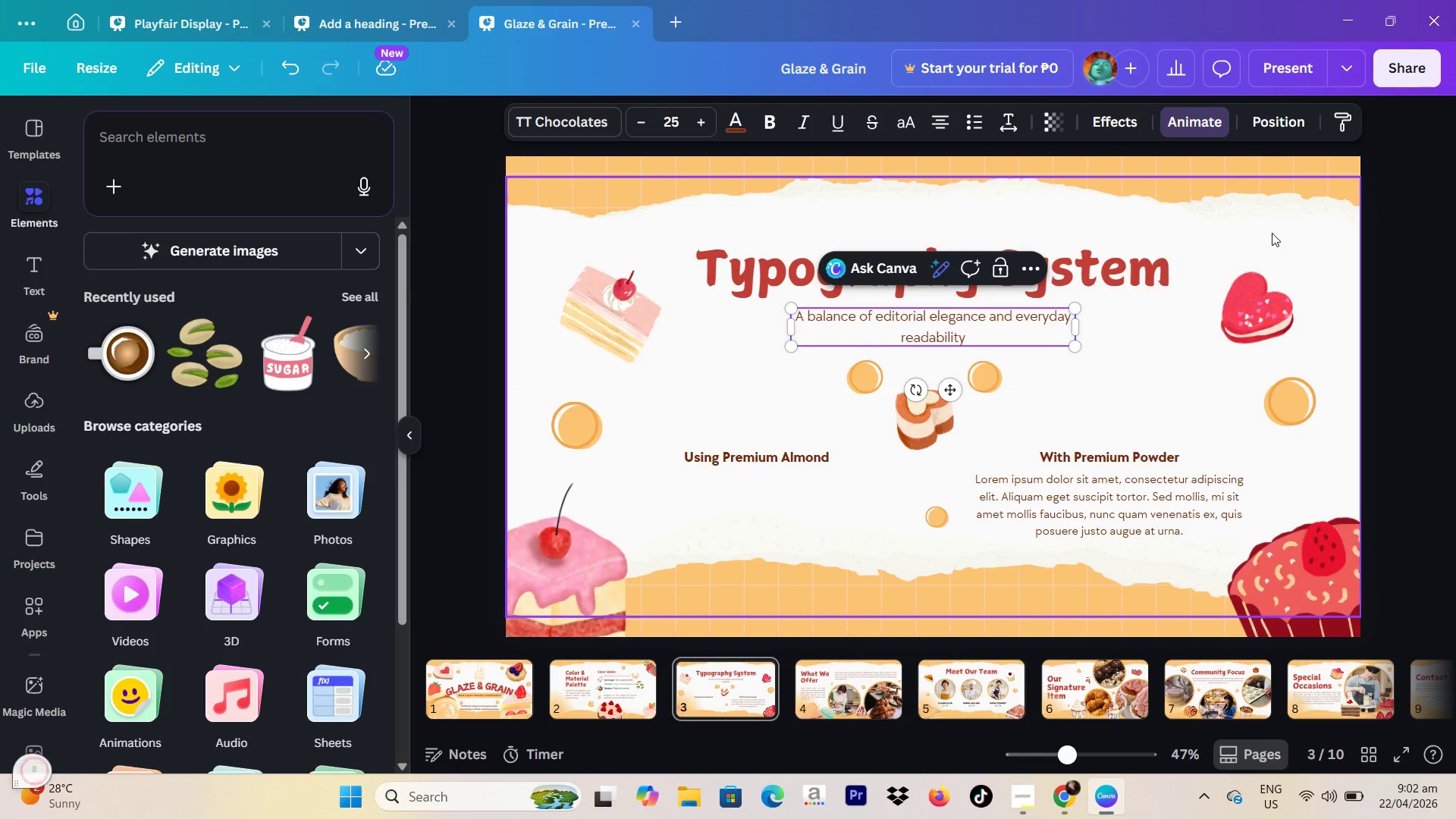 
key(Period)
 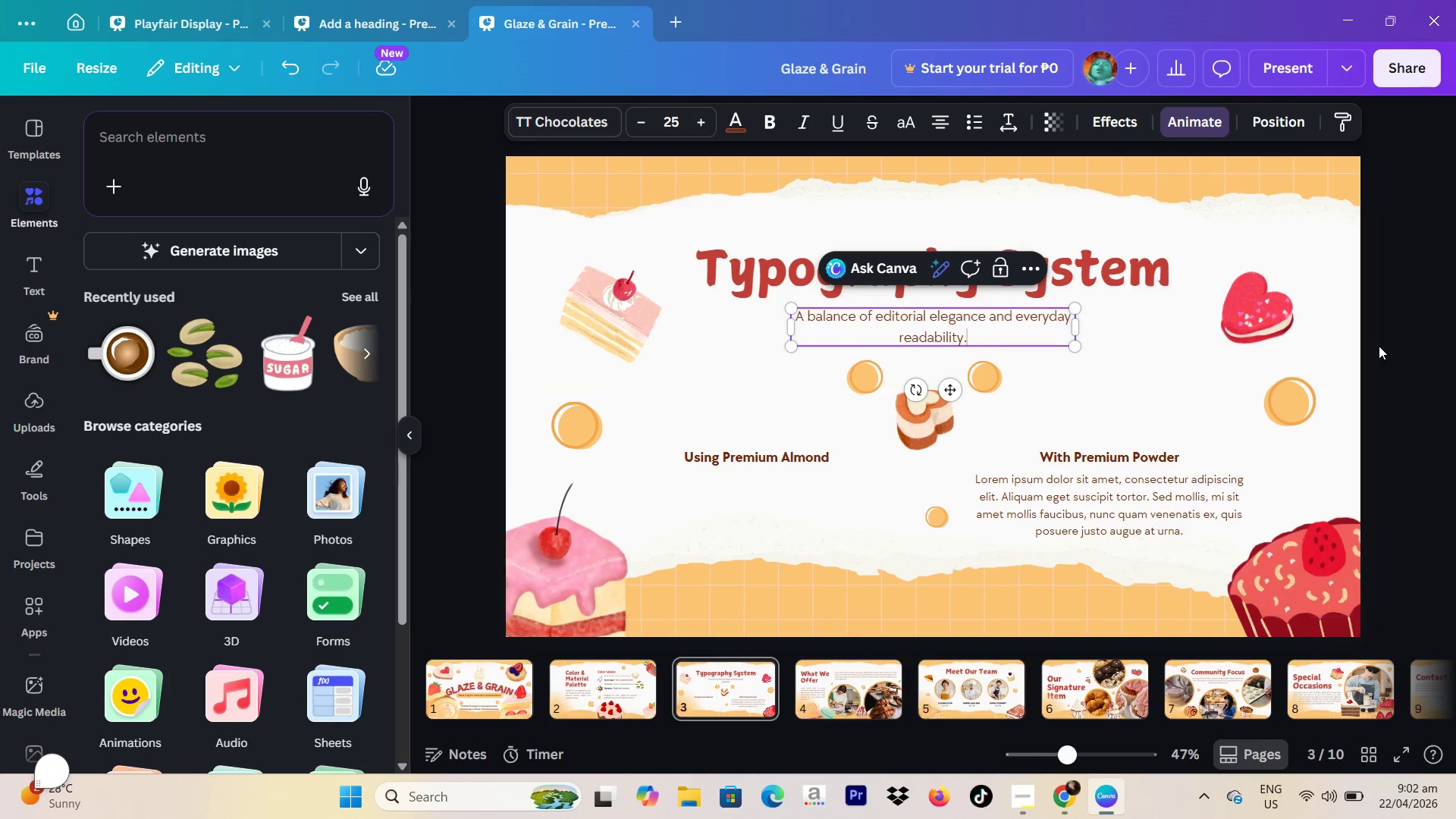 
left_click([1379, 344])
 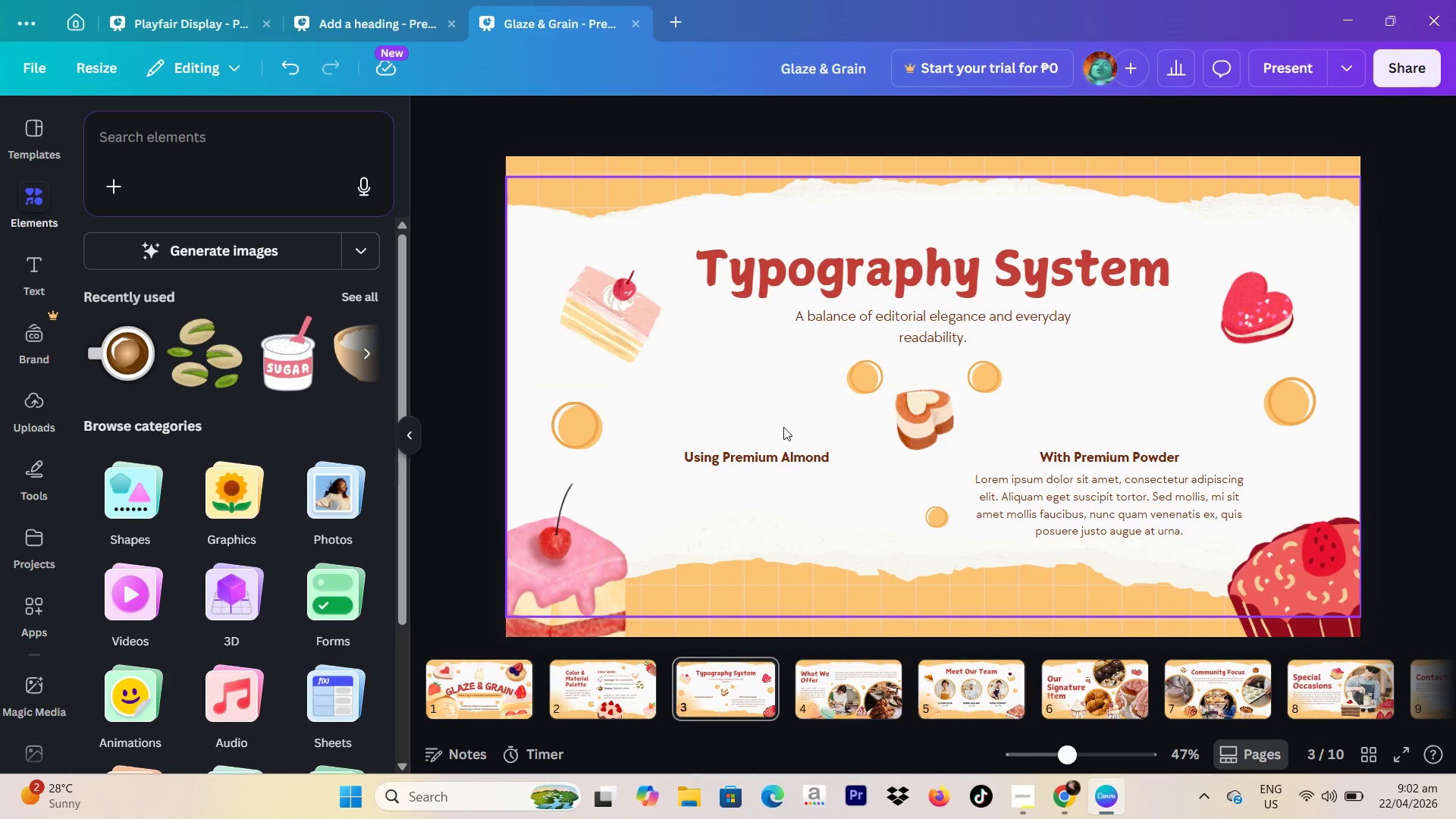 
wait(16.59)
 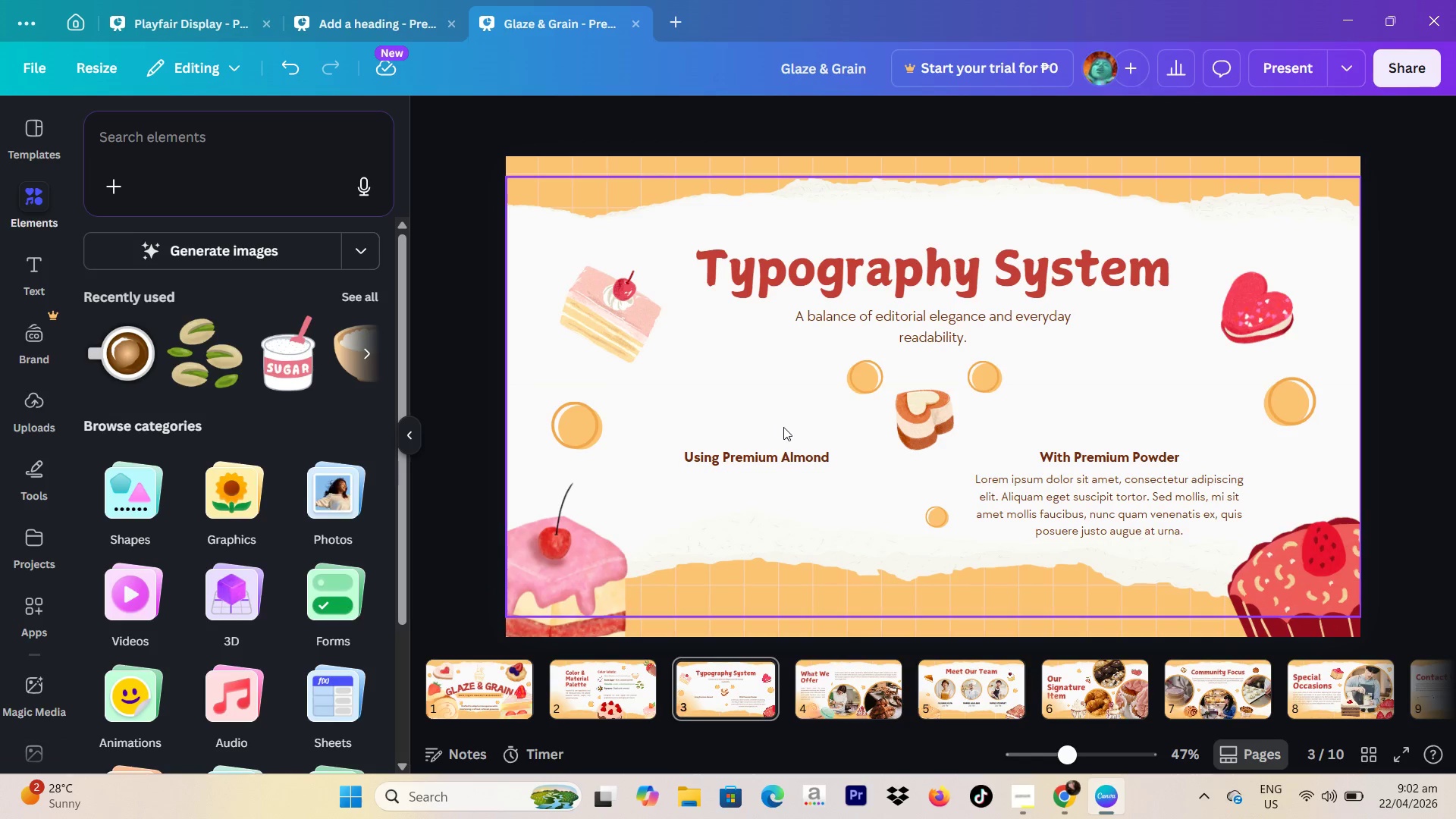 
double_click([790, 456])
 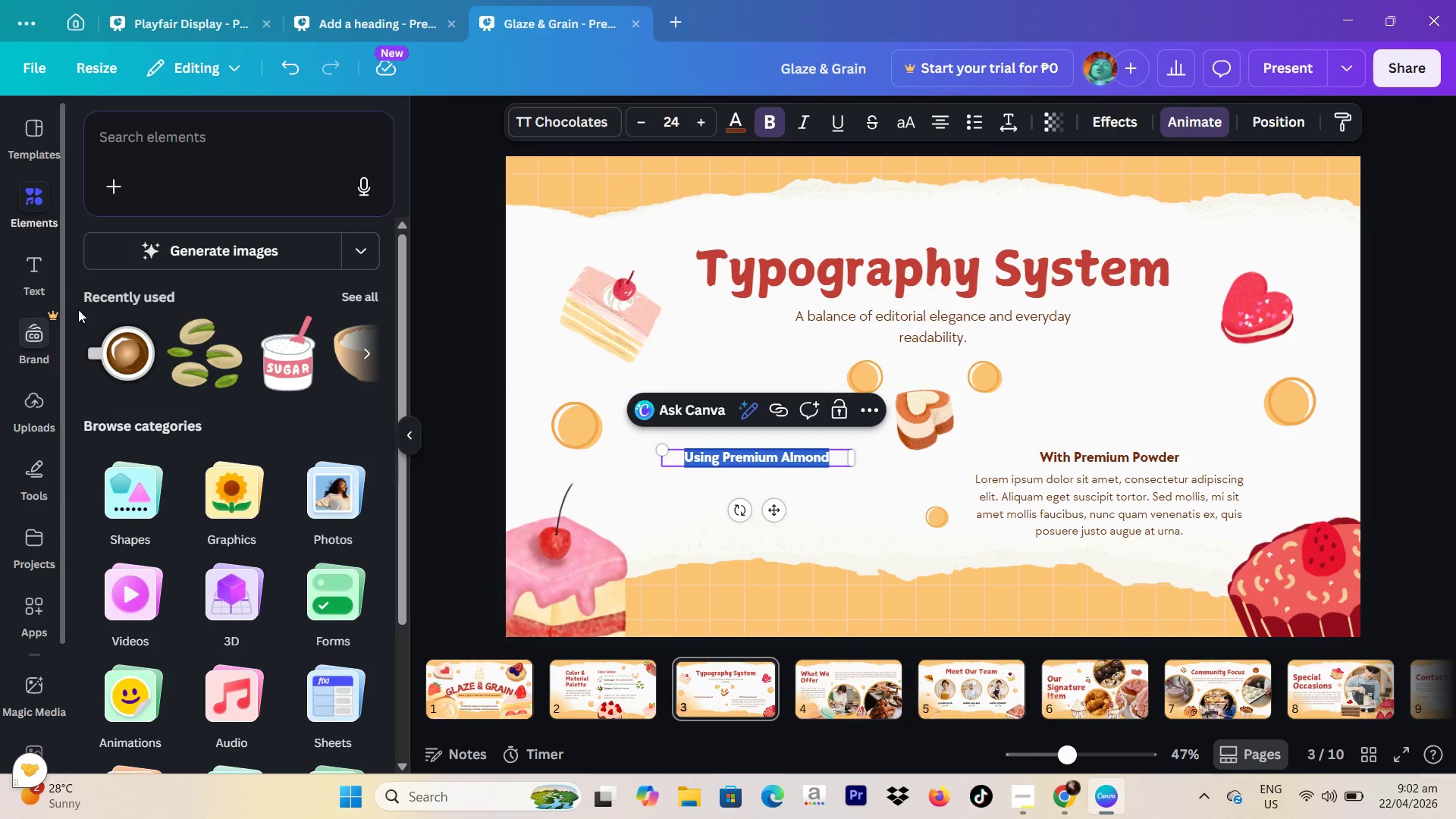 
left_click([30, 270])
 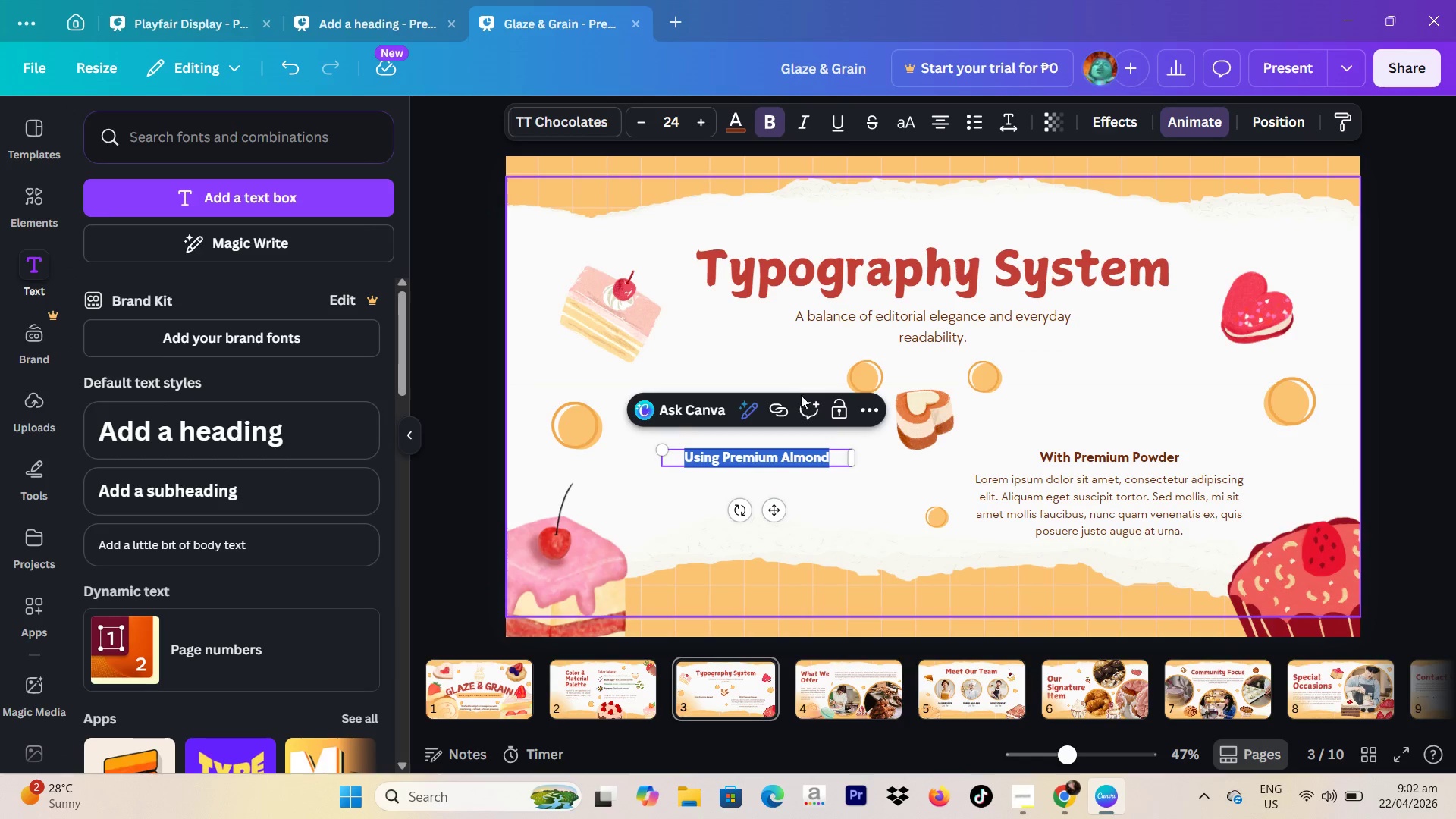 
wait(7.84)
 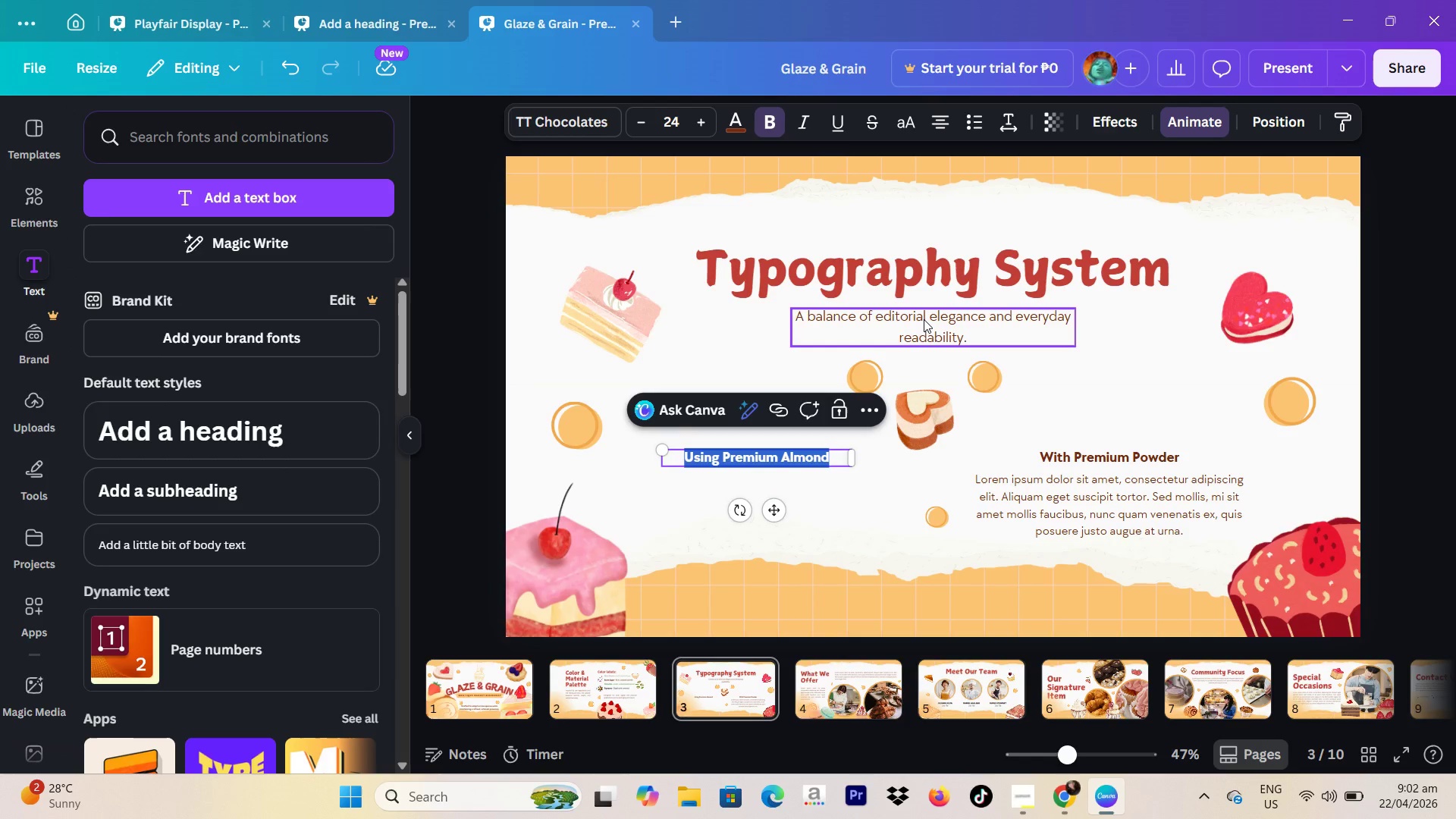 
left_click([875, 398])
 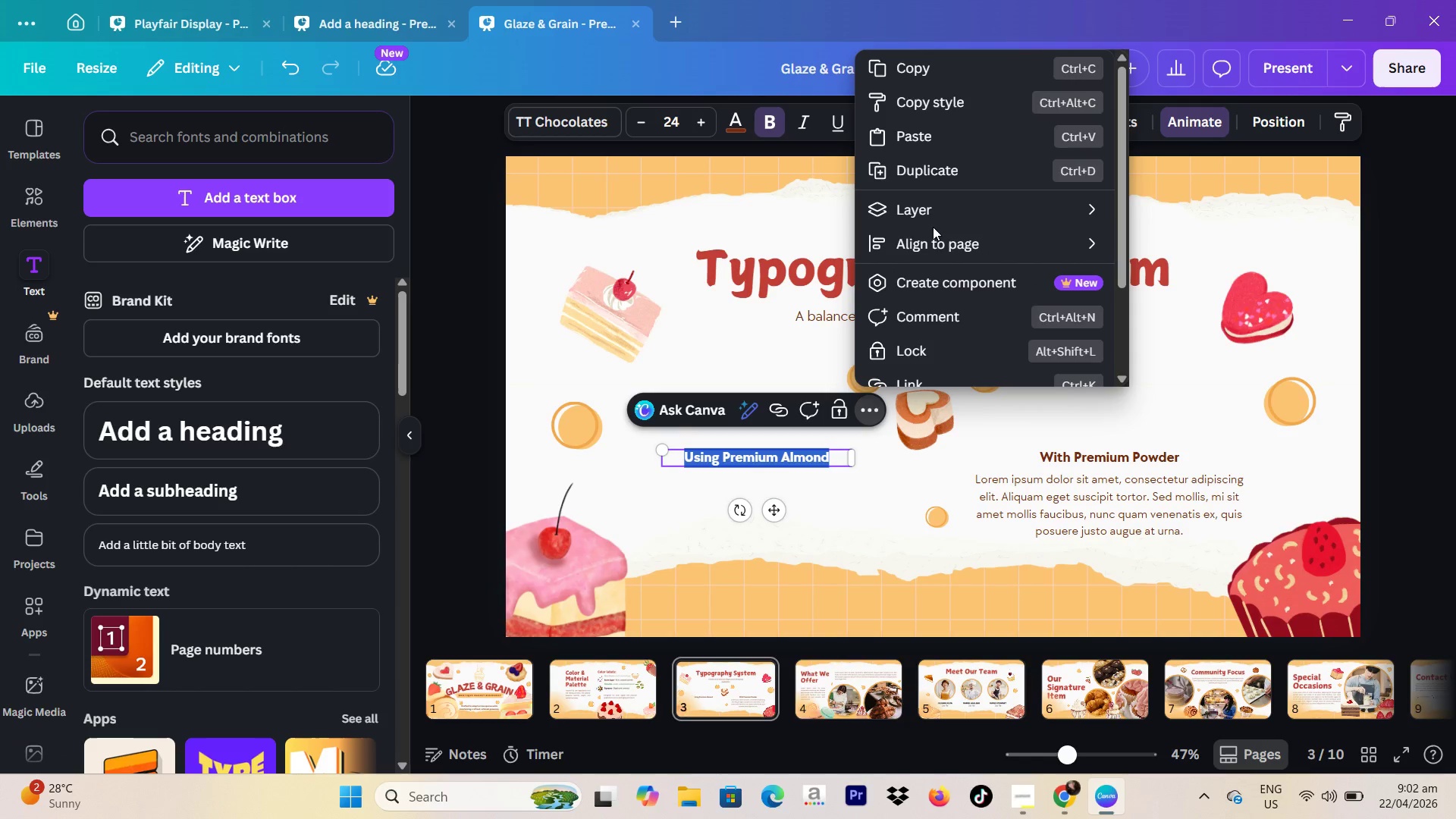 
key(Backspace)
 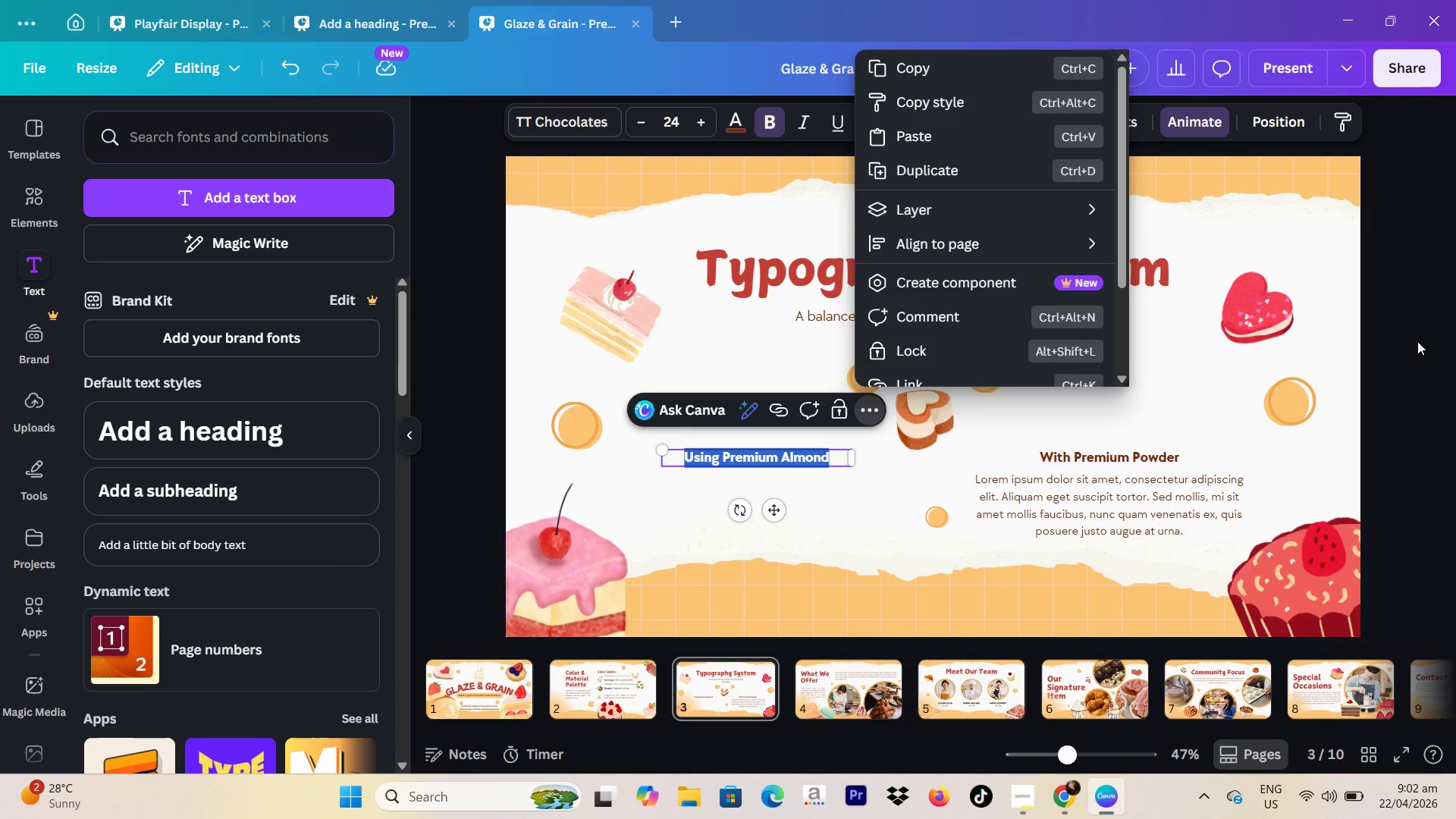 
left_click([1417, 341])
 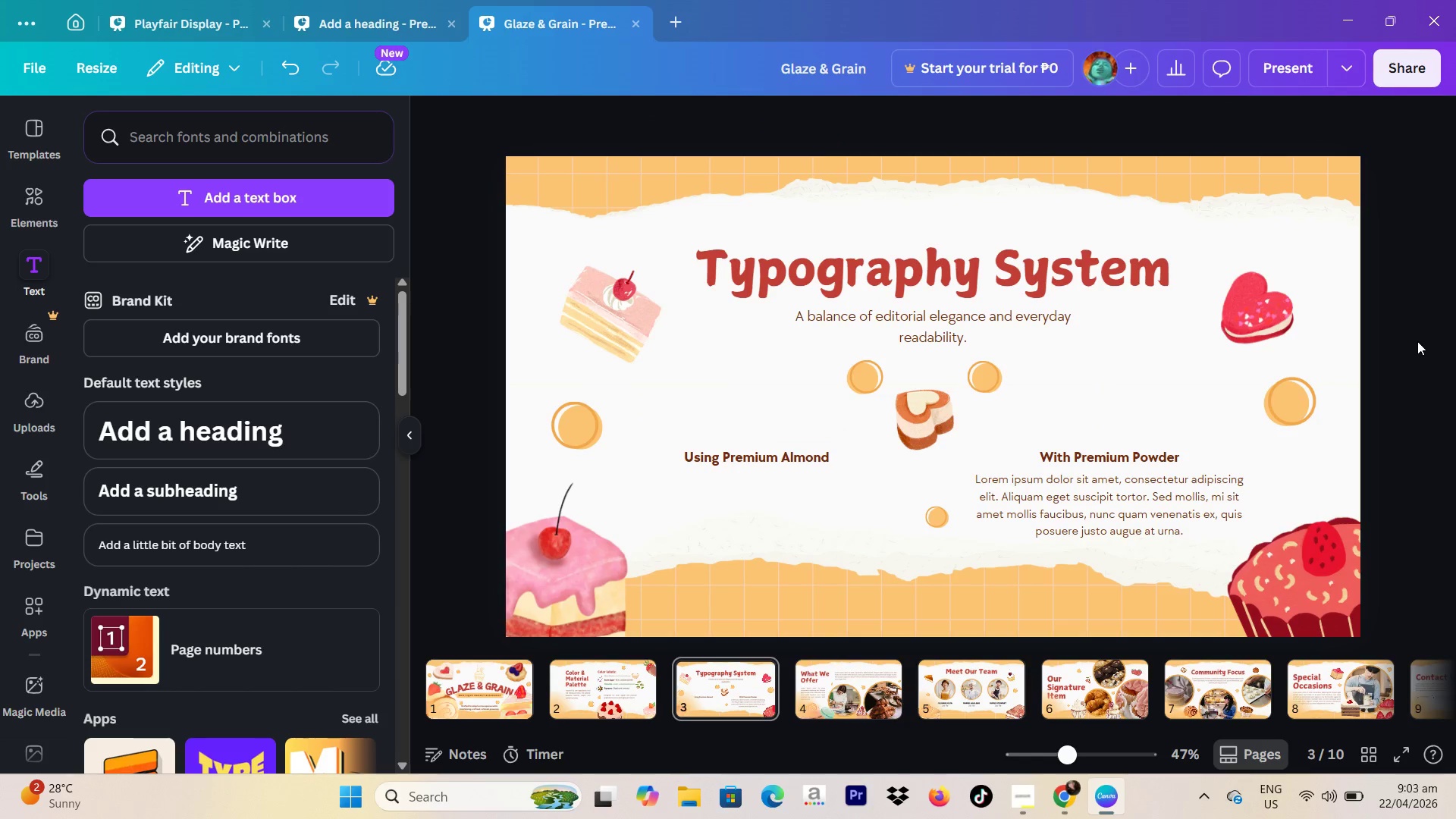 
key(Backspace)
 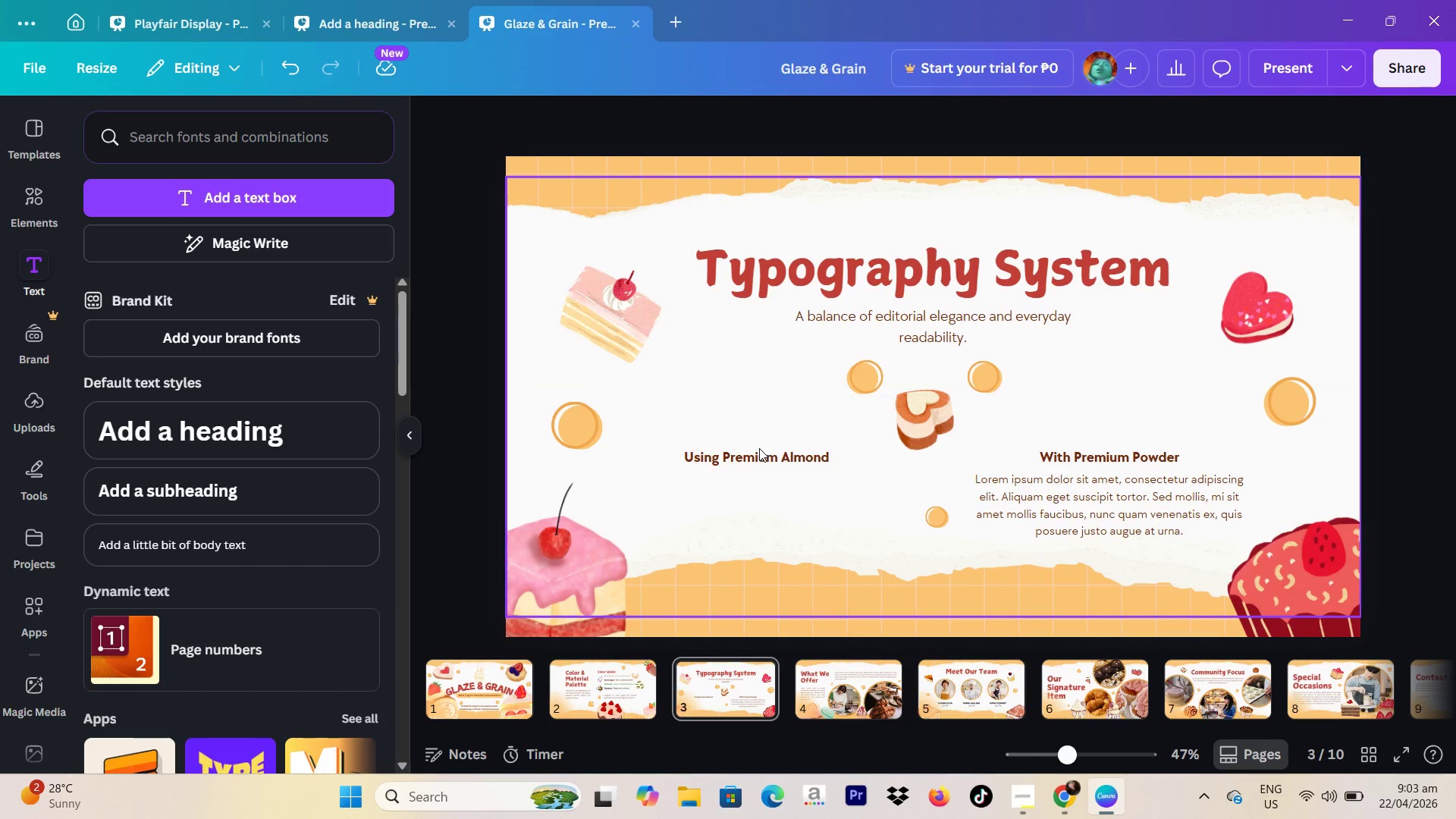 
left_click([758, 454])
 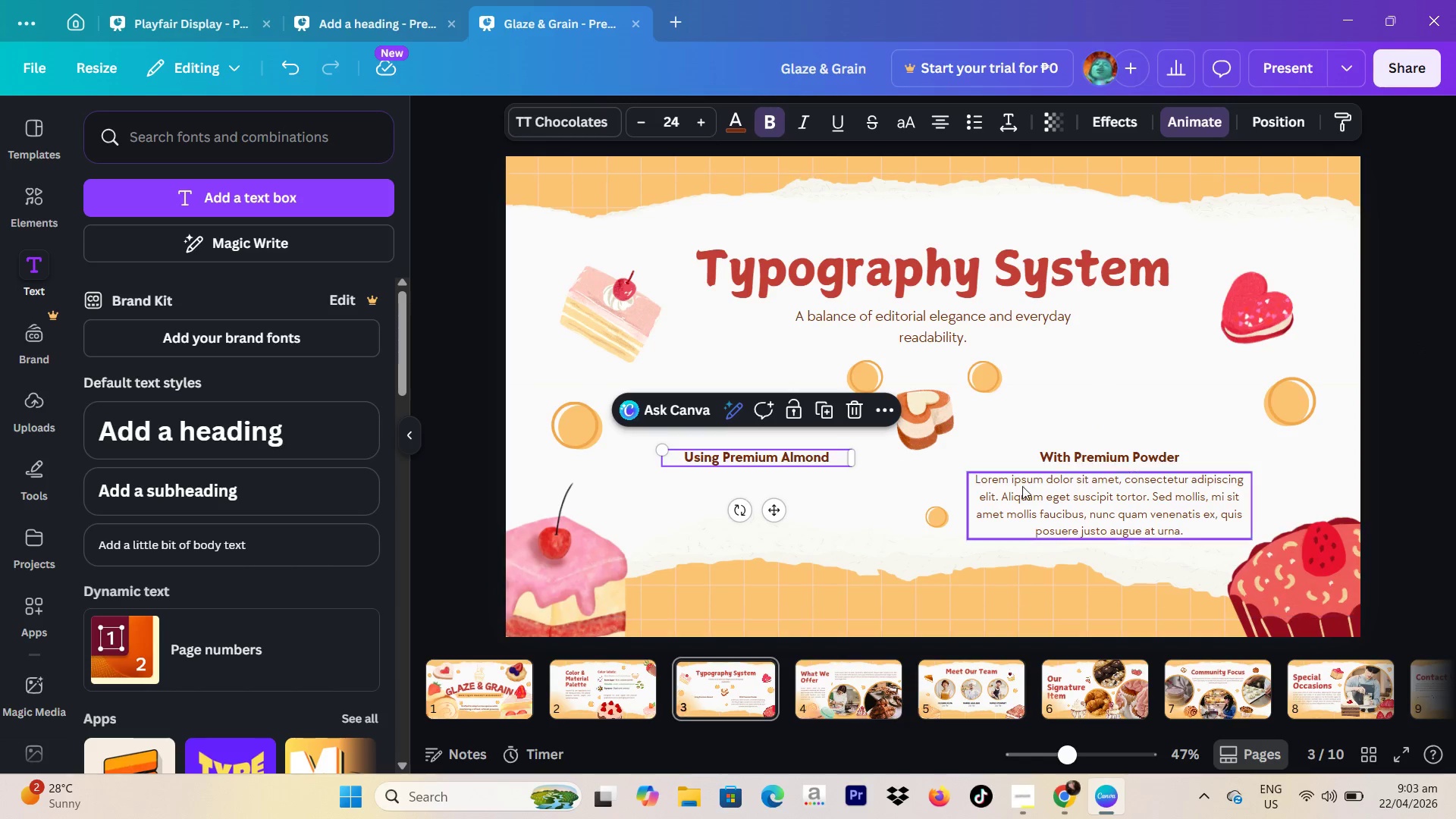 
key(Backspace)
 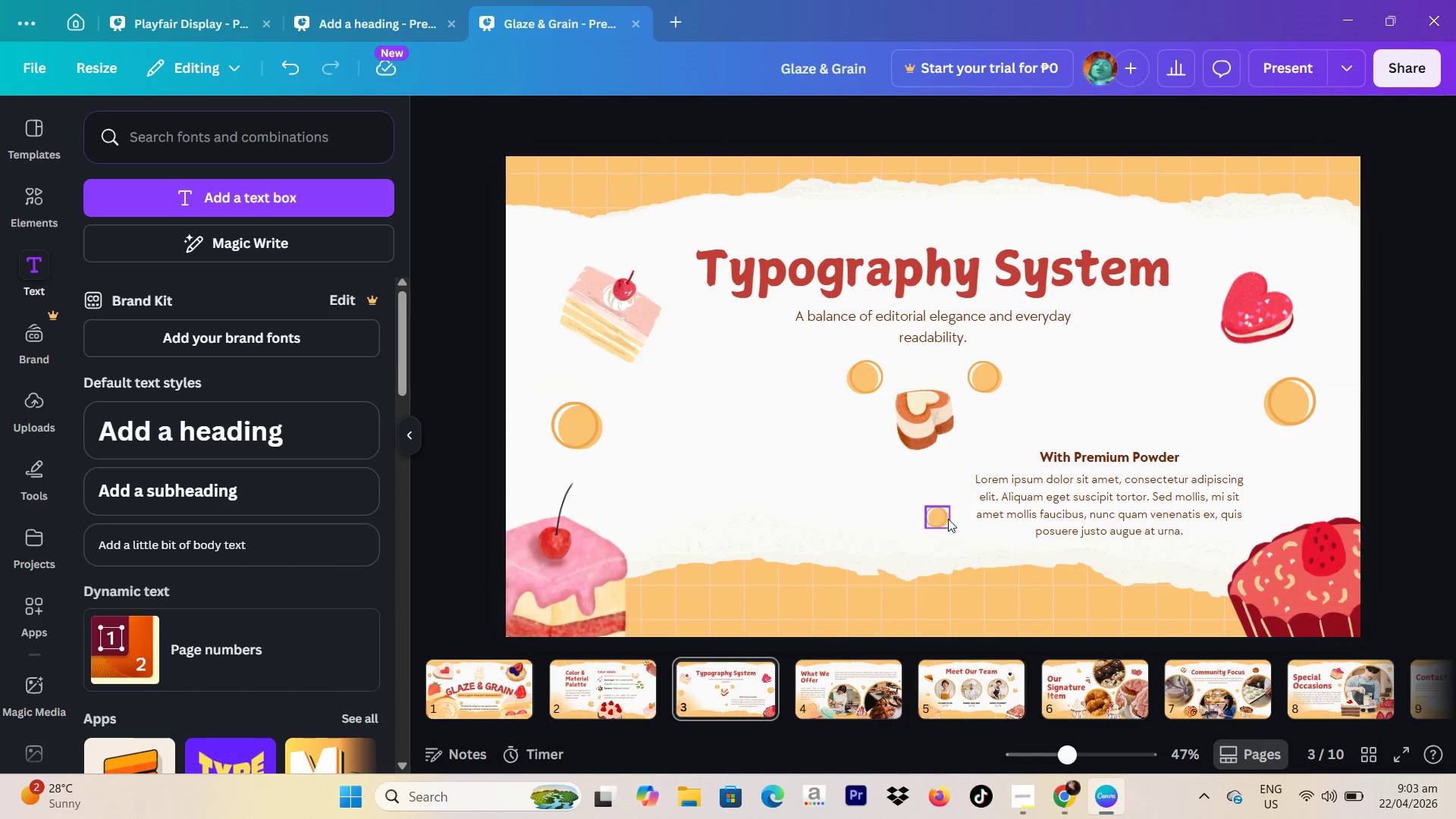 
left_click_drag(start_coordinate=[943, 519], to_coordinate=[877, 559])
 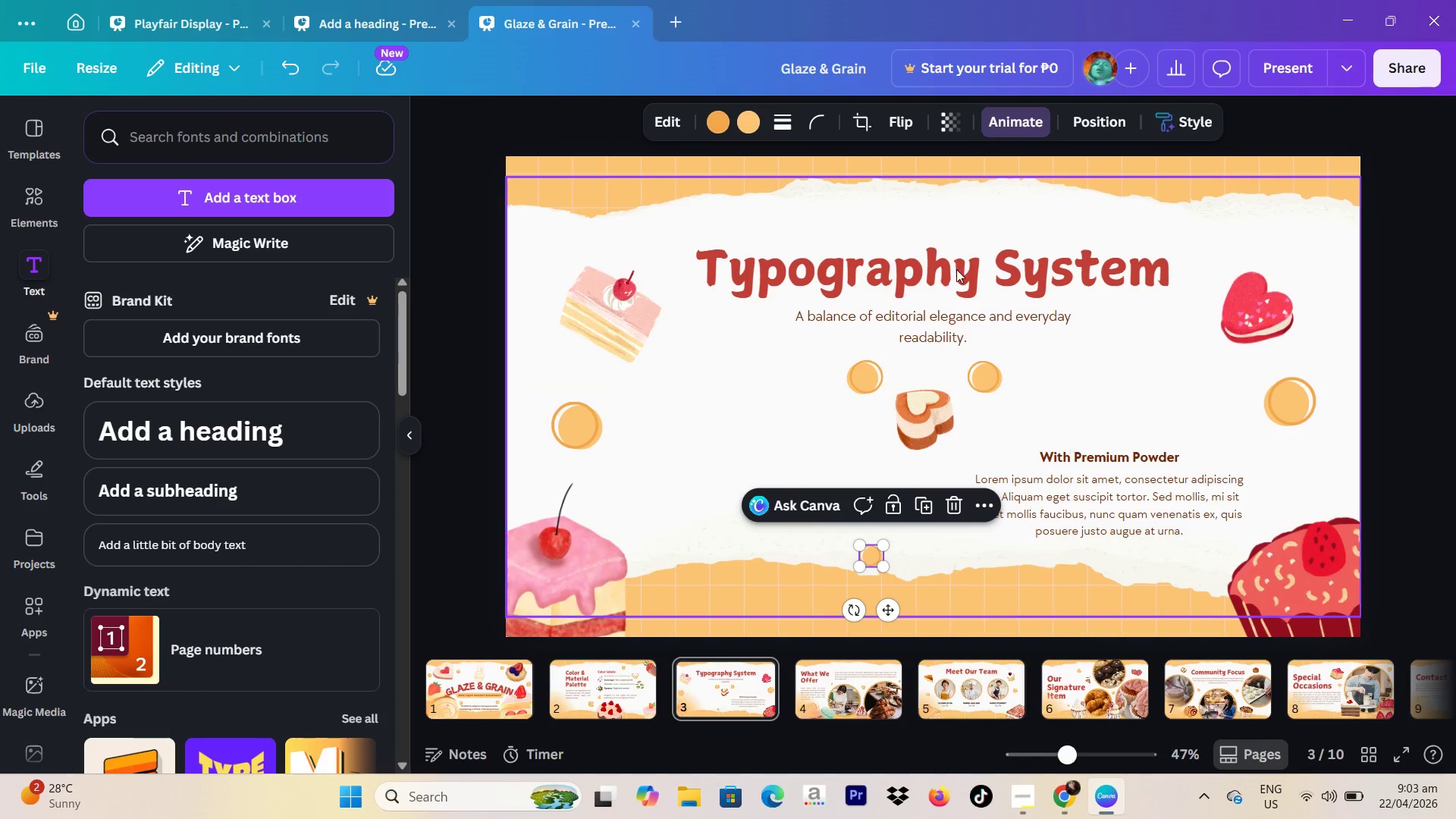 
left_click([928, 275])
 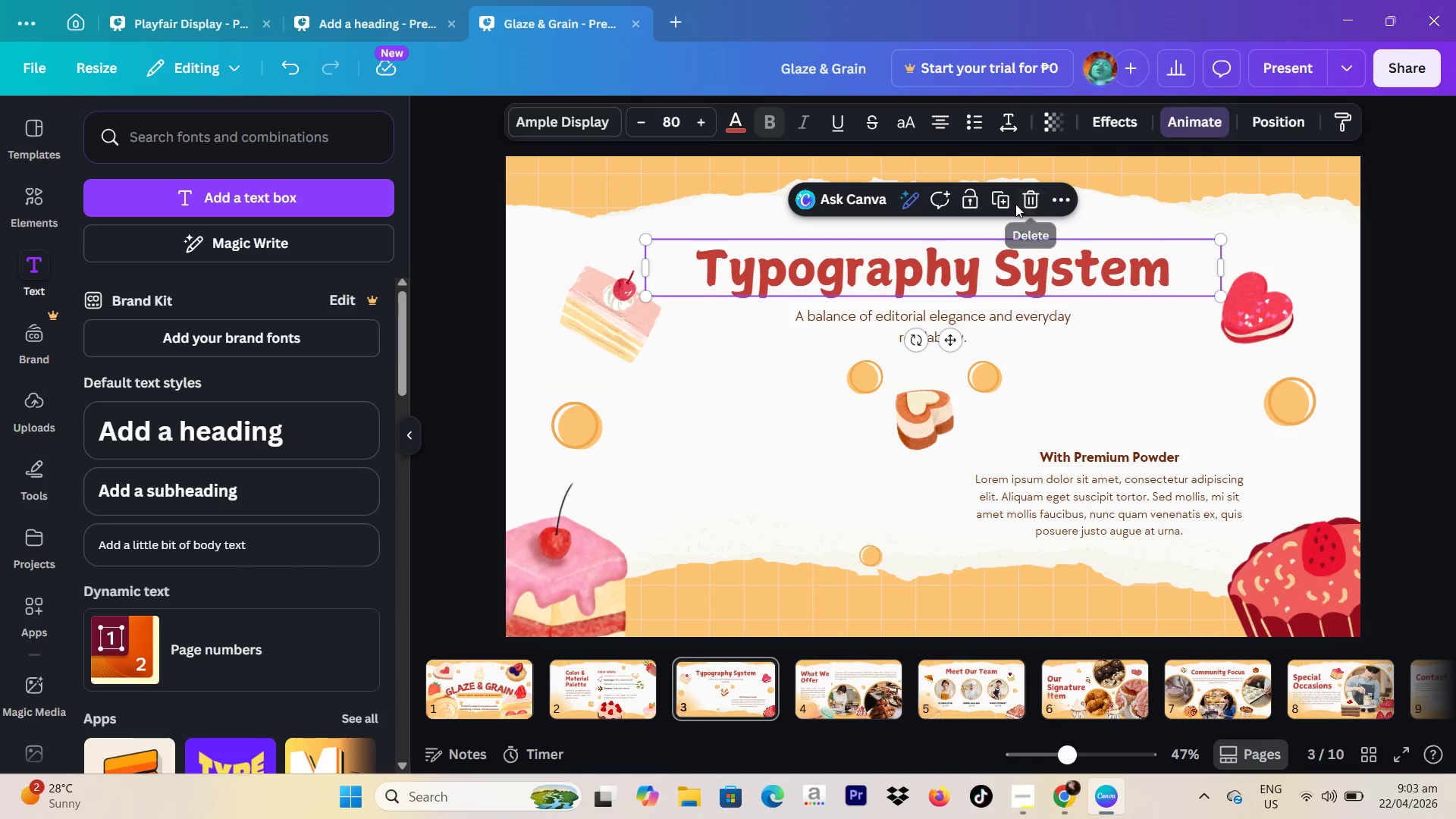 
left_click([1008, 203])
 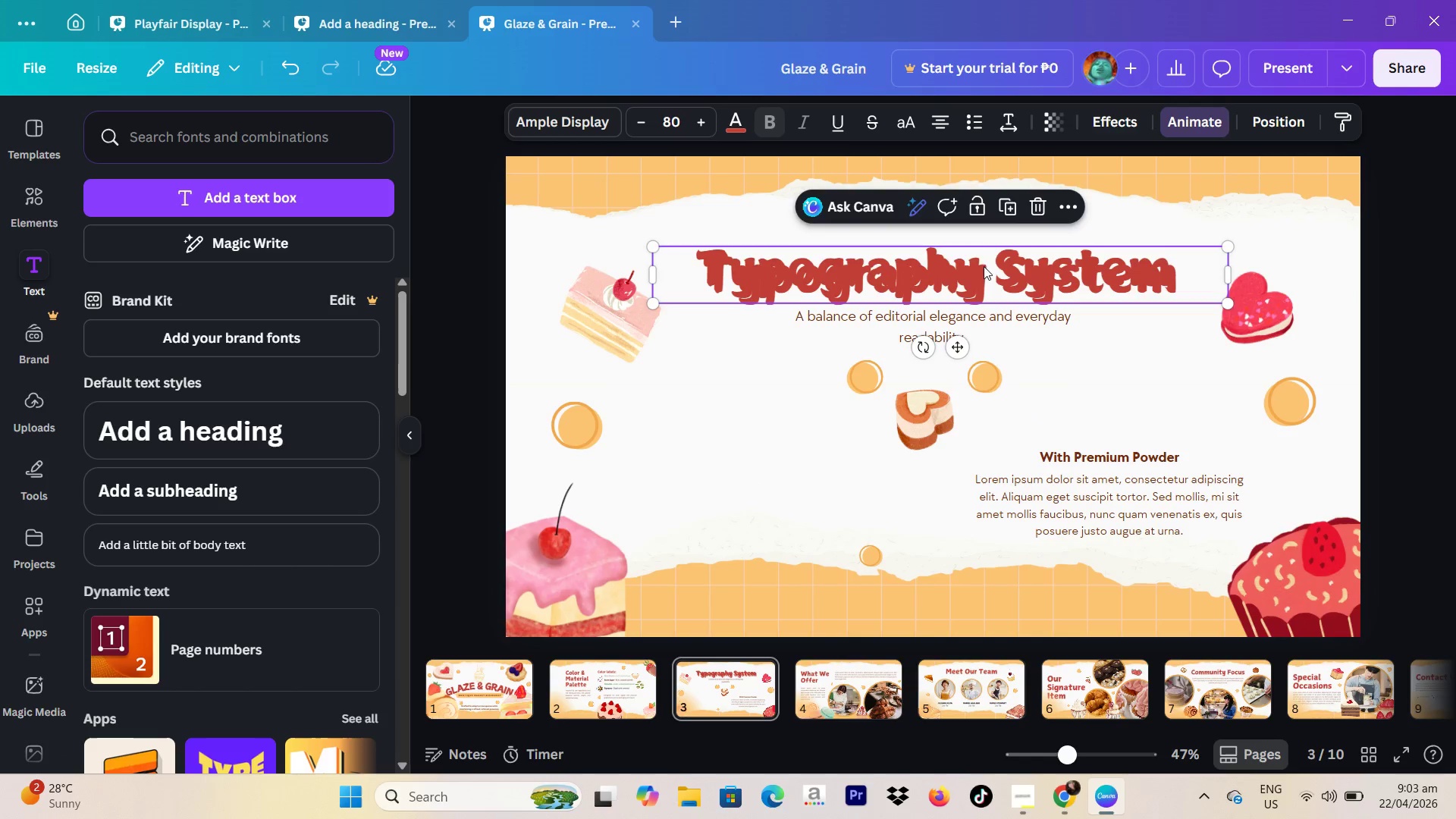 
left_click_drag(start_coordinate=[970, 275], to_coordinate=[787, 371])
 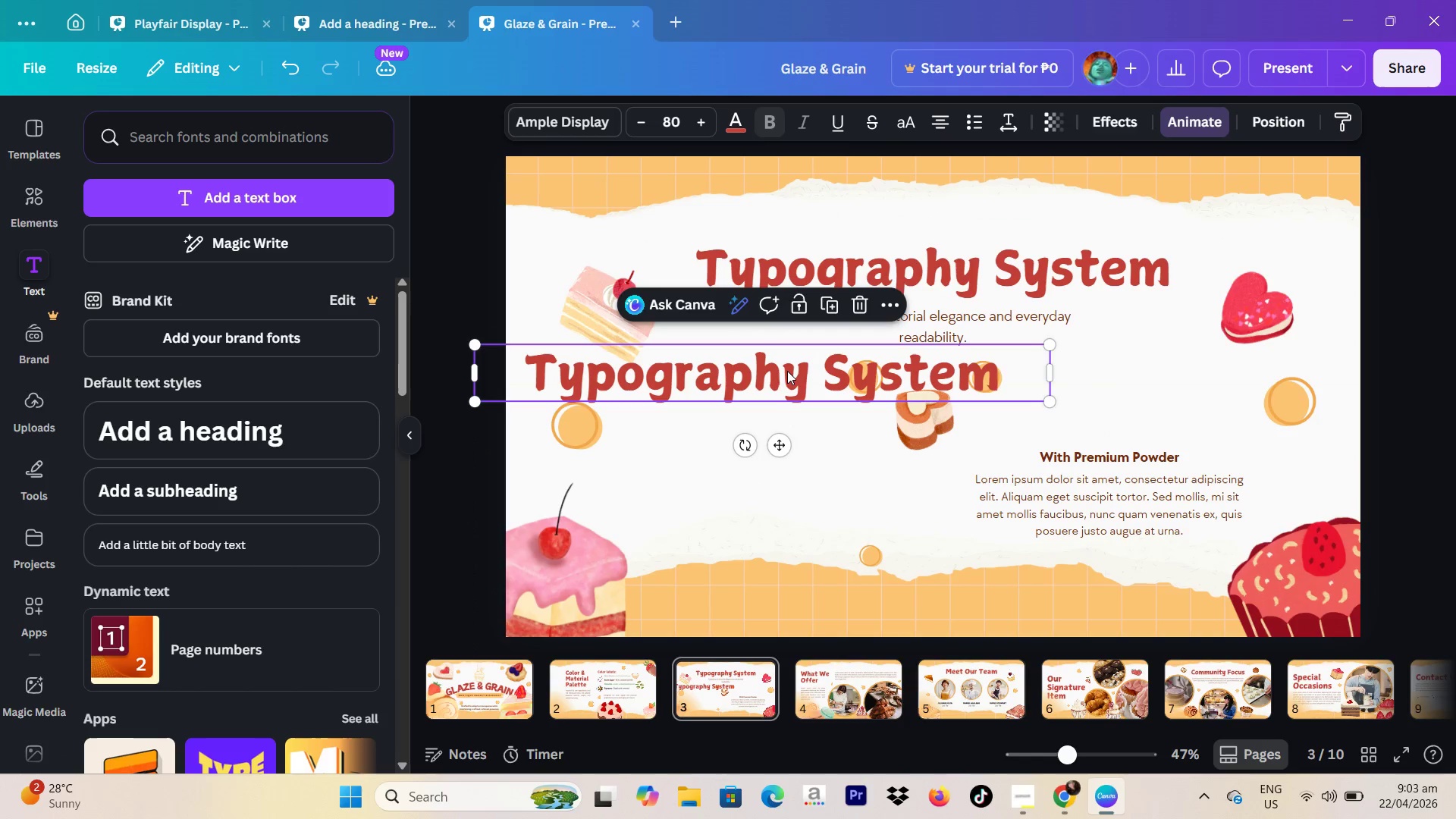 
left_click([787, 371])
 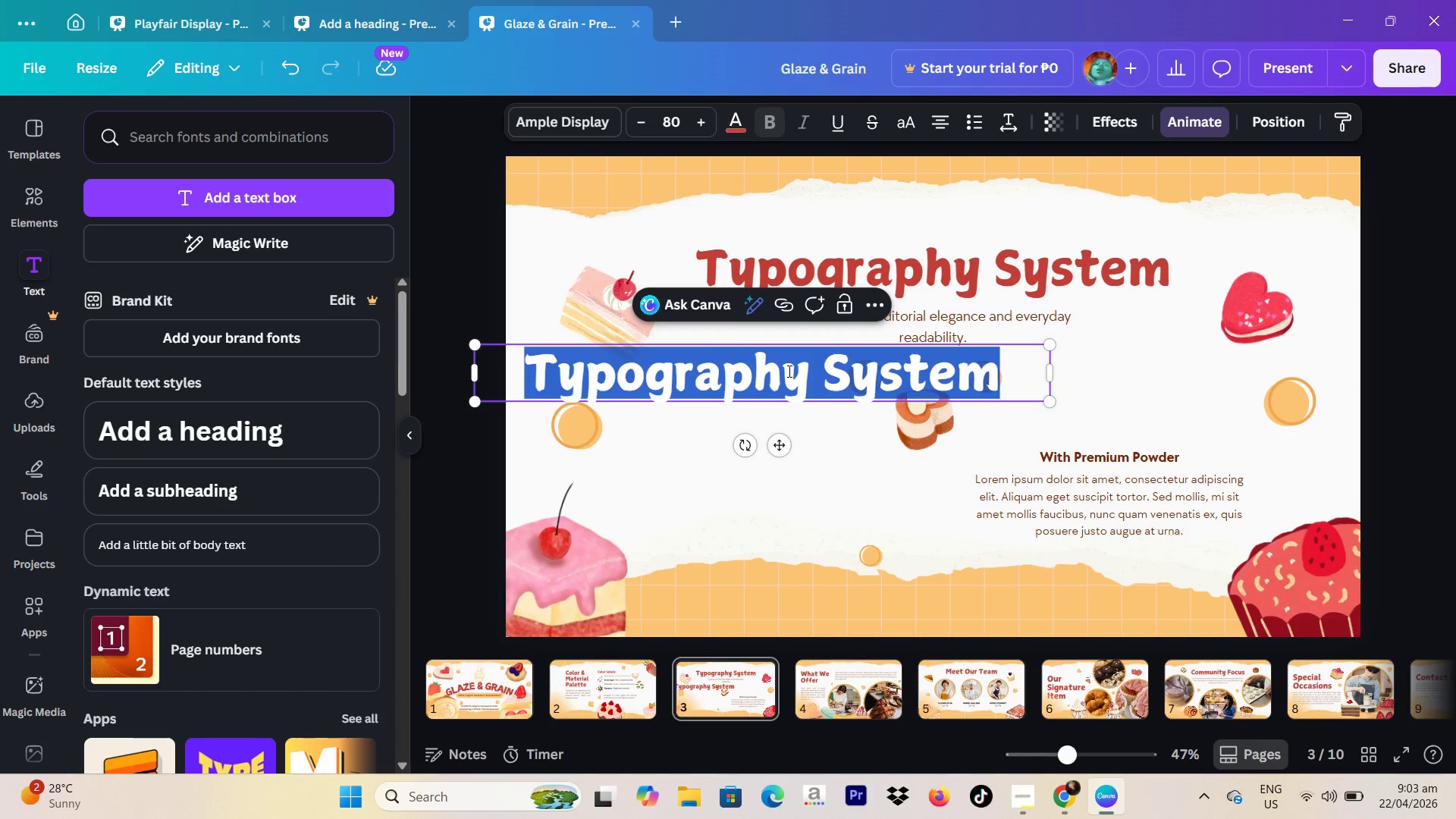 
type(Heaid)
key(Backspace)
key(Backspace)
type(ding Tye)
key(Backspace)
type(e)
key(Backspace)
type(peface)
 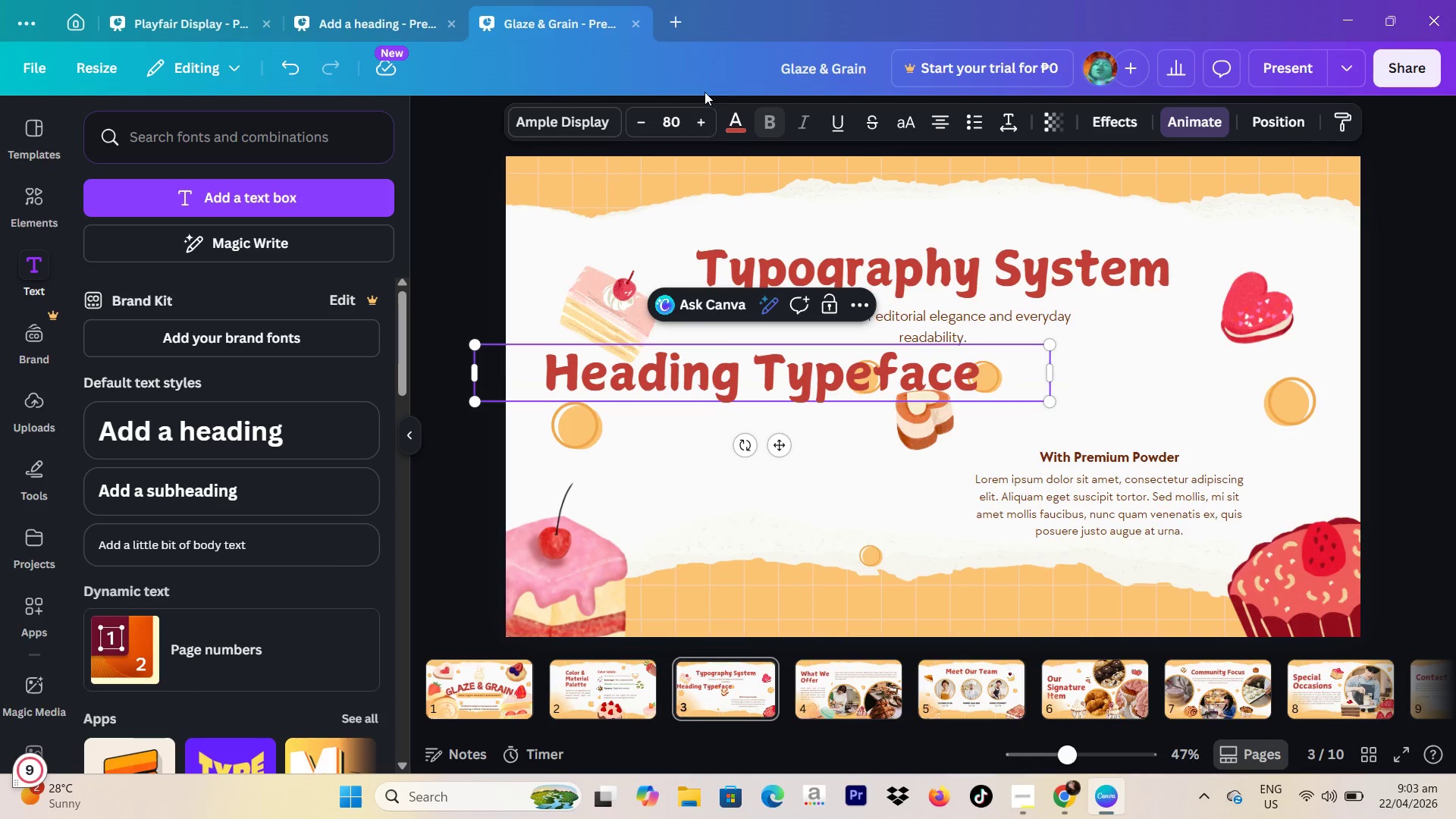 
left_click([675, 117])
 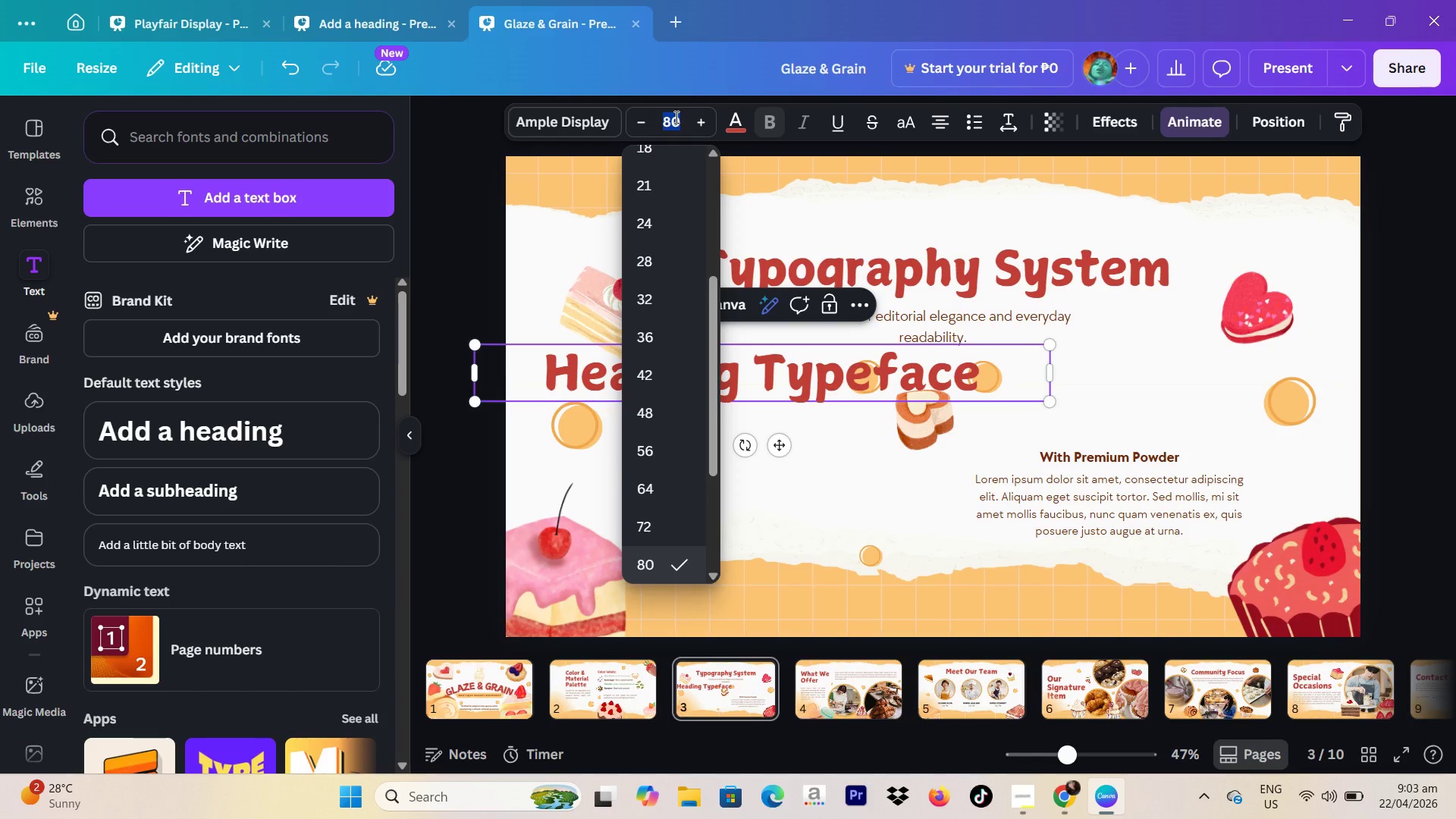 
type(30)
 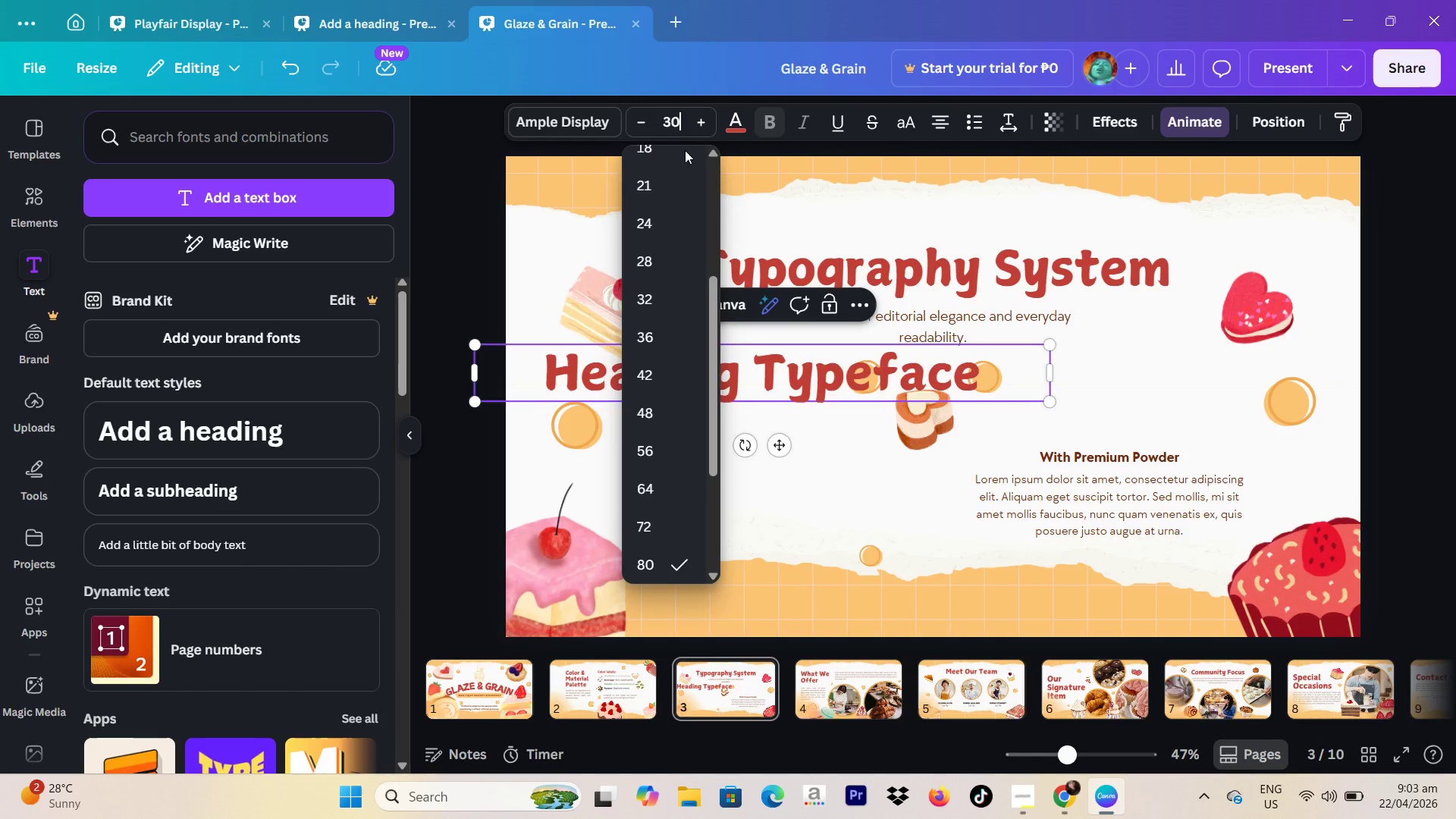 
key(Enter)
 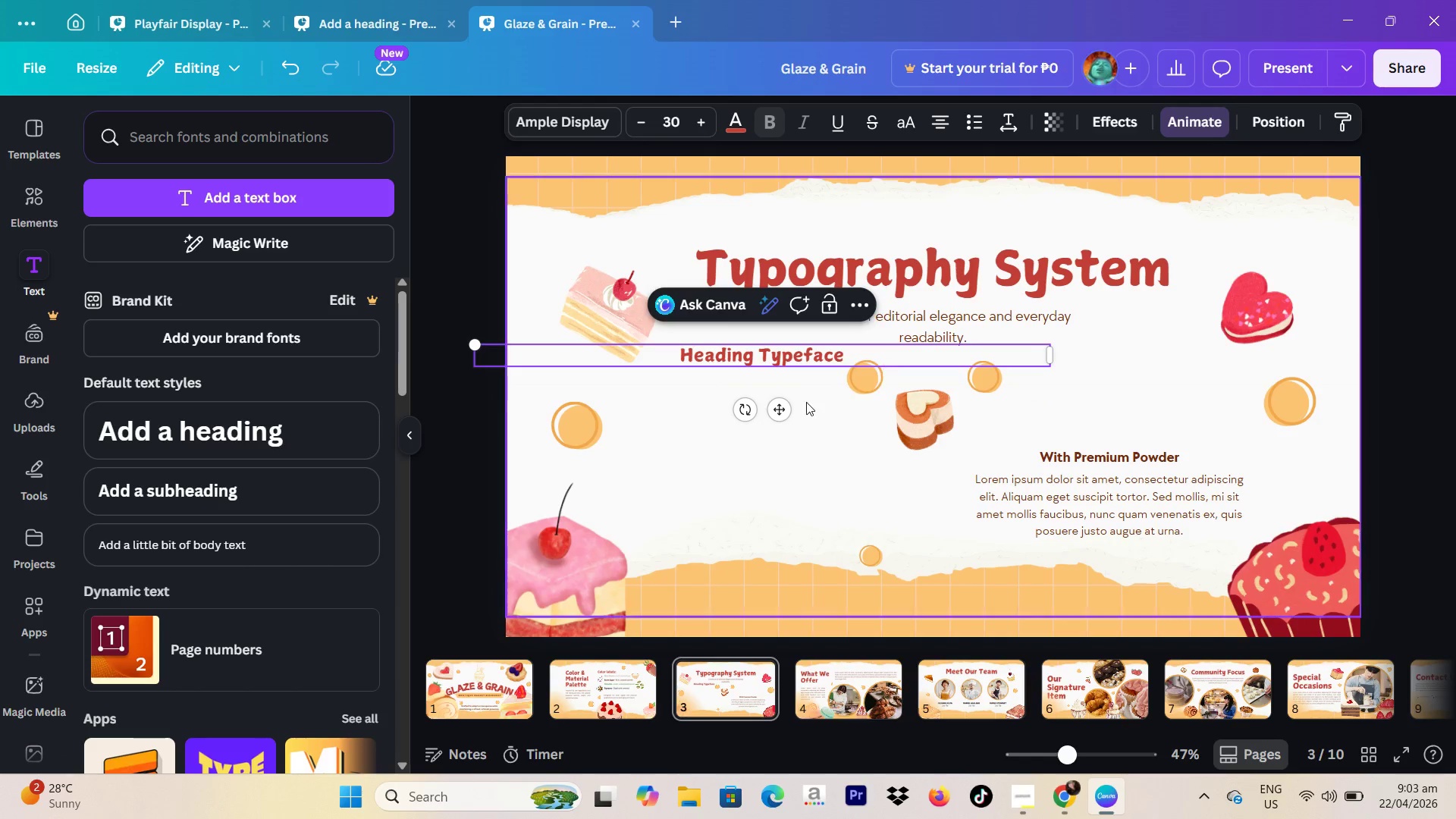 
left_click_drag(start_coordinate=[783, 406], to_coordinate=[780, 412])
 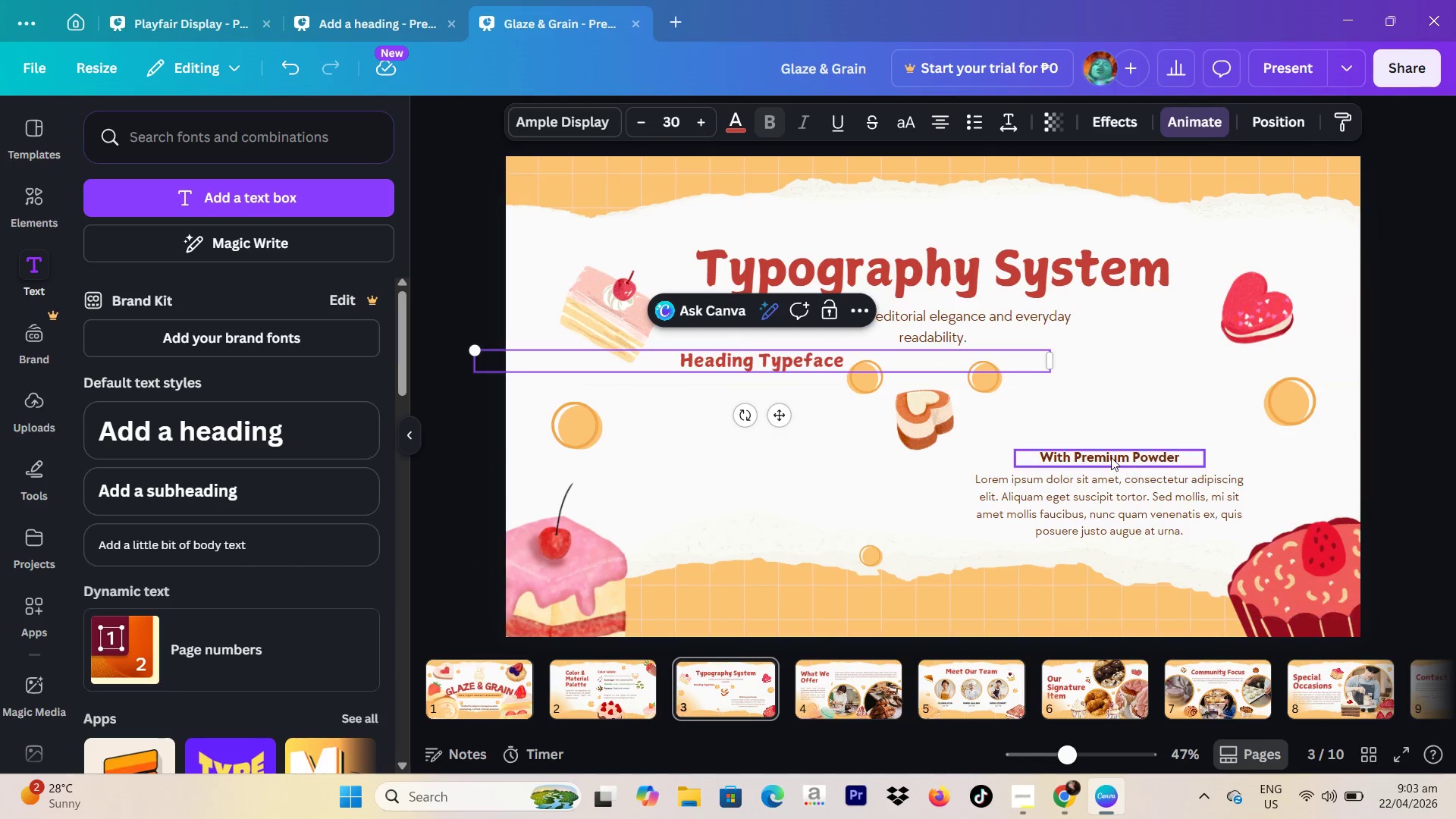 
left_click_drag(start_coordinate=[1111, 457], to_coordinate=[1127, 357])
 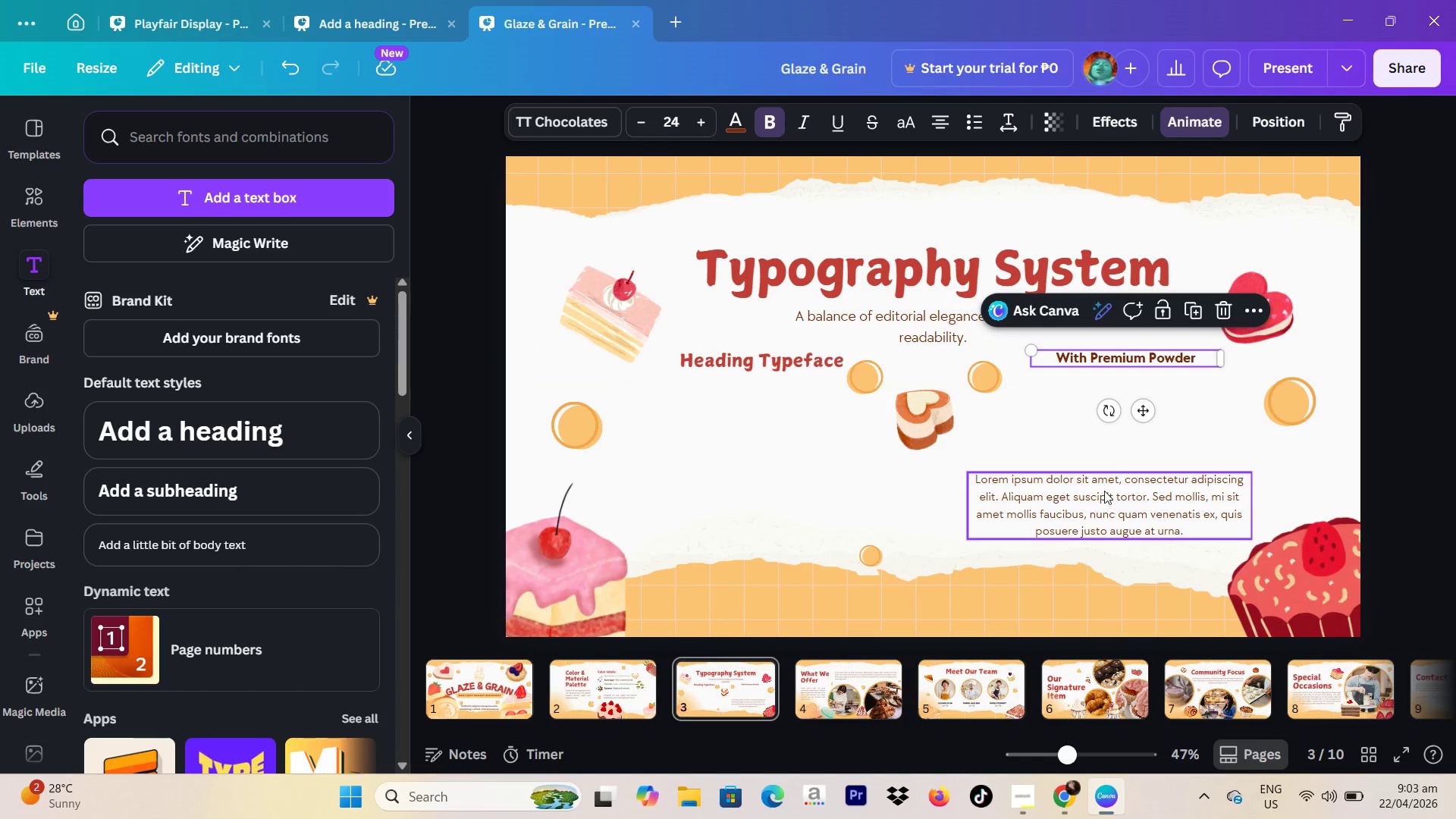 
left_click_drag(start_coordinate=[1104, 491], to_coordinate=[1134, 406])
 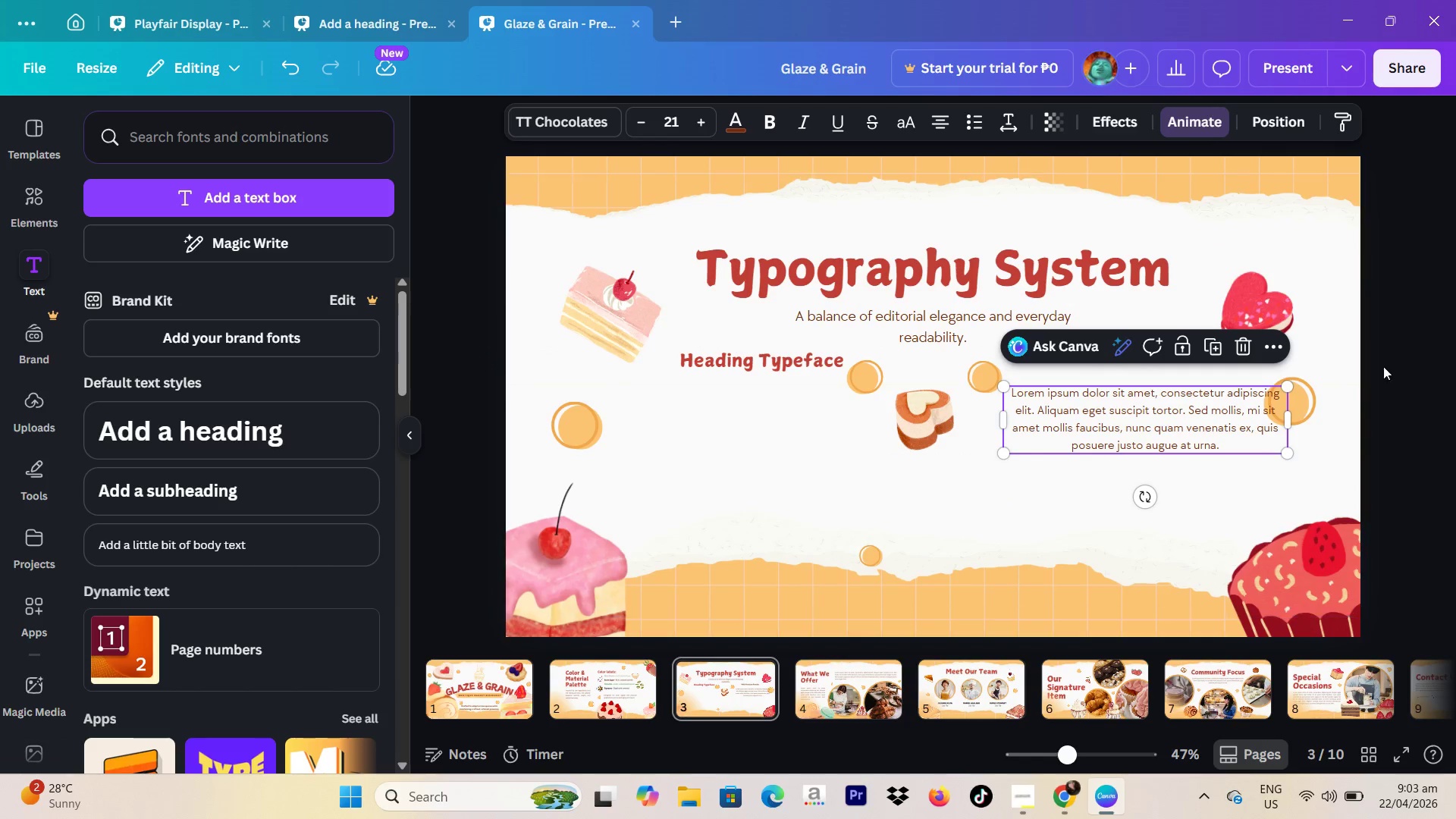 
left_click([1392, 362])
 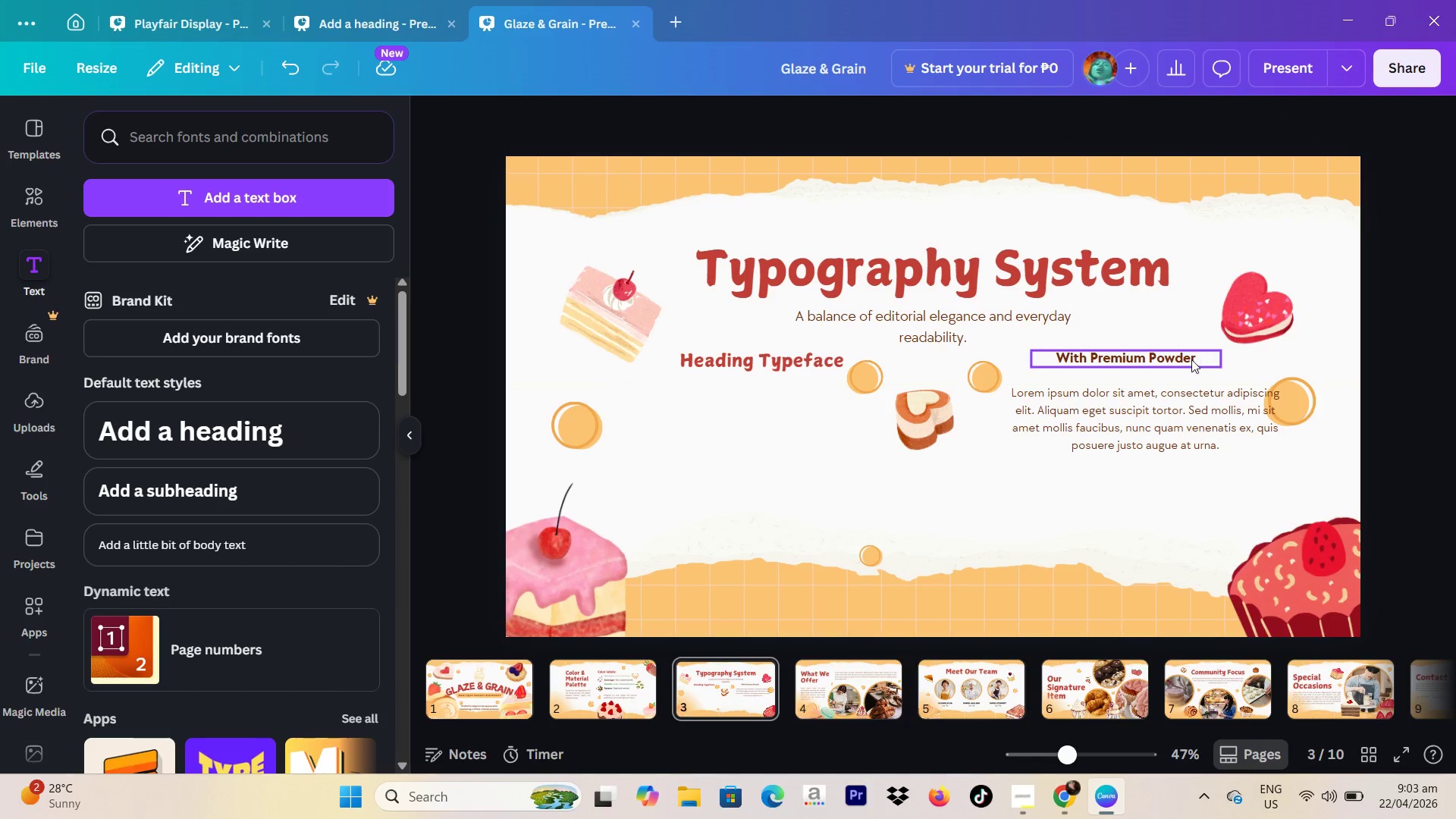 
left_click([1185, 362])
 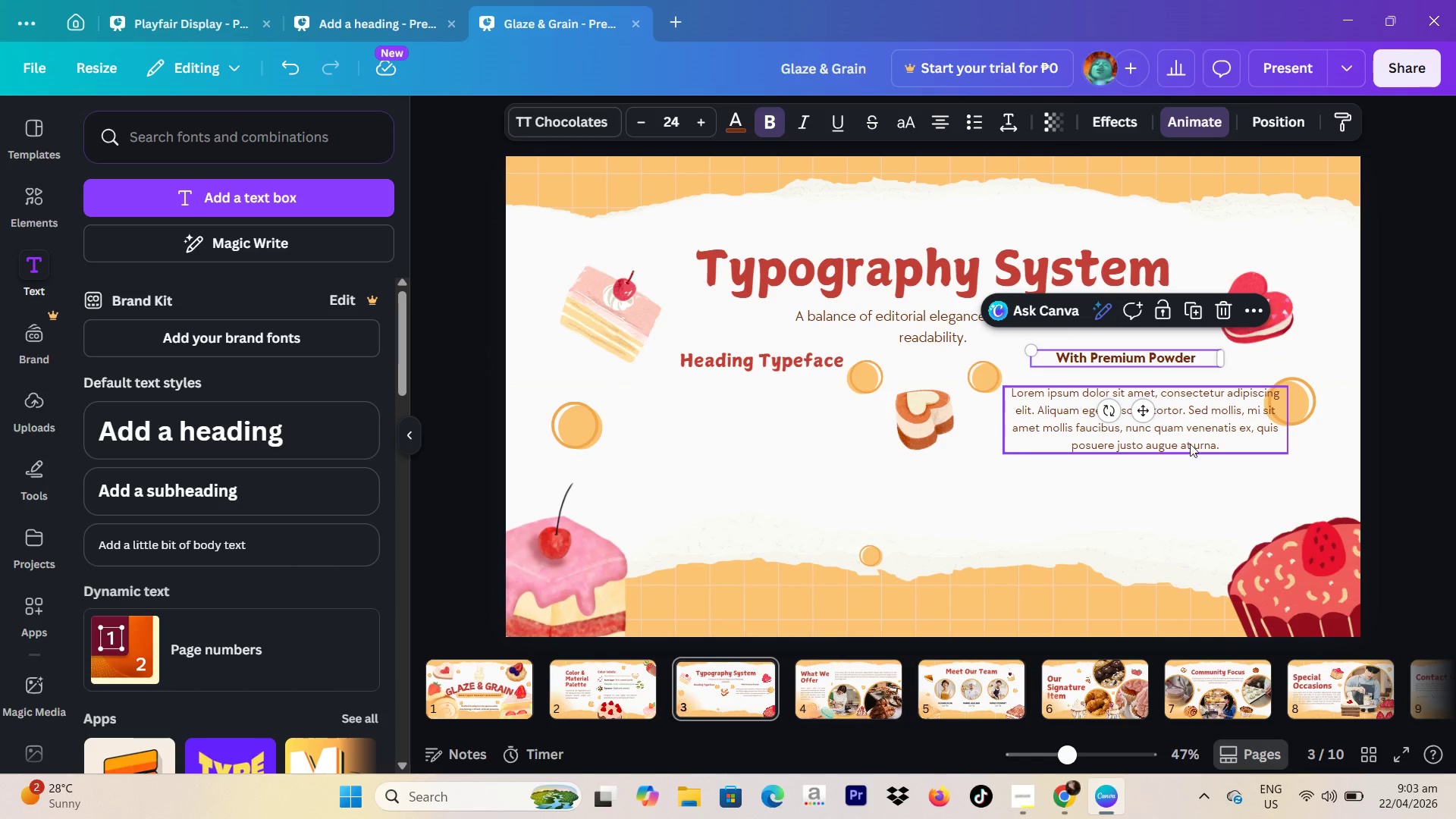 
left_click_drag(start_coordinate=[1191, 438], to_coordinate=[1177, 431])
 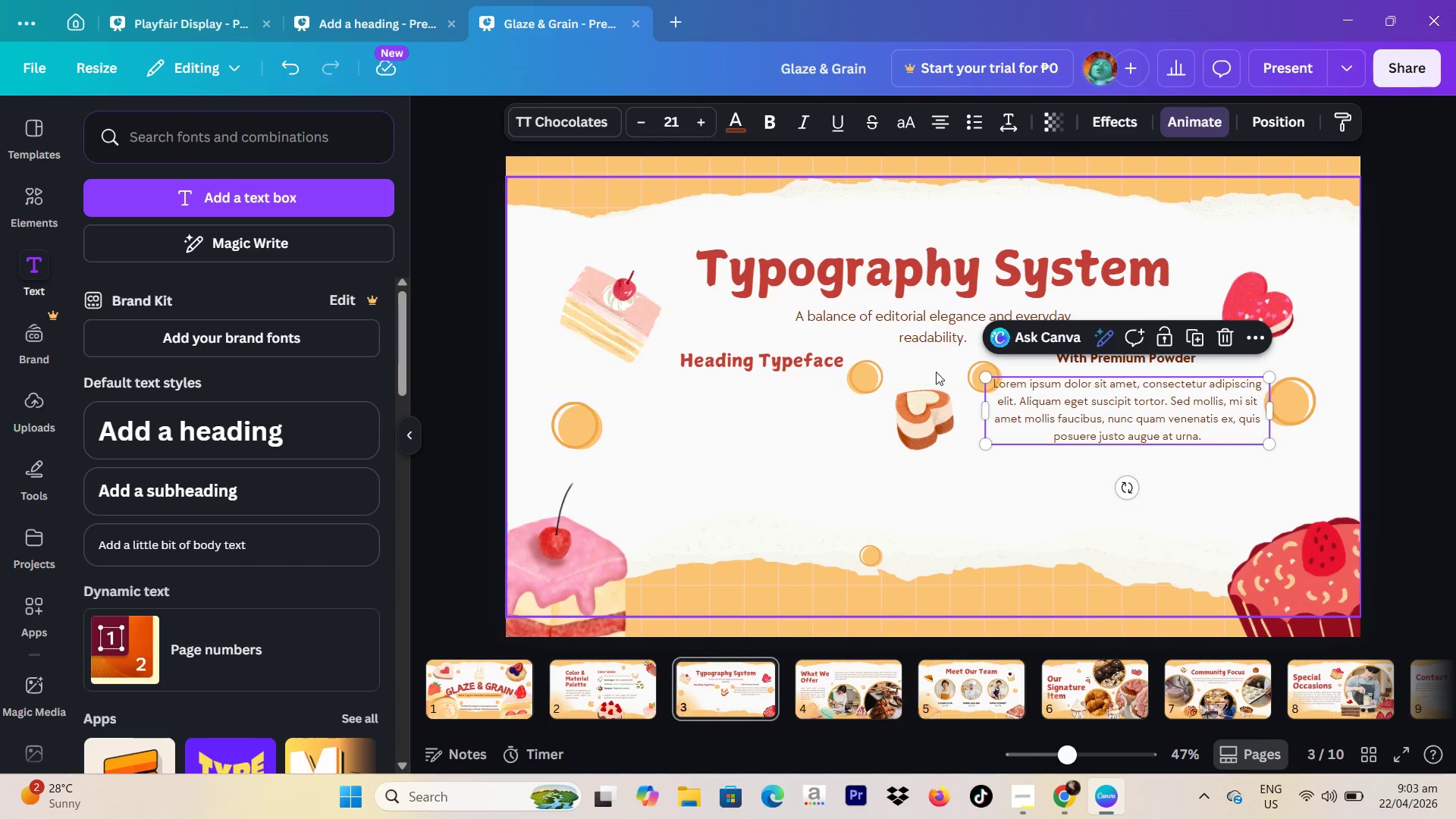 
left_click([1164, 359])
 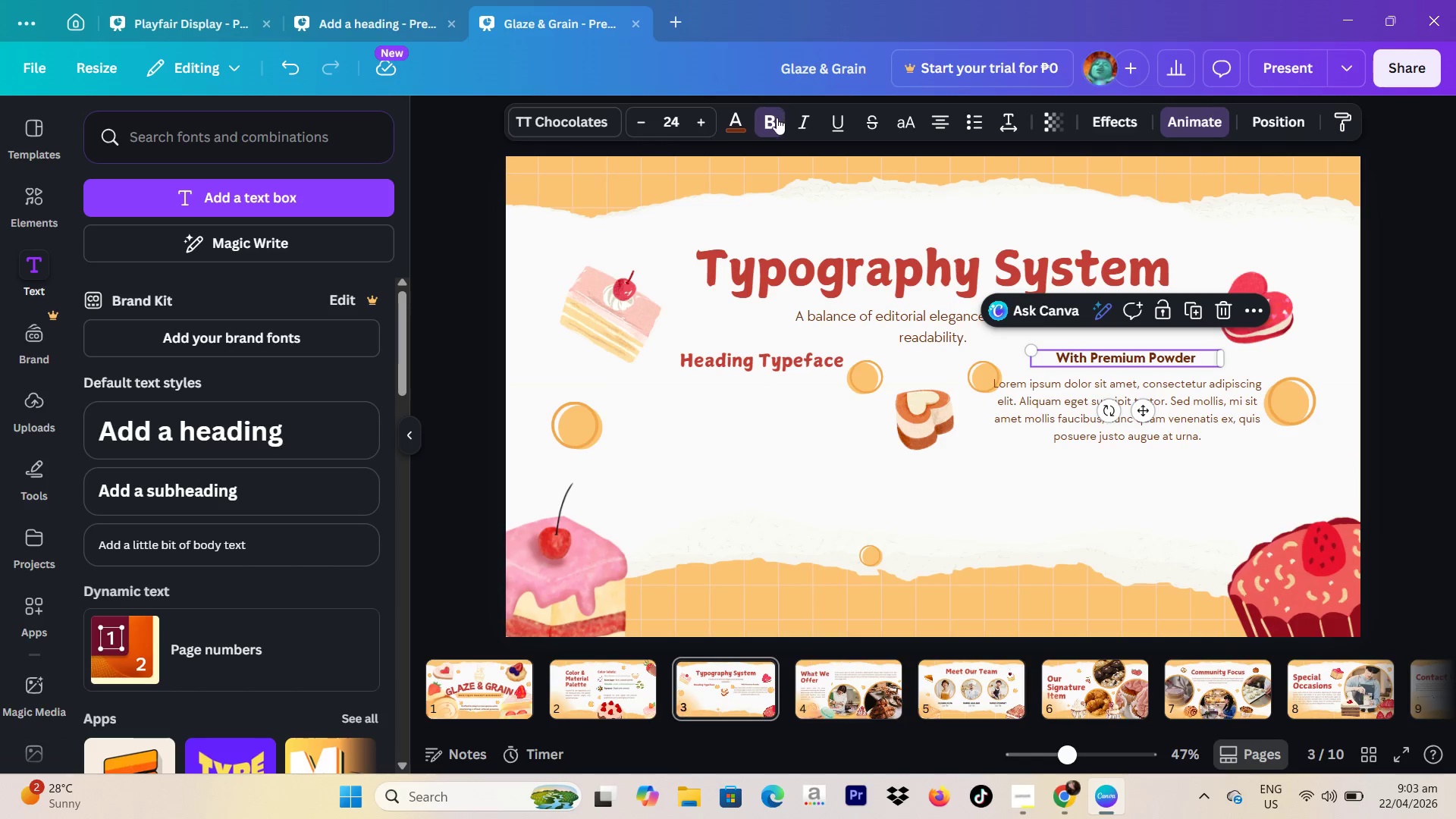 
left_click([777, 118])
 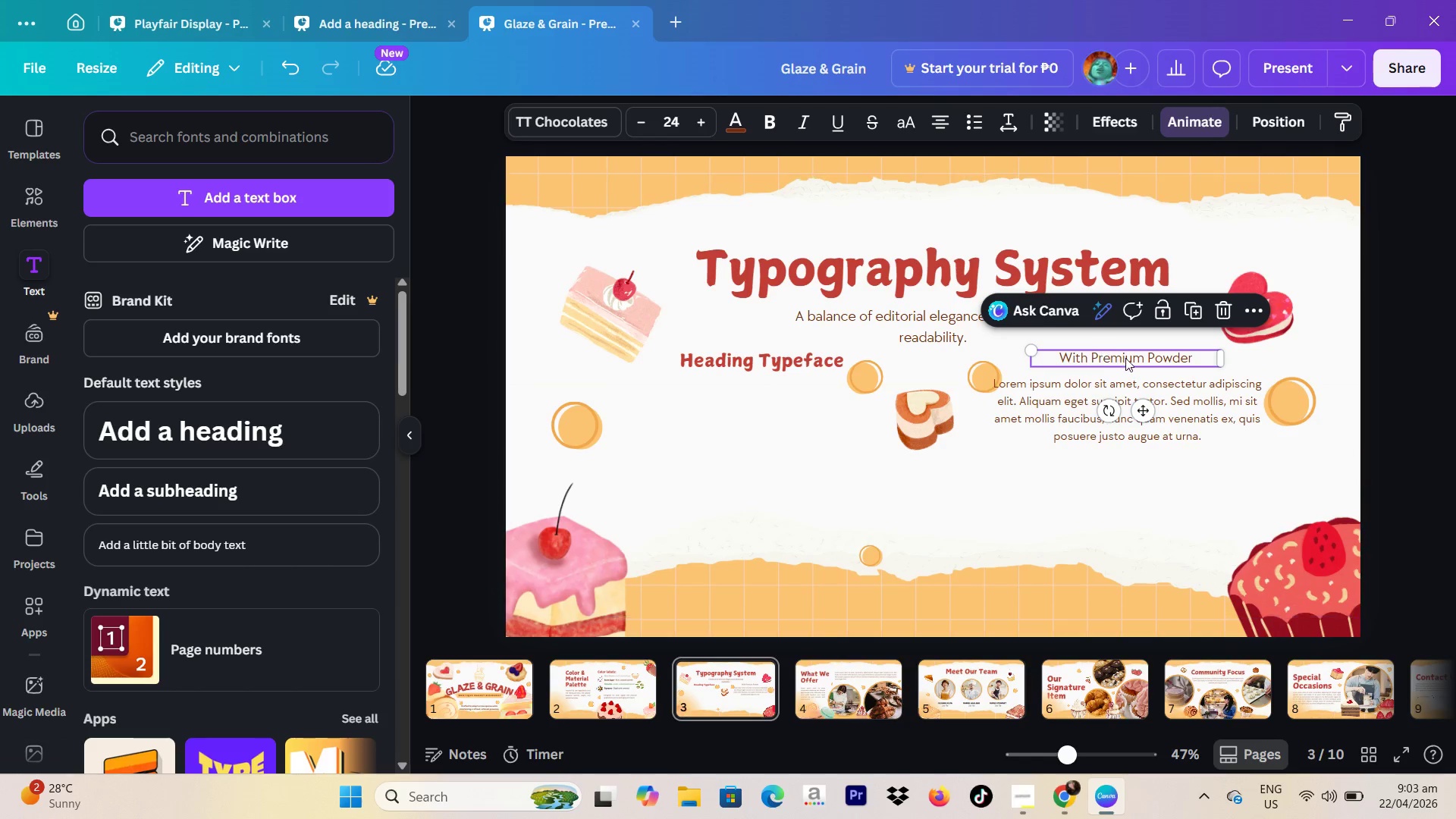 
double_click([1125, 358])
 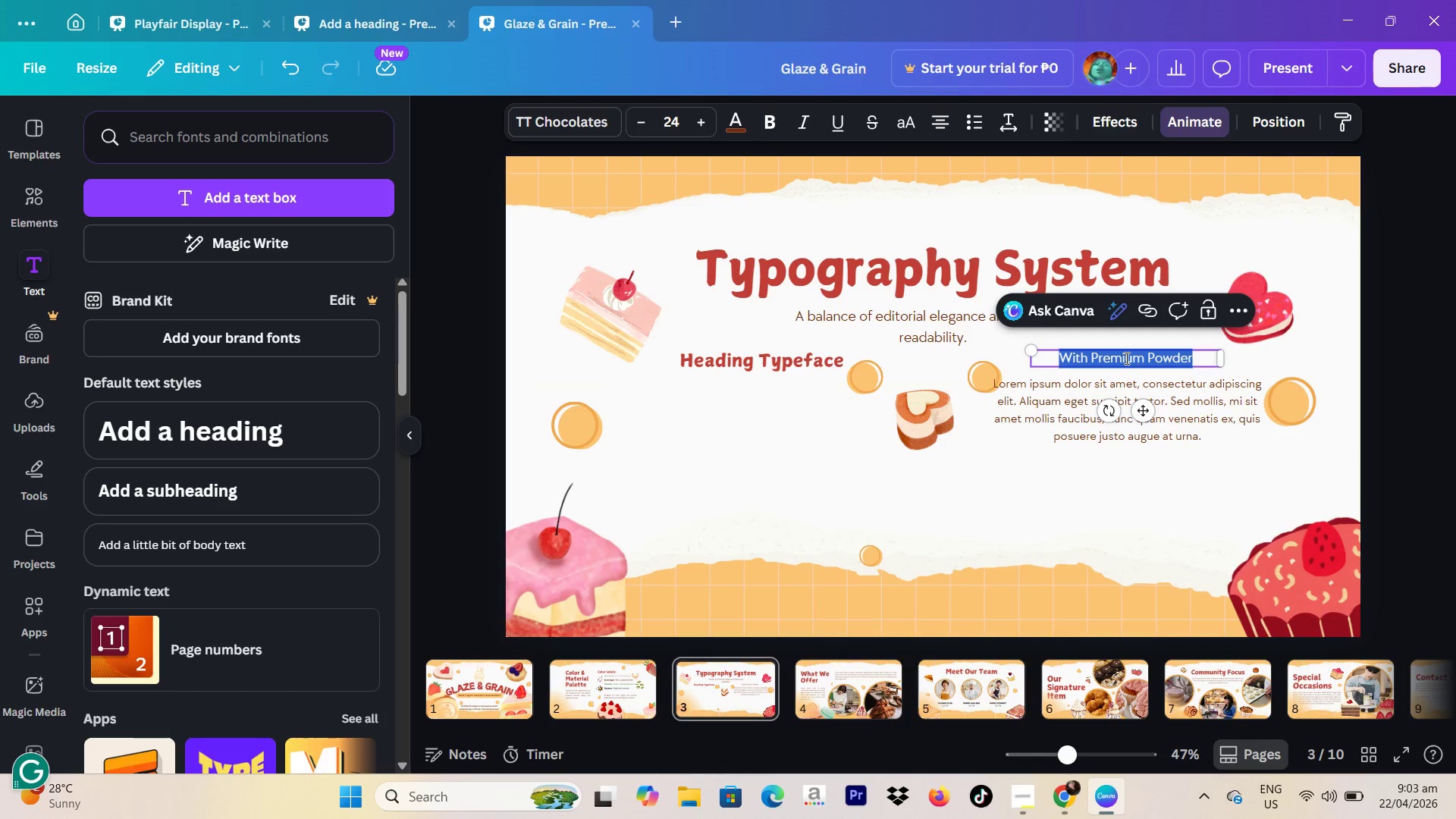 
type(Body Typeface)
 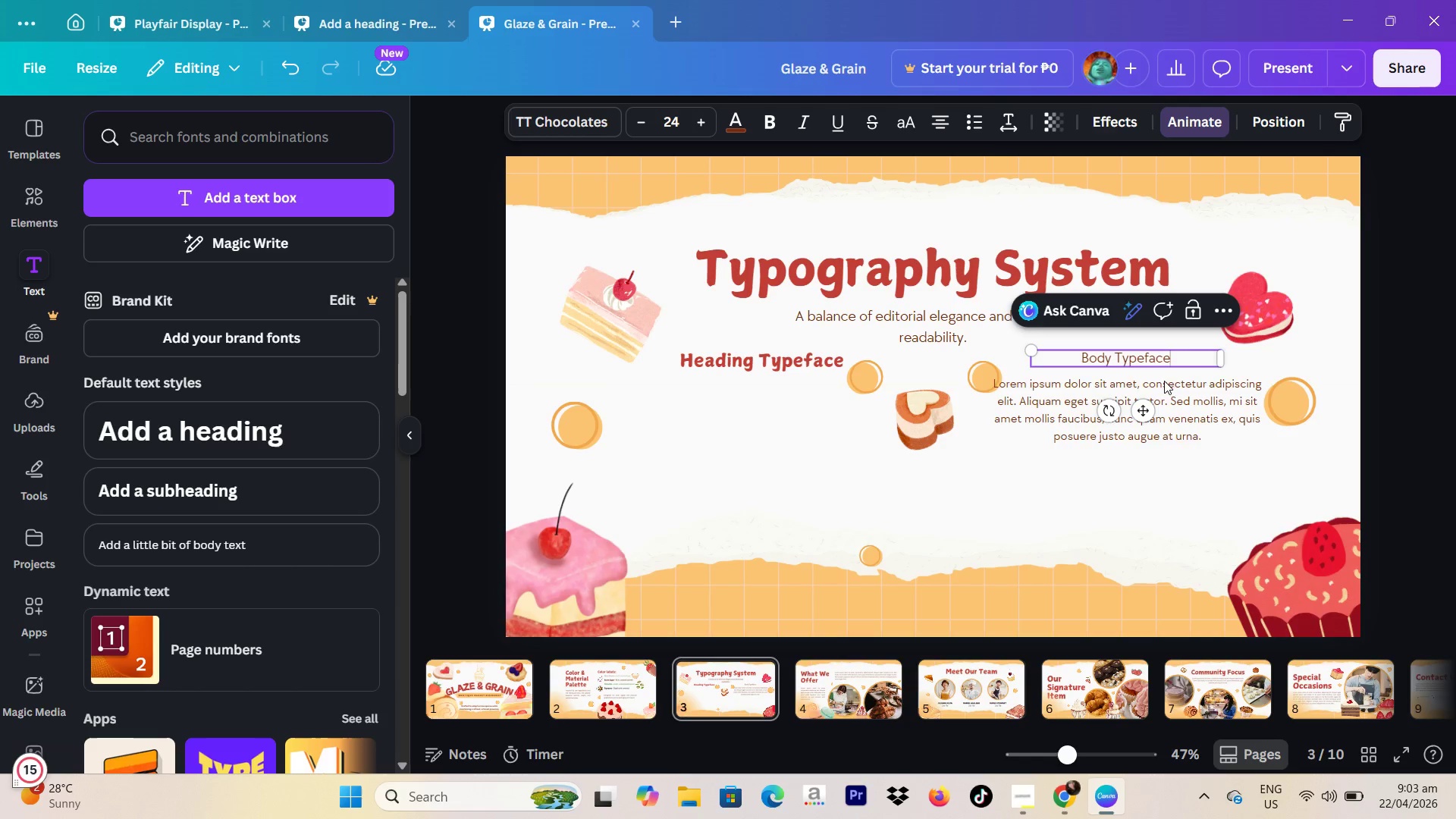 
double_click([1166, 392])
 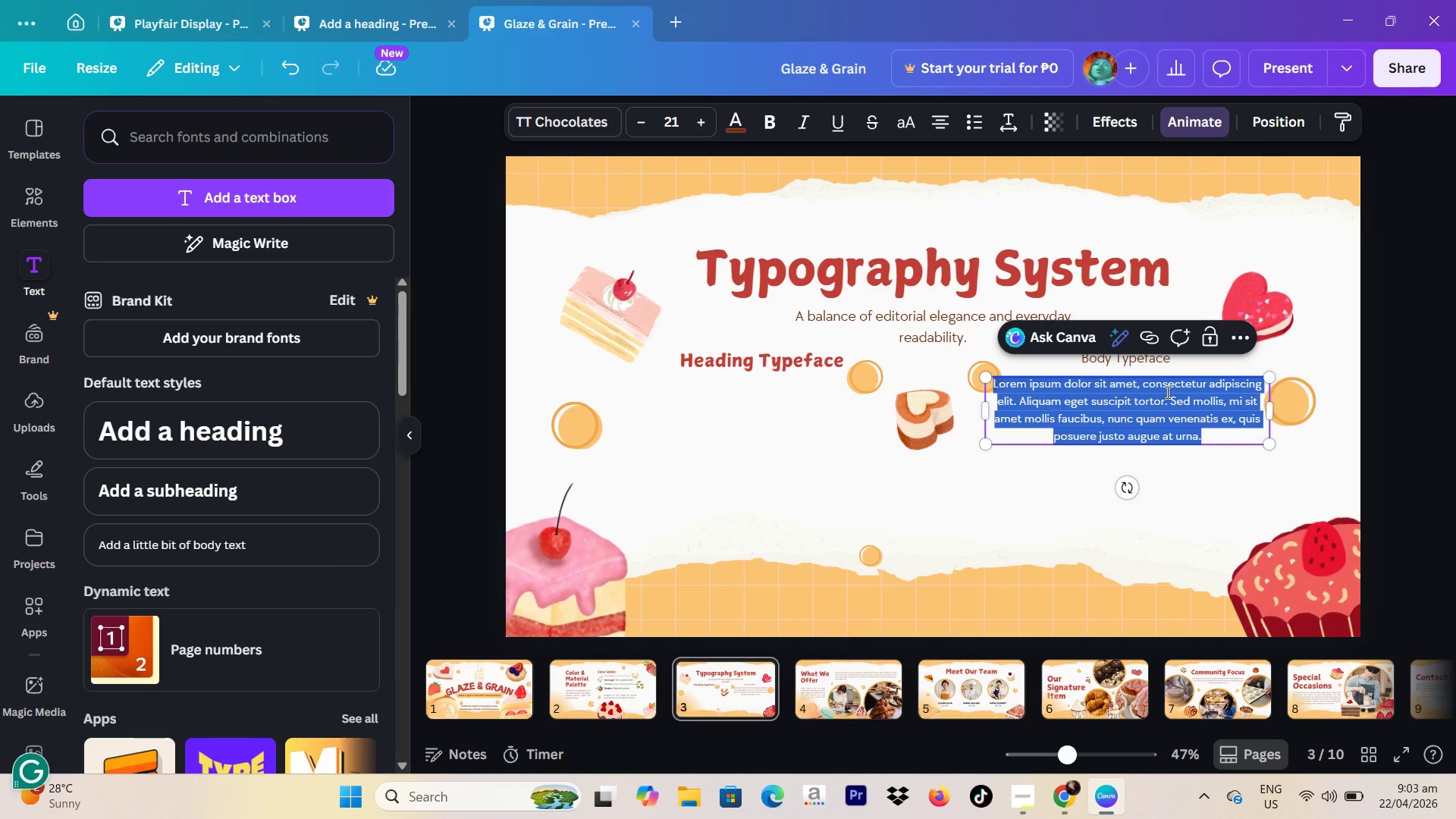 
type(Clean, modern)
 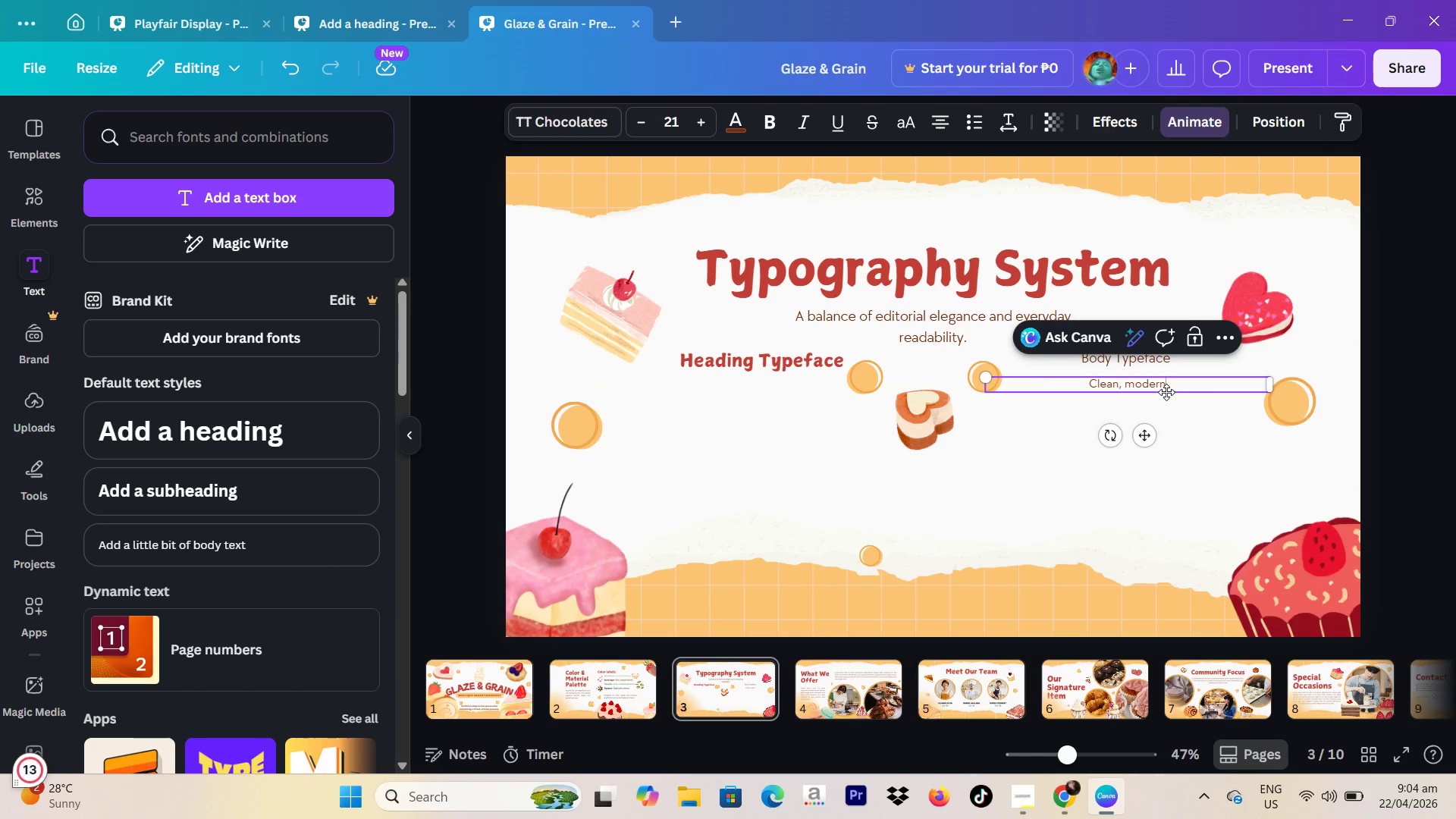 
type( sans-)
 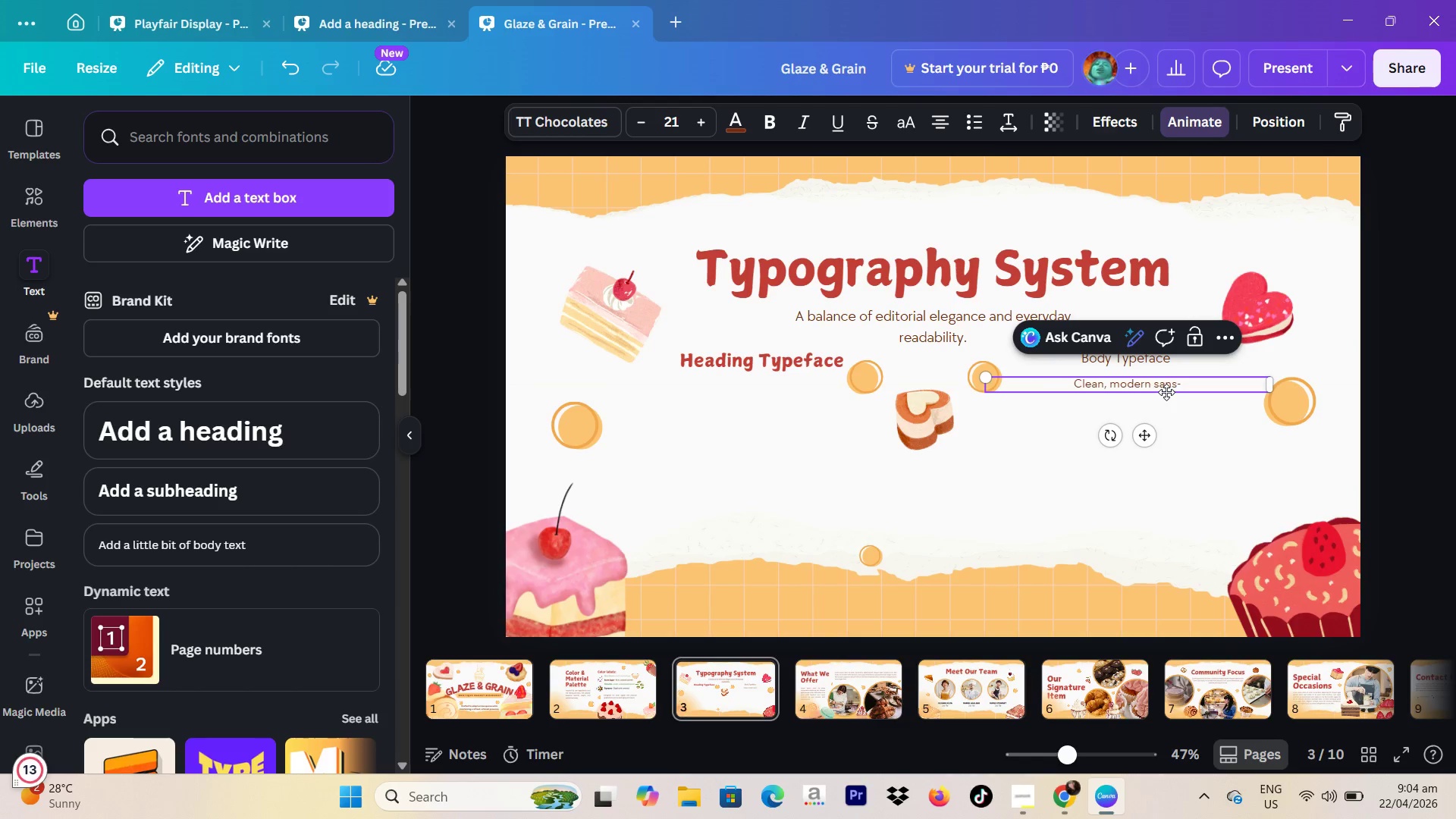 
type(serif)
 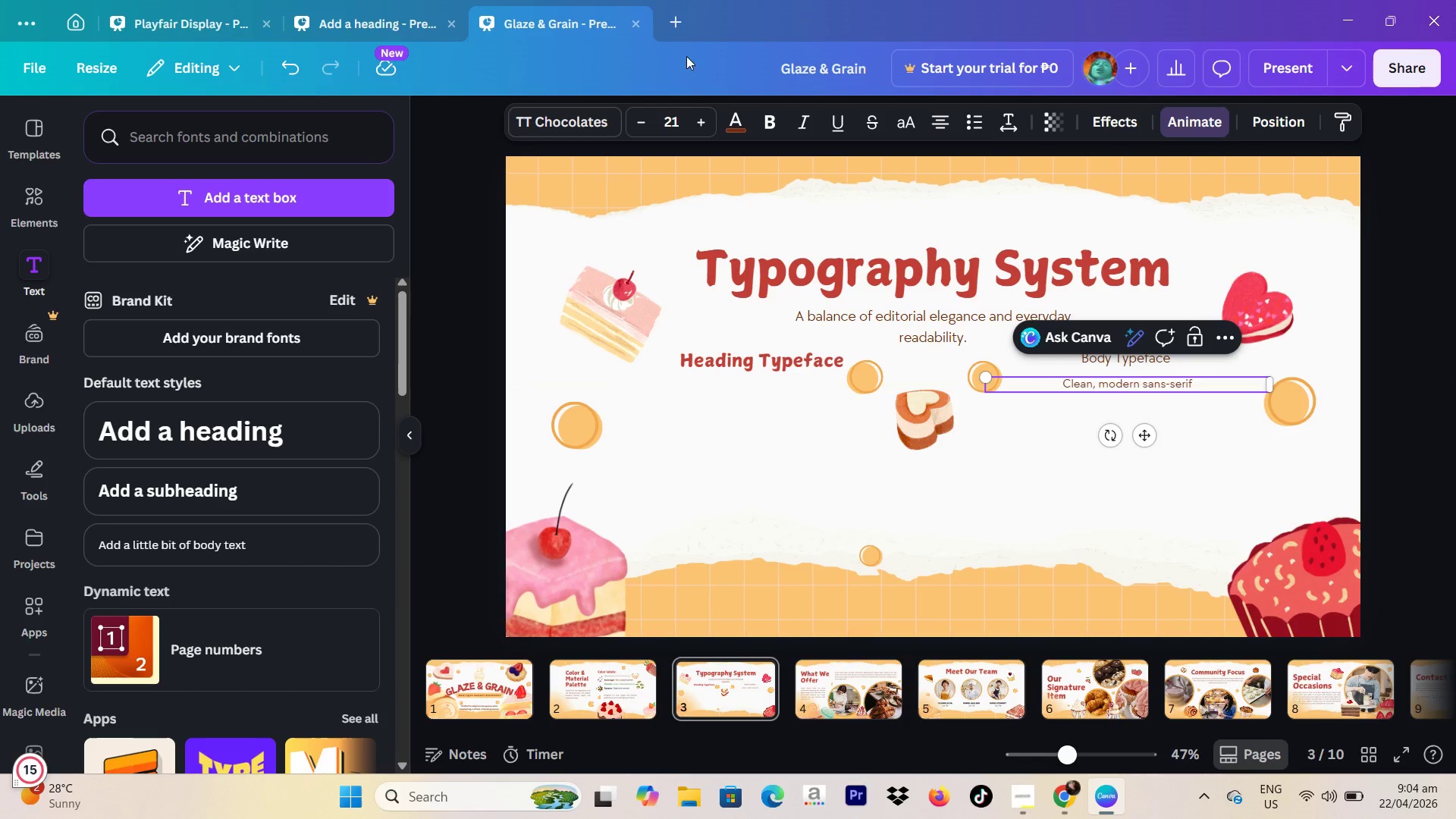 
double_click([692, 118])
 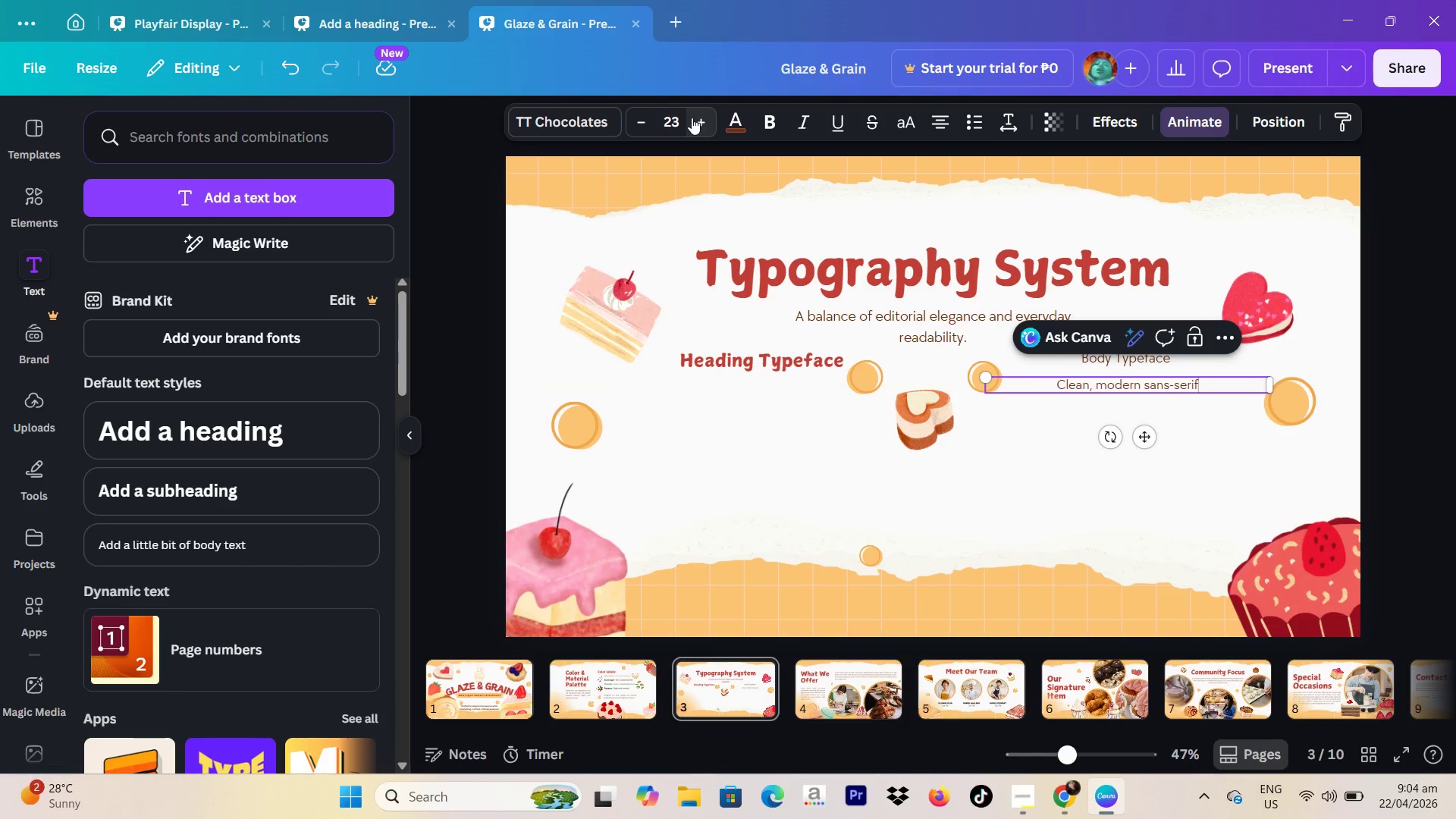 
triple_click([692, 118])
 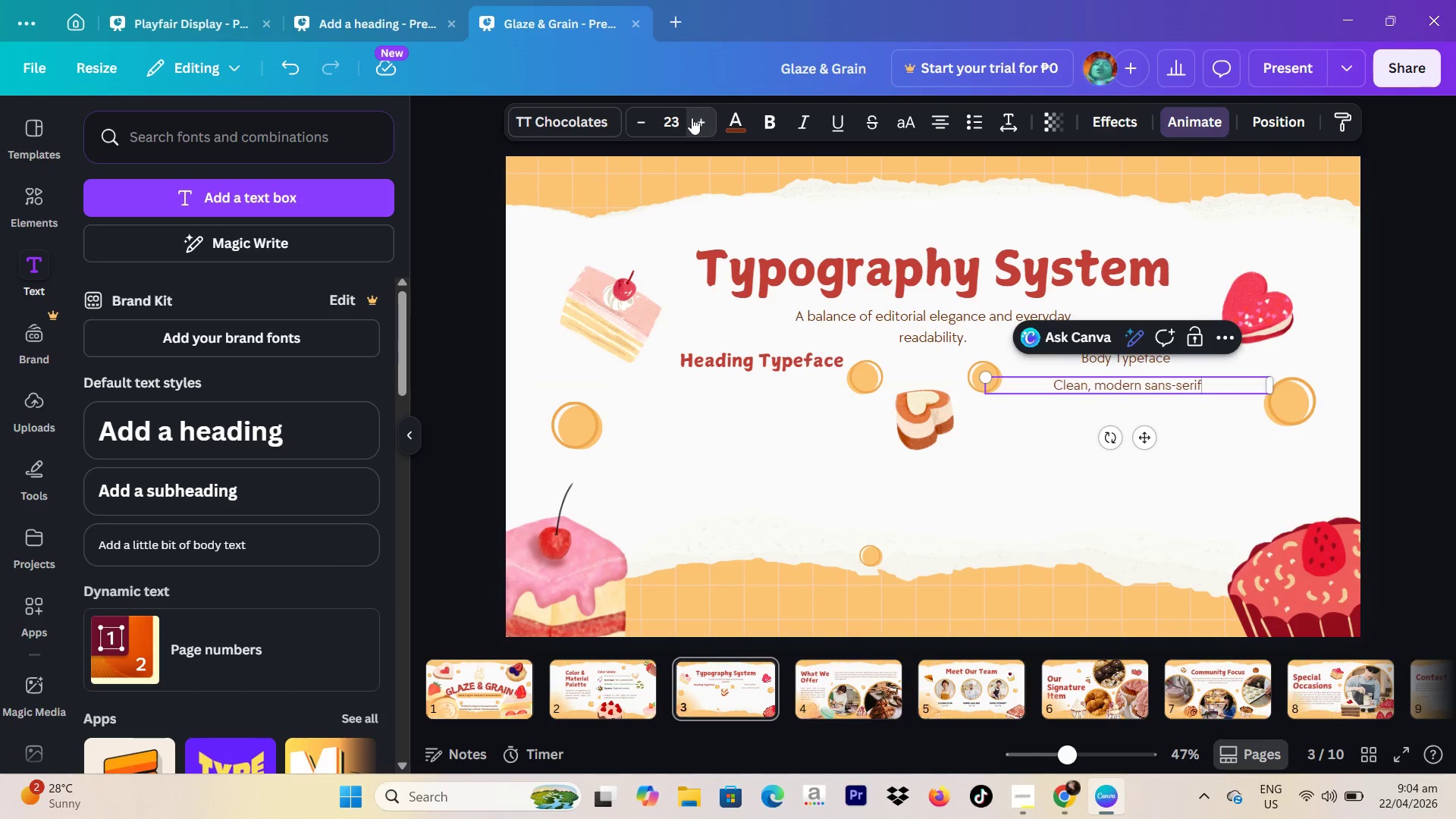 
triple_click([692, 118])
 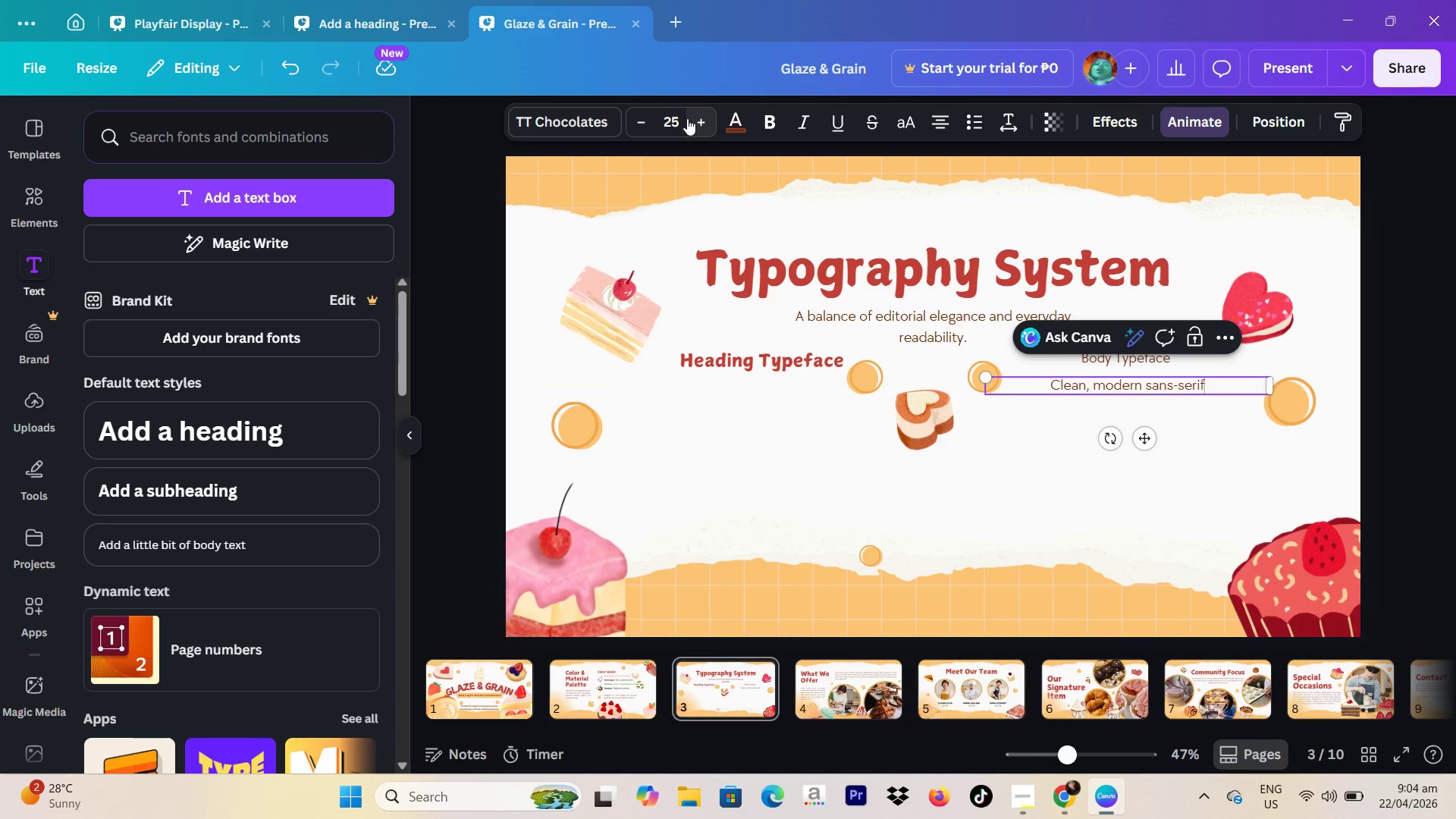 
mouse_move([661, 122])
 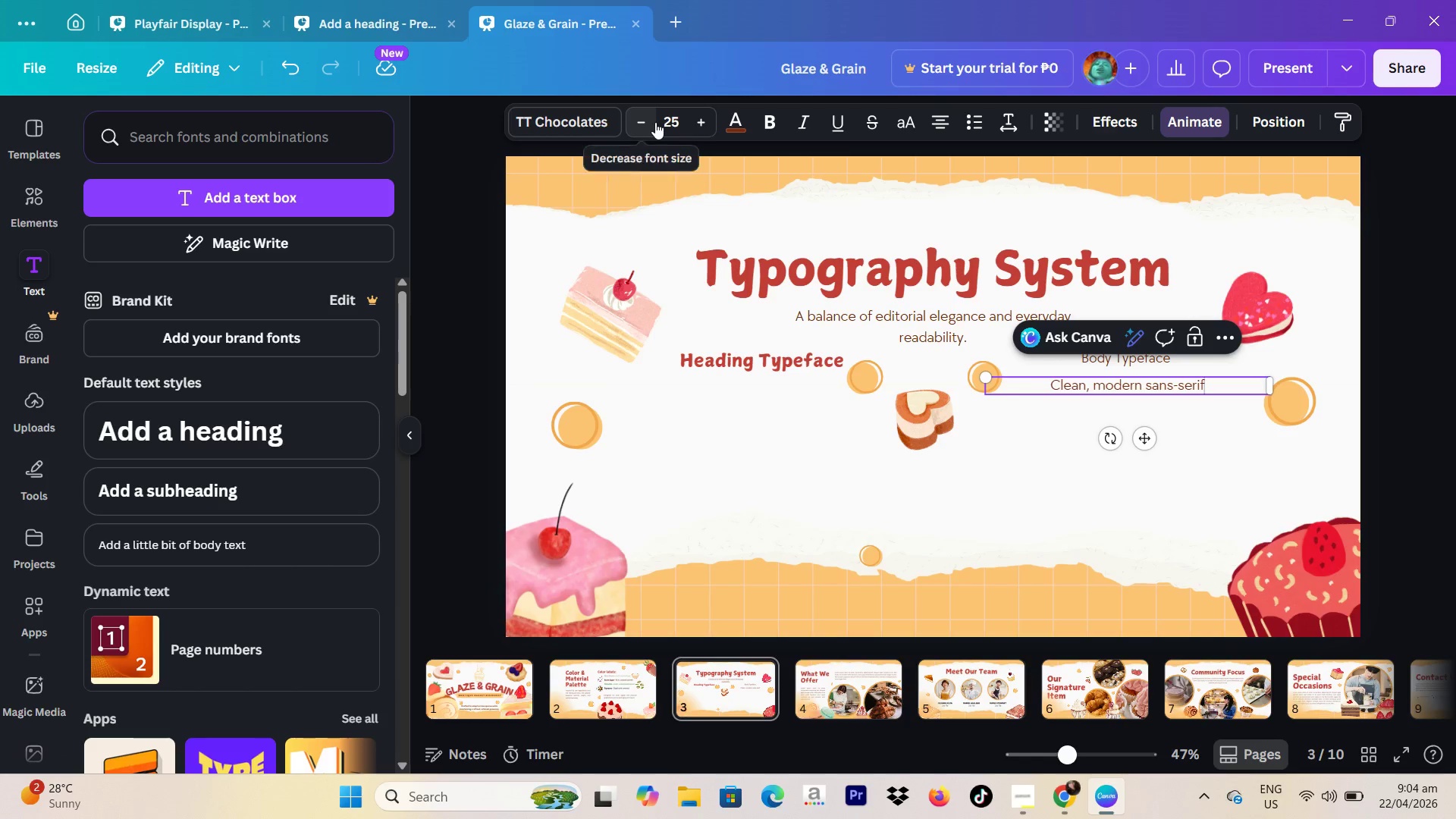 
left_click([655, 122])
 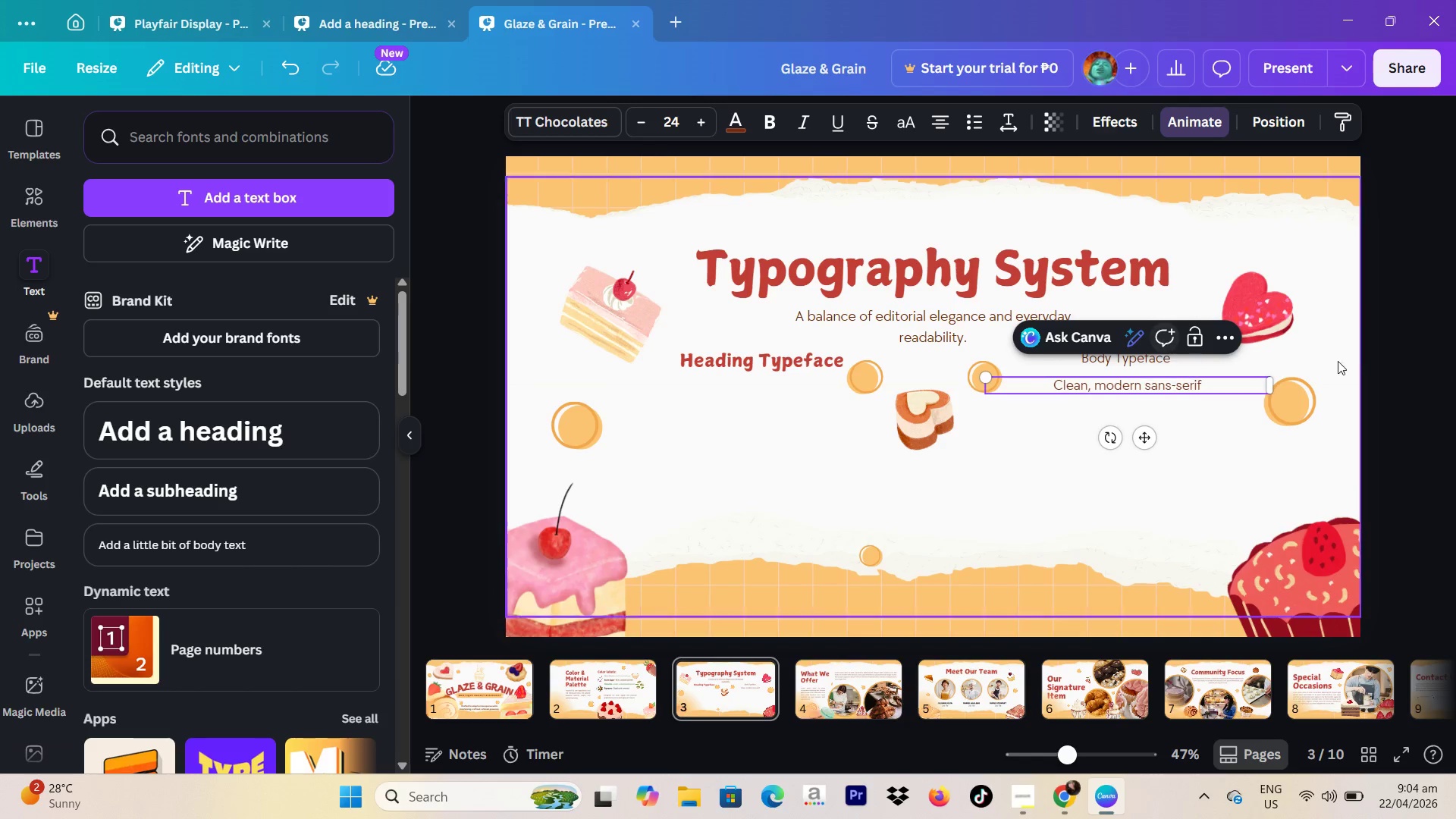 
left_click([1379, 344])
 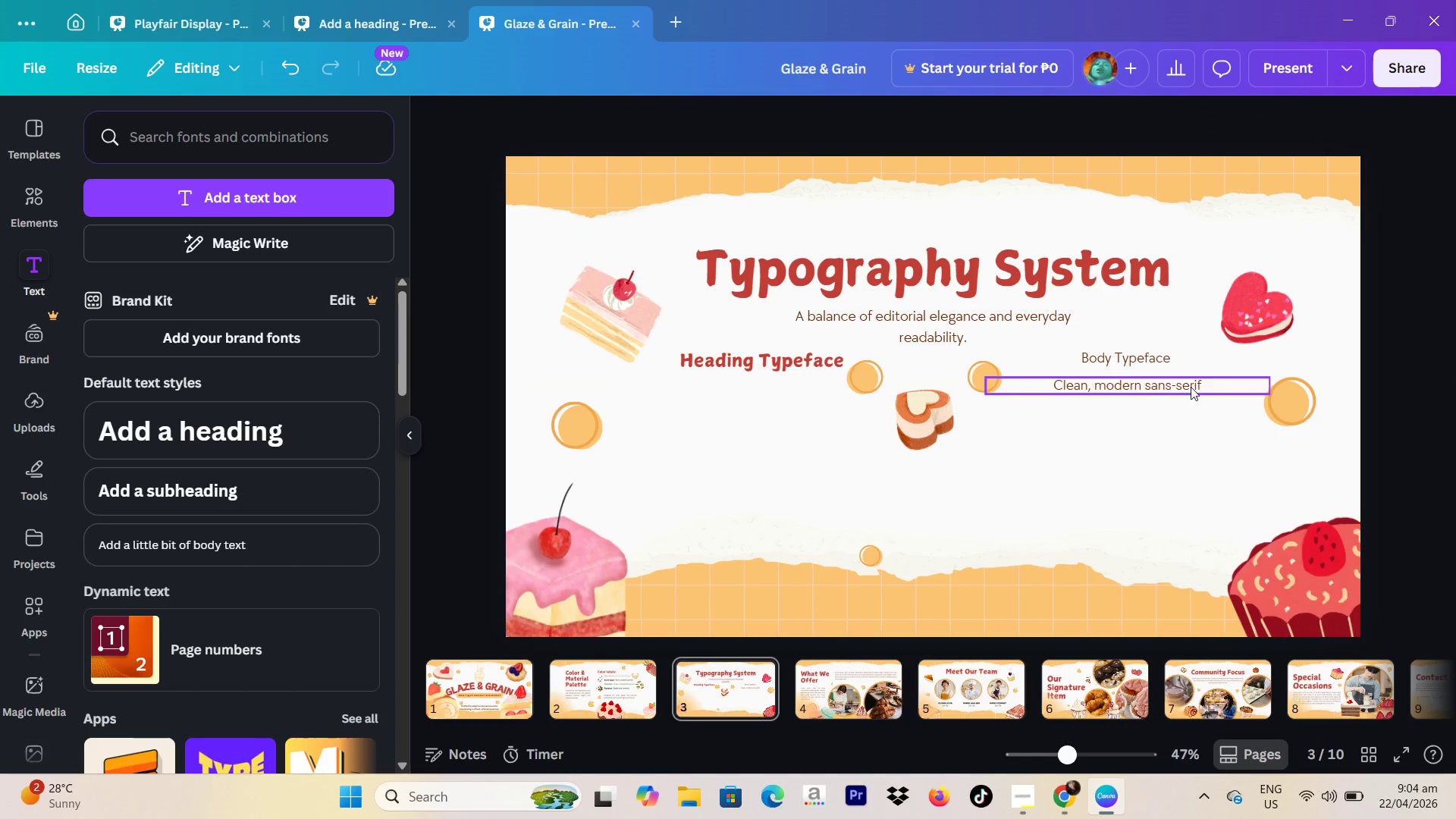 
left_click([1191, 386])
 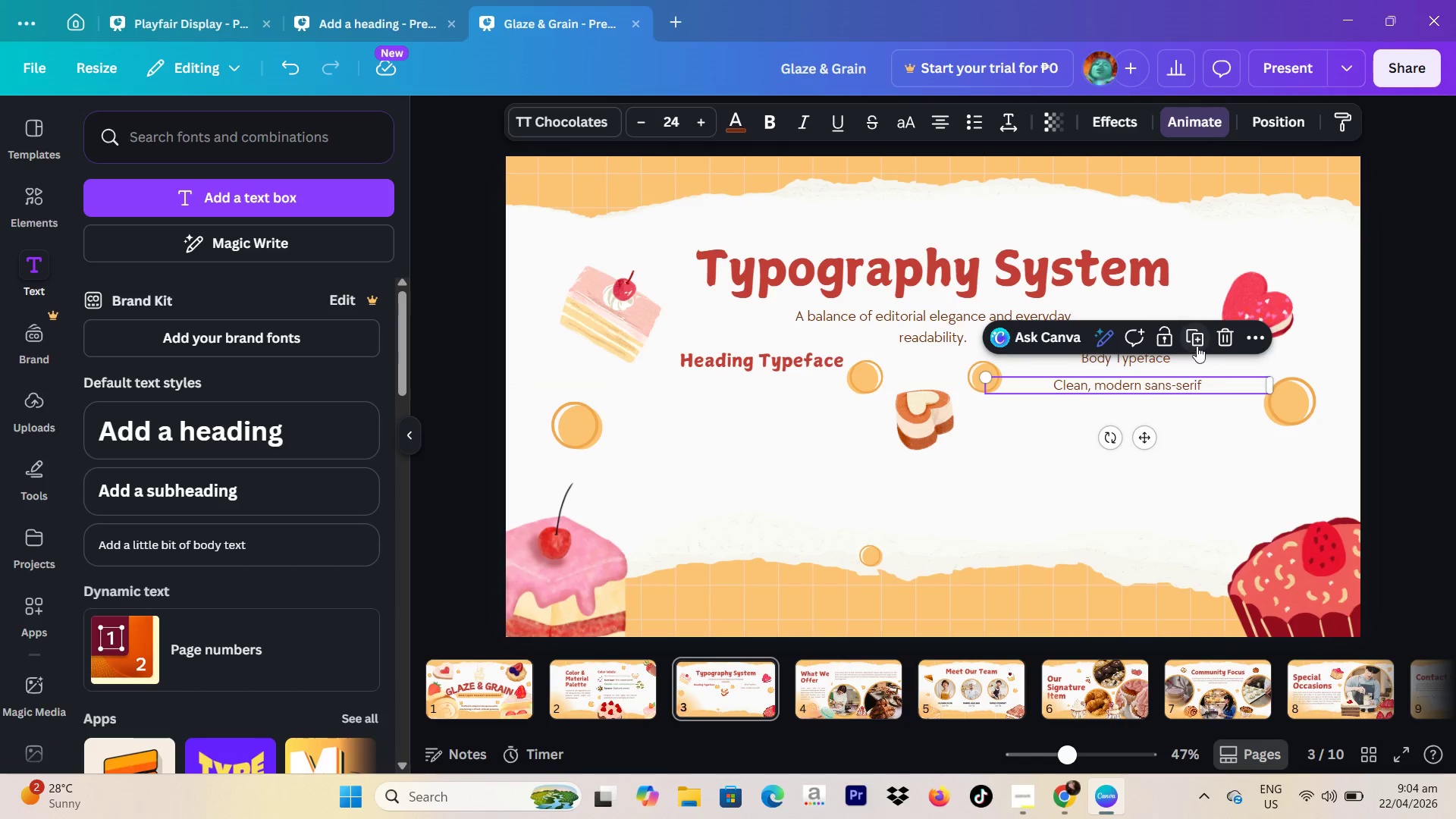 
left_click([1197, 345])
 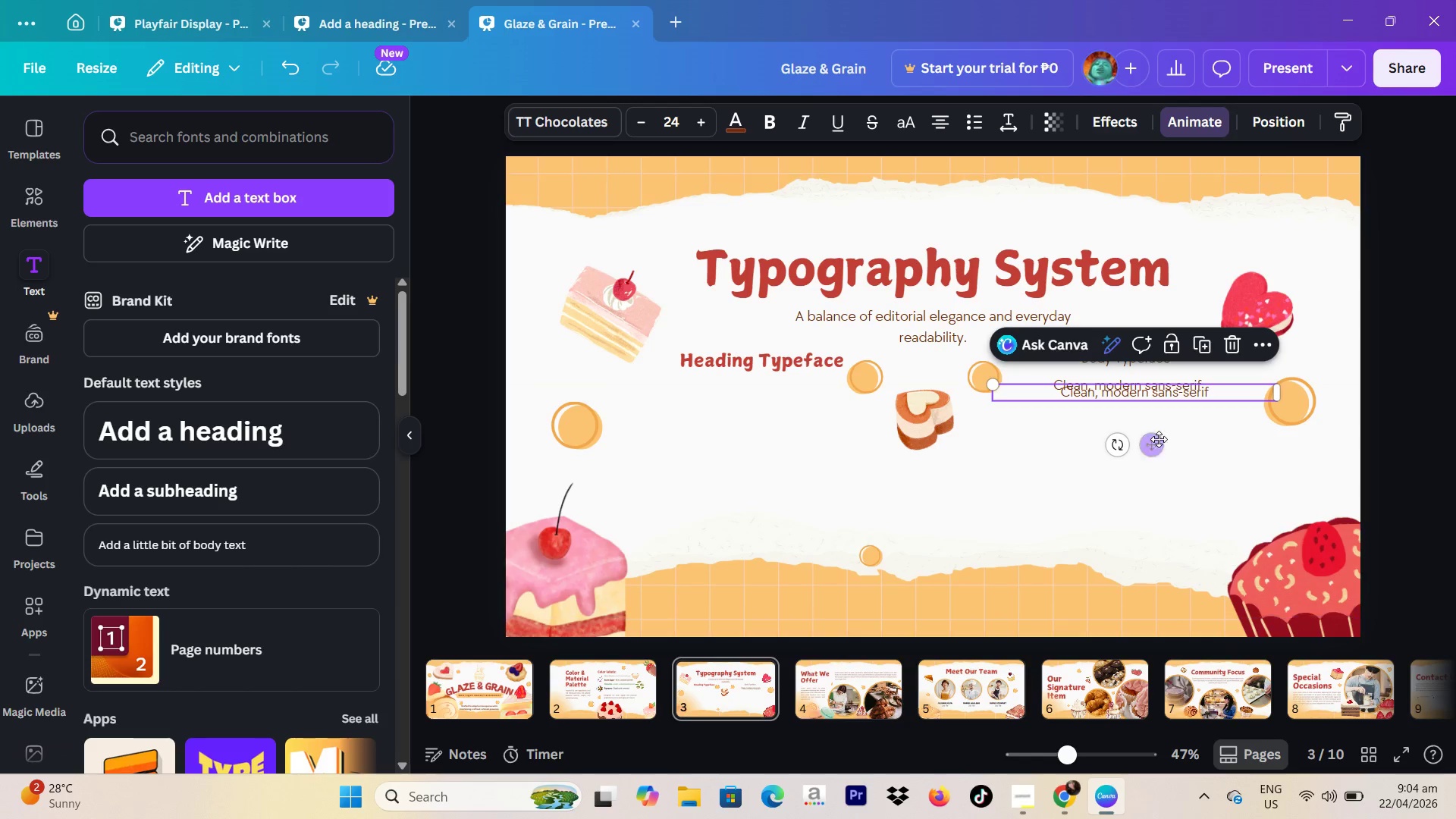 
left_click_drag(start_coordinate=[1159, 439], to_coordinate=[779, 432])
 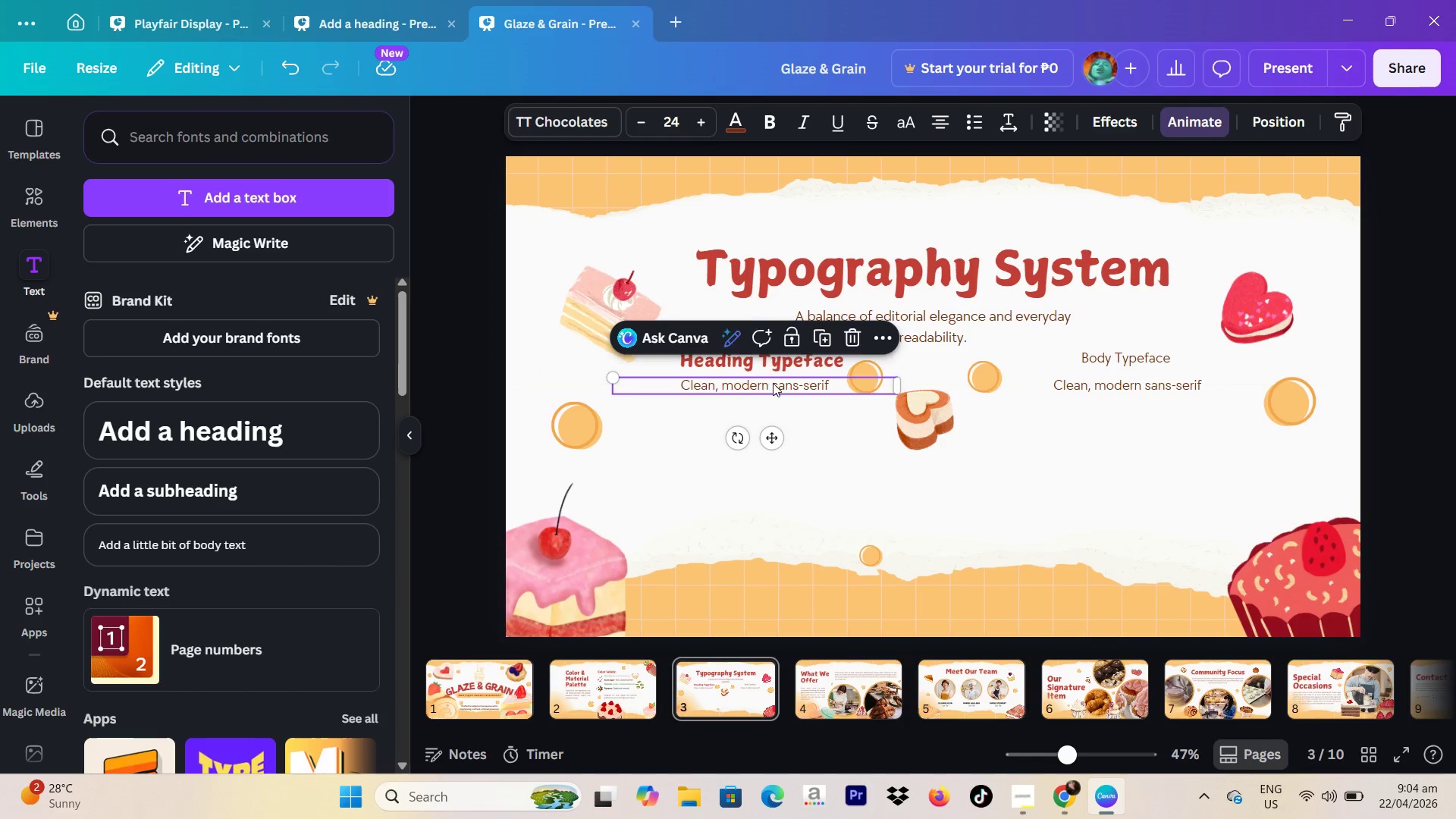 
double_click([773, 383])
 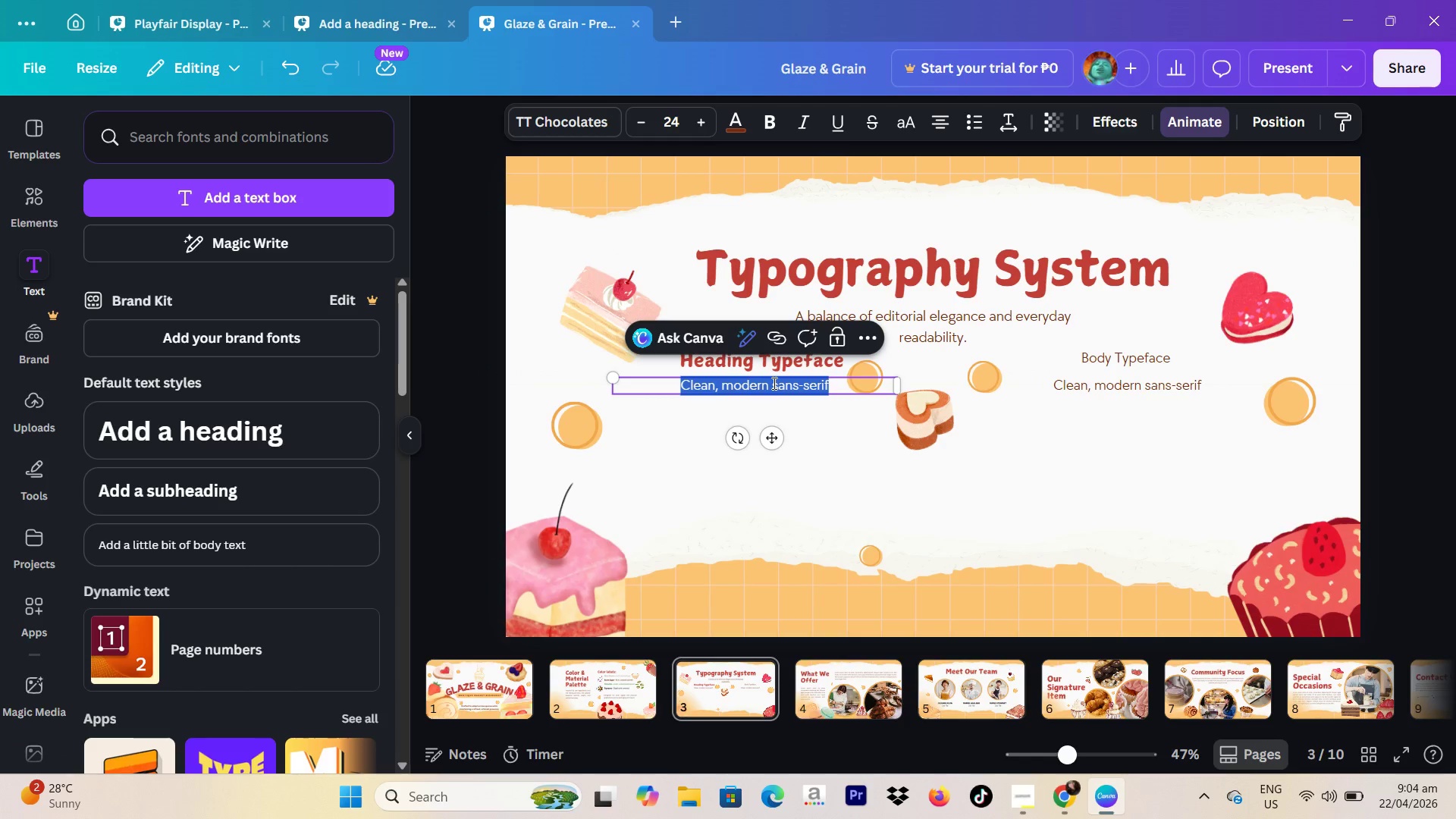 
type(Refined, expressive sefir)
 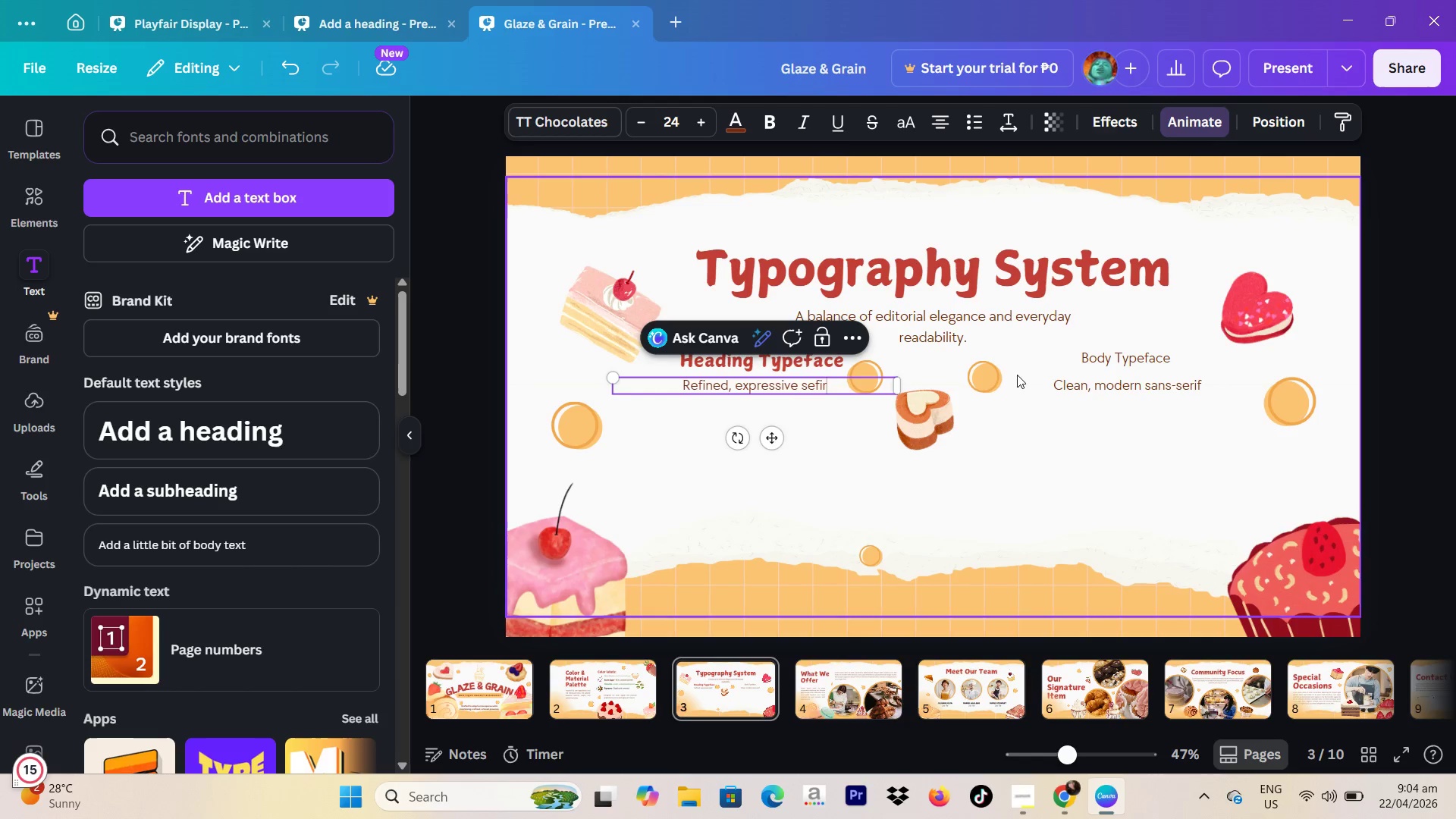 
key(Backspace)
key(Backspace)
key(Backspace)
key(Backspace)
key(Backspace)
type(serif)
 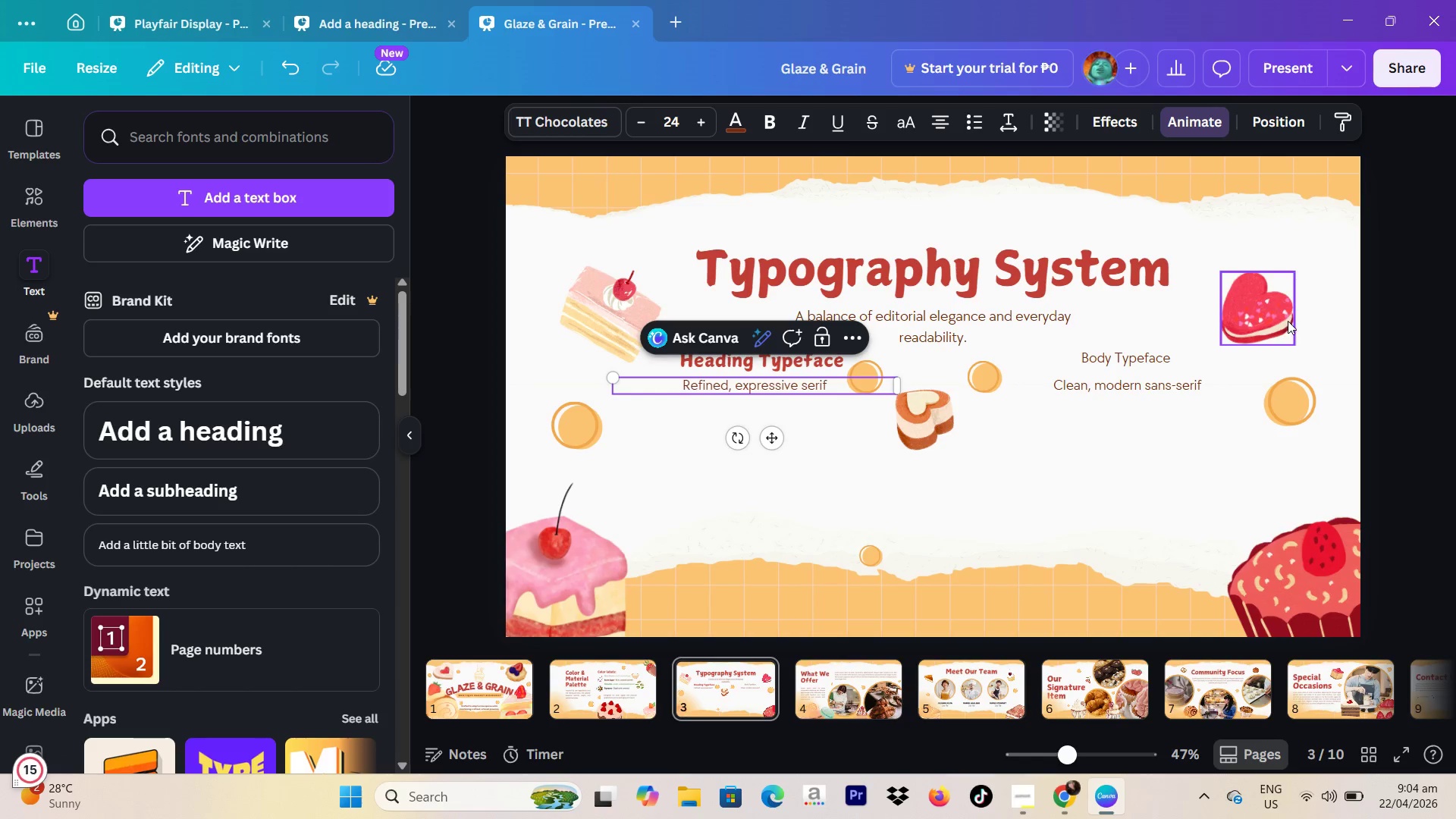 
left_click([1414, 315])
 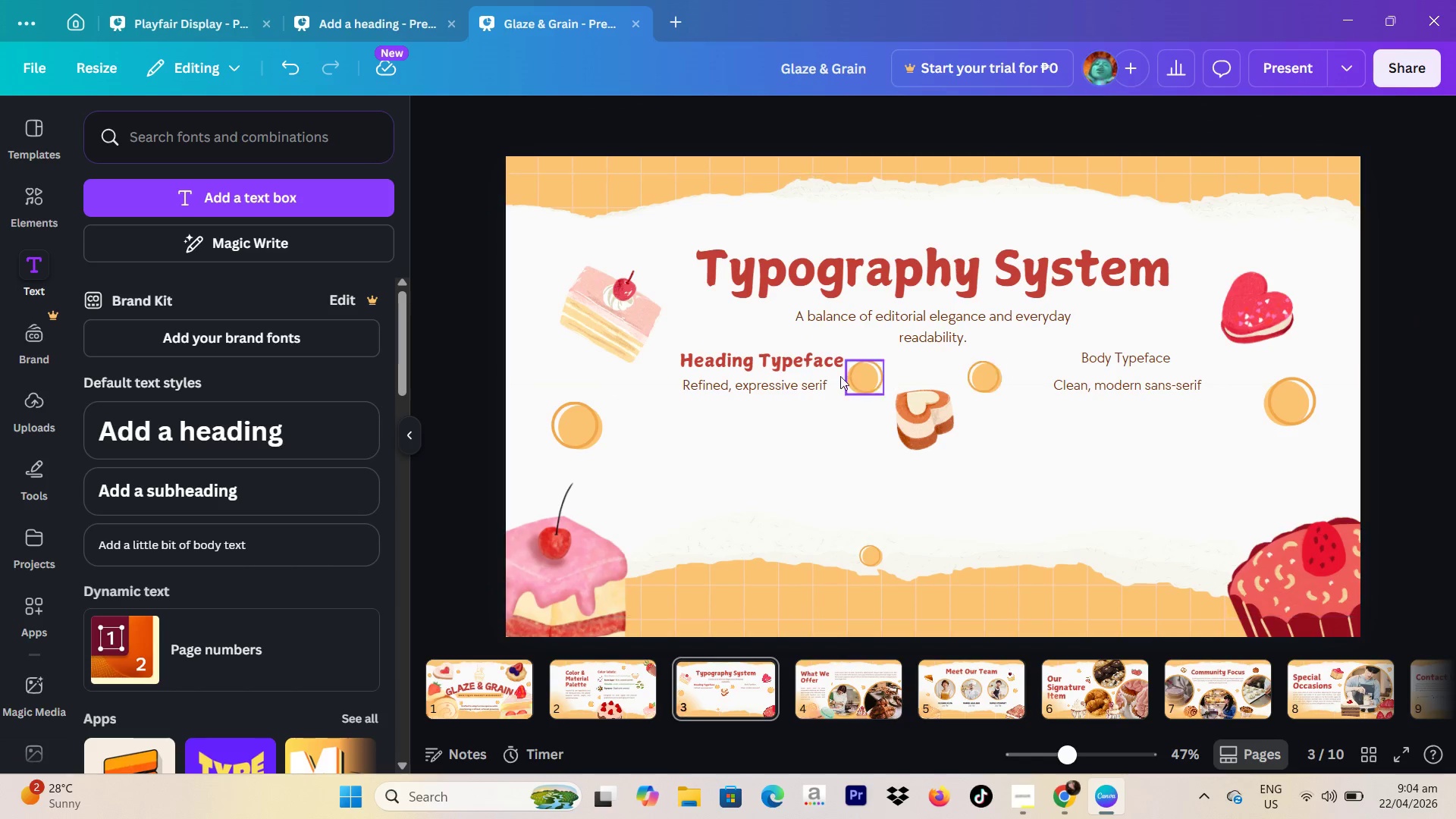 
left_click([780, 379])
 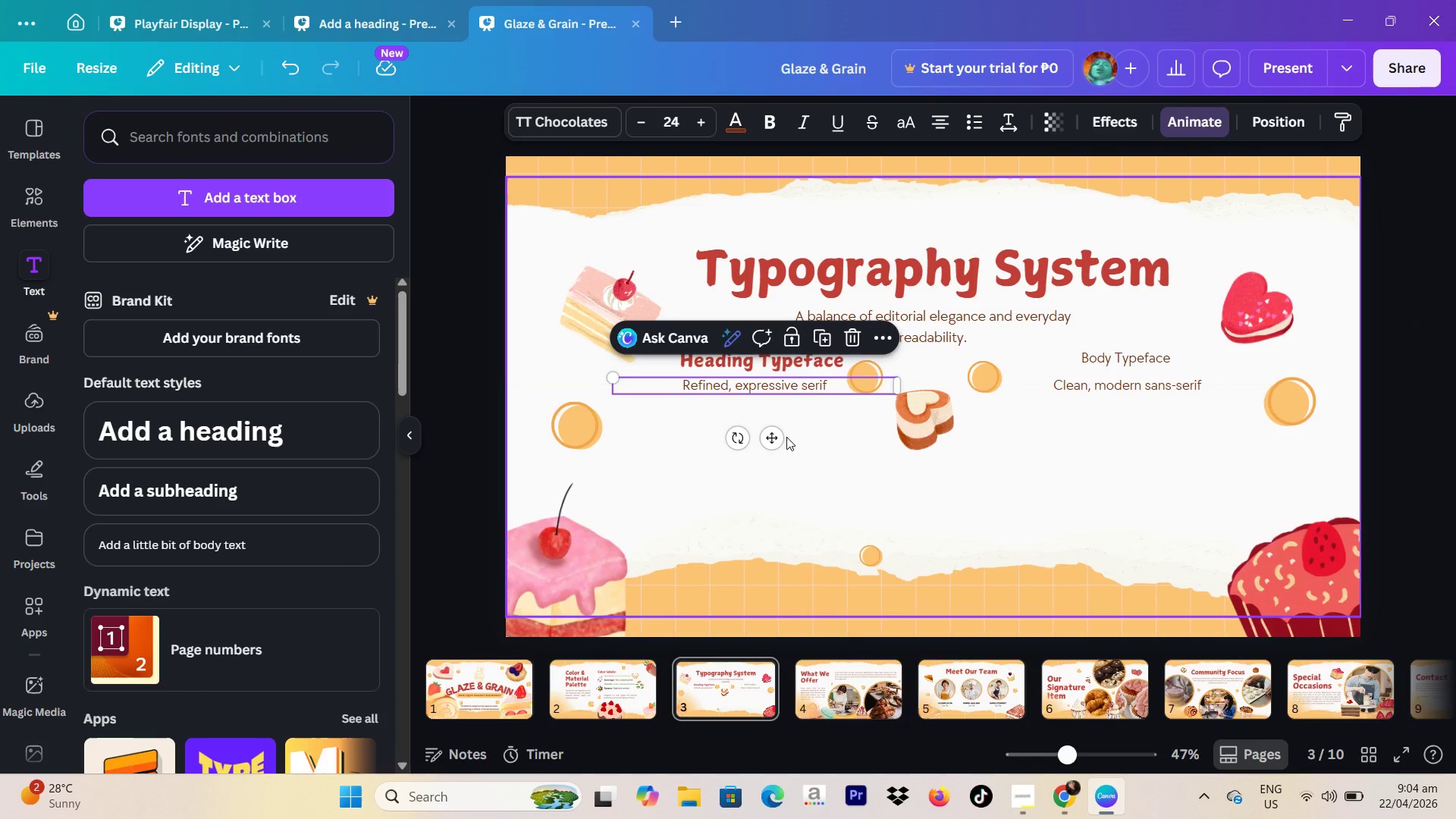 
left_click([786, 437])
 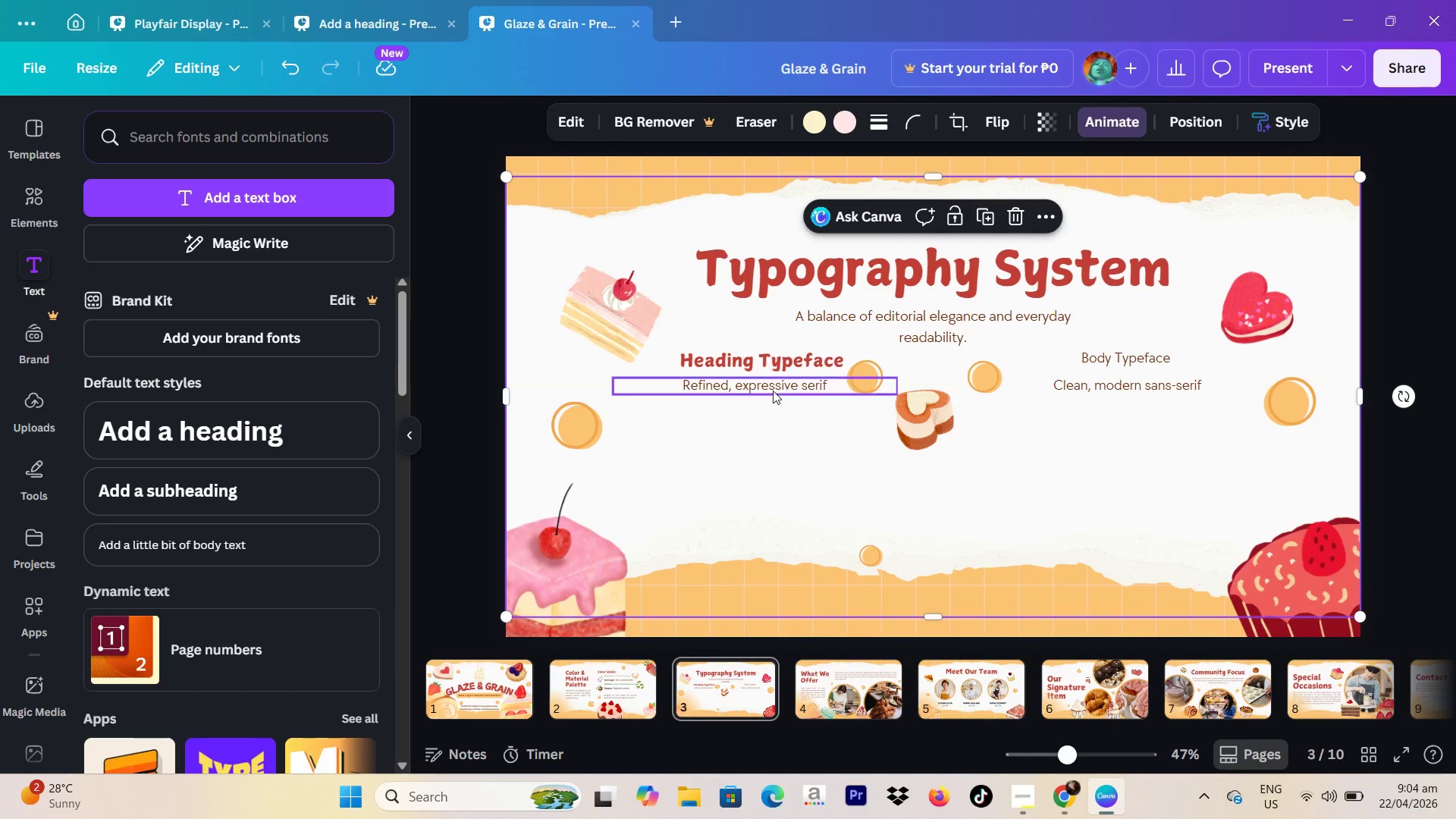 
left_click([773, 386])
 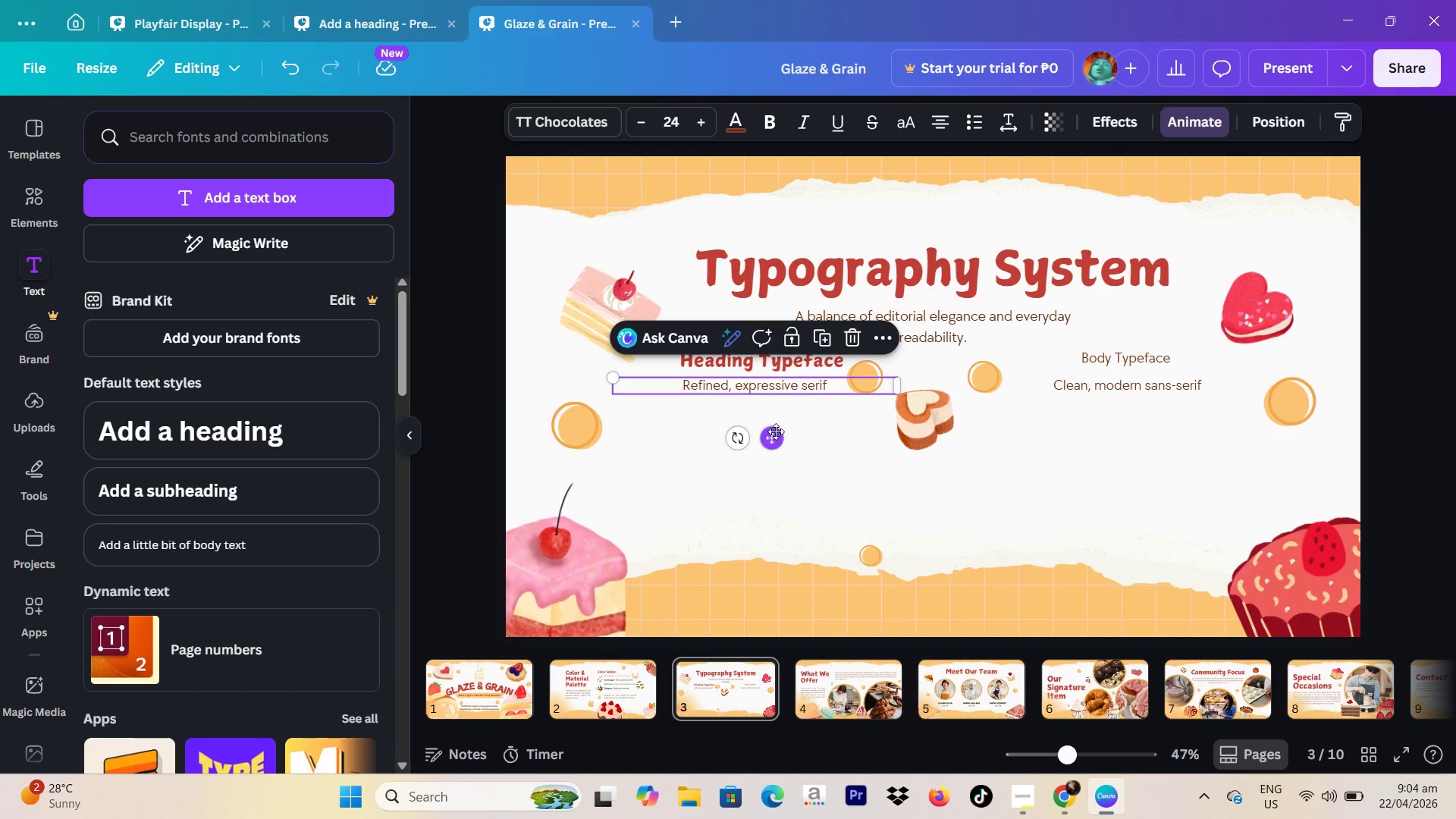 
left_click_drag(start_coordinate=[776, 431], to_coordinate=[780, 434])
 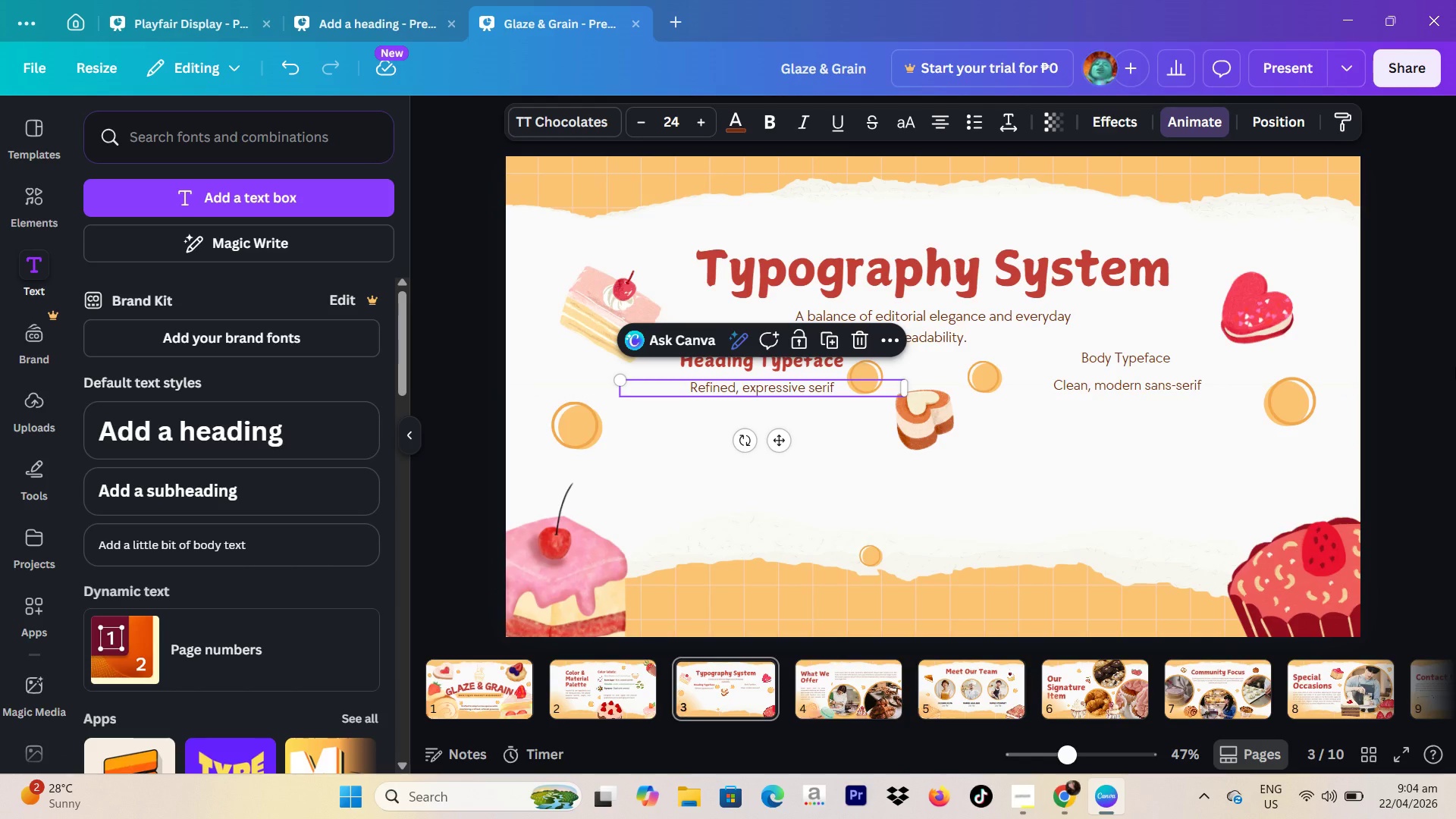 
left_click([1455, 367])
 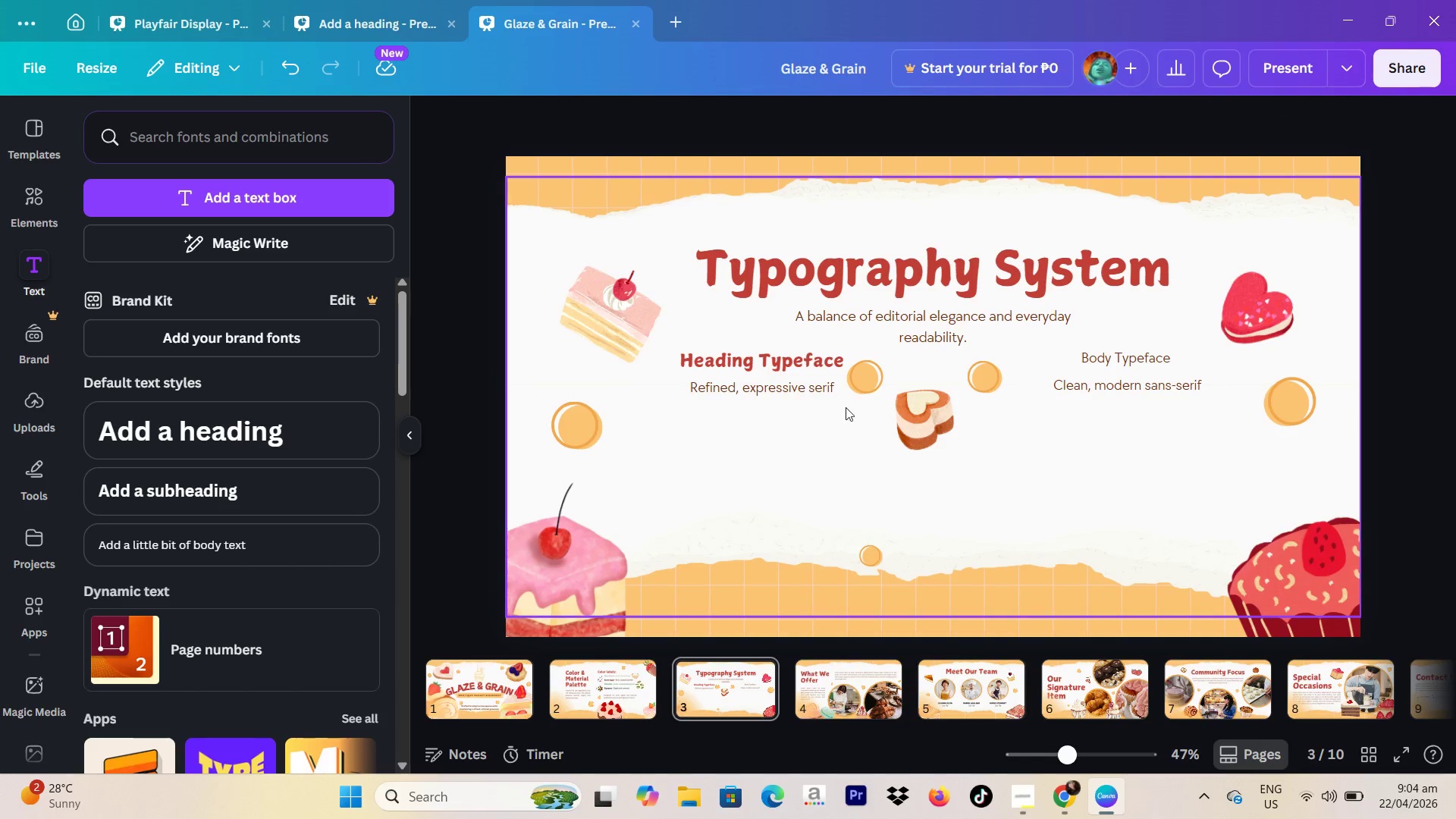 
left_click_drag(start_coordinate=[678, 435], to_coordinate=[689, 423])
 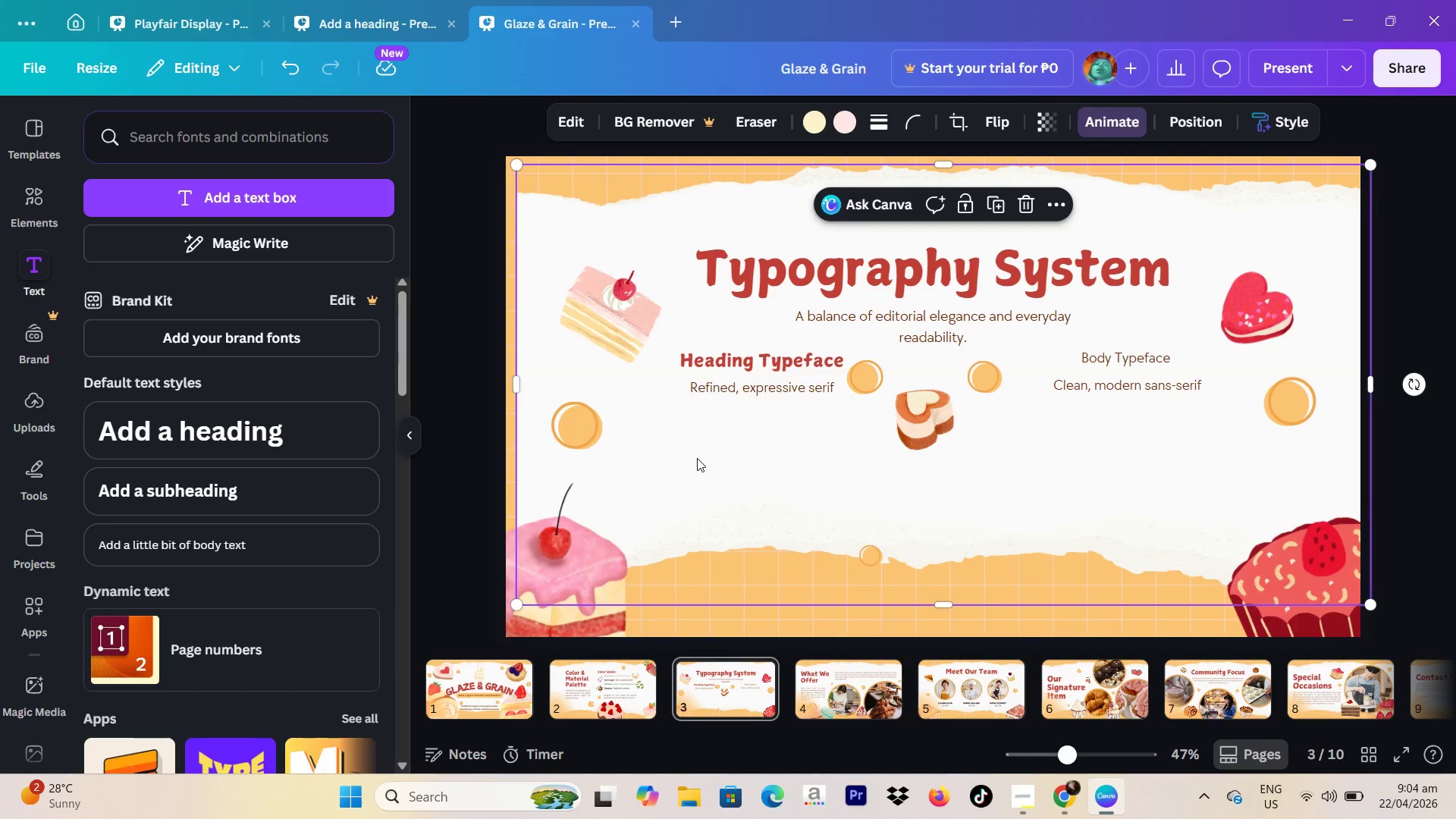 
left_click_drag(start_coordinate=[697, 458], to_coordinate=[689, 481])
 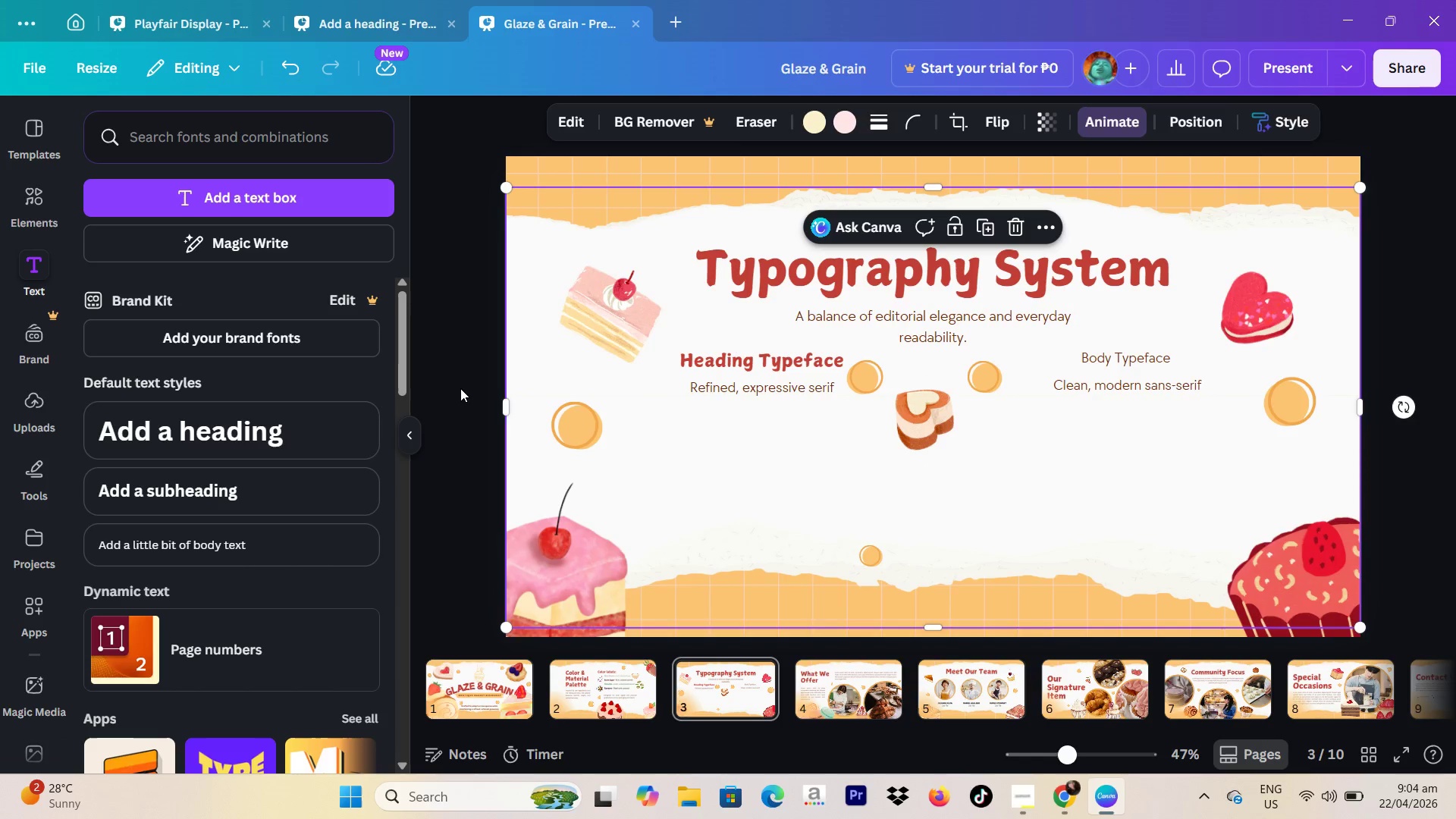 
left_click([460, 388])
 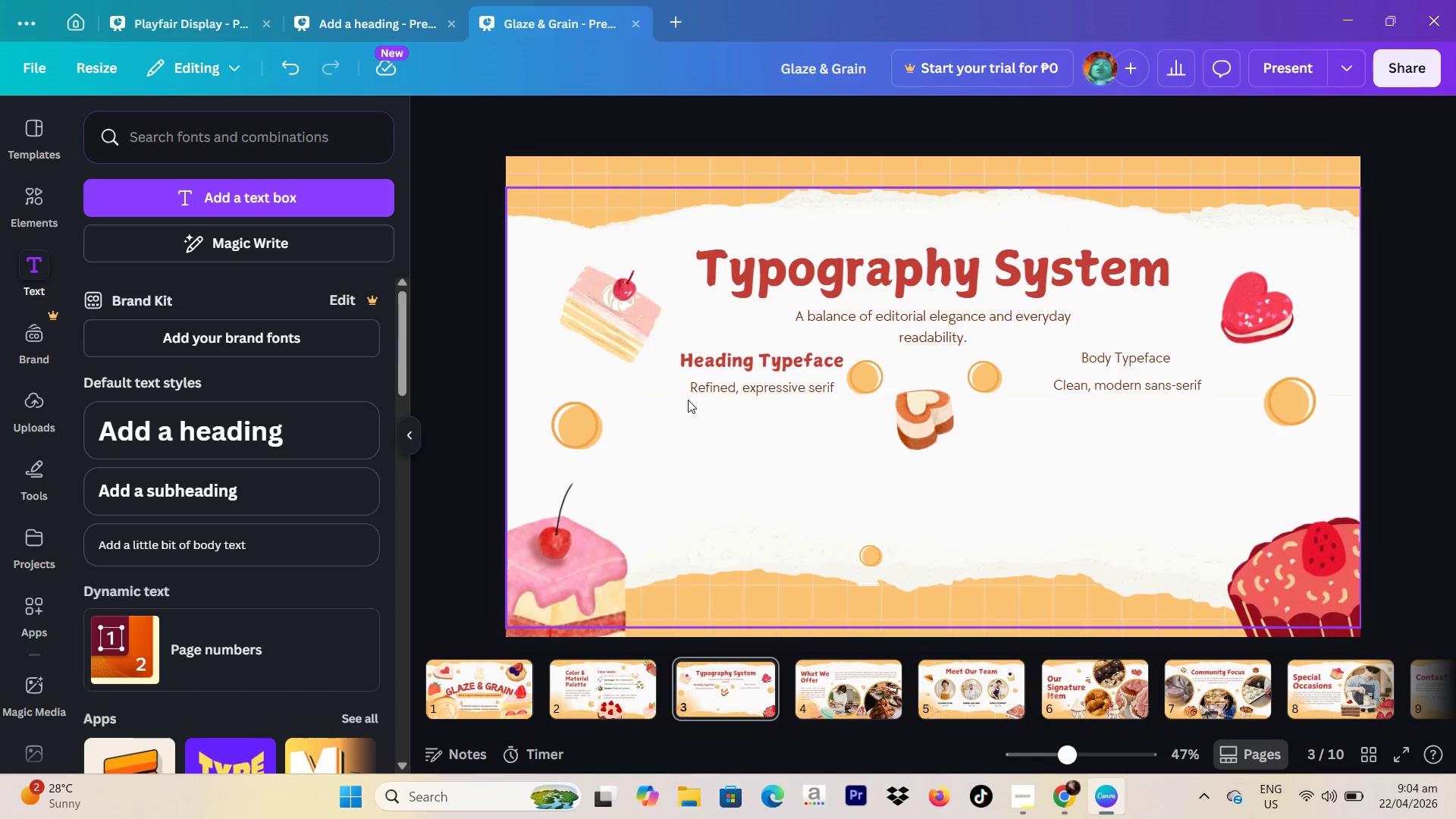 
left_click([689, 400])
 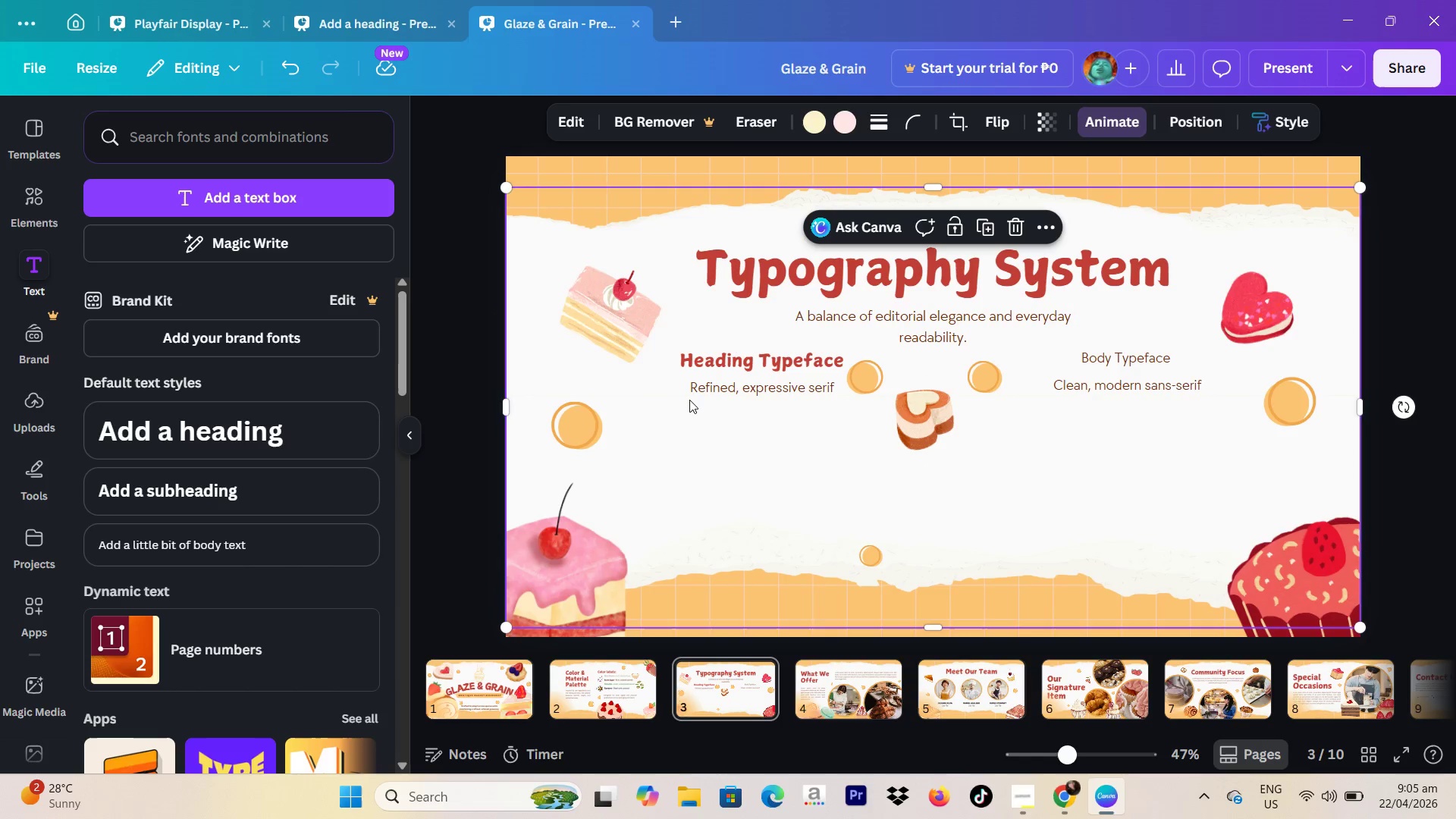 
left_click_drag(start_coordinate=[689, 400], to_coordinate=[686, 400])
 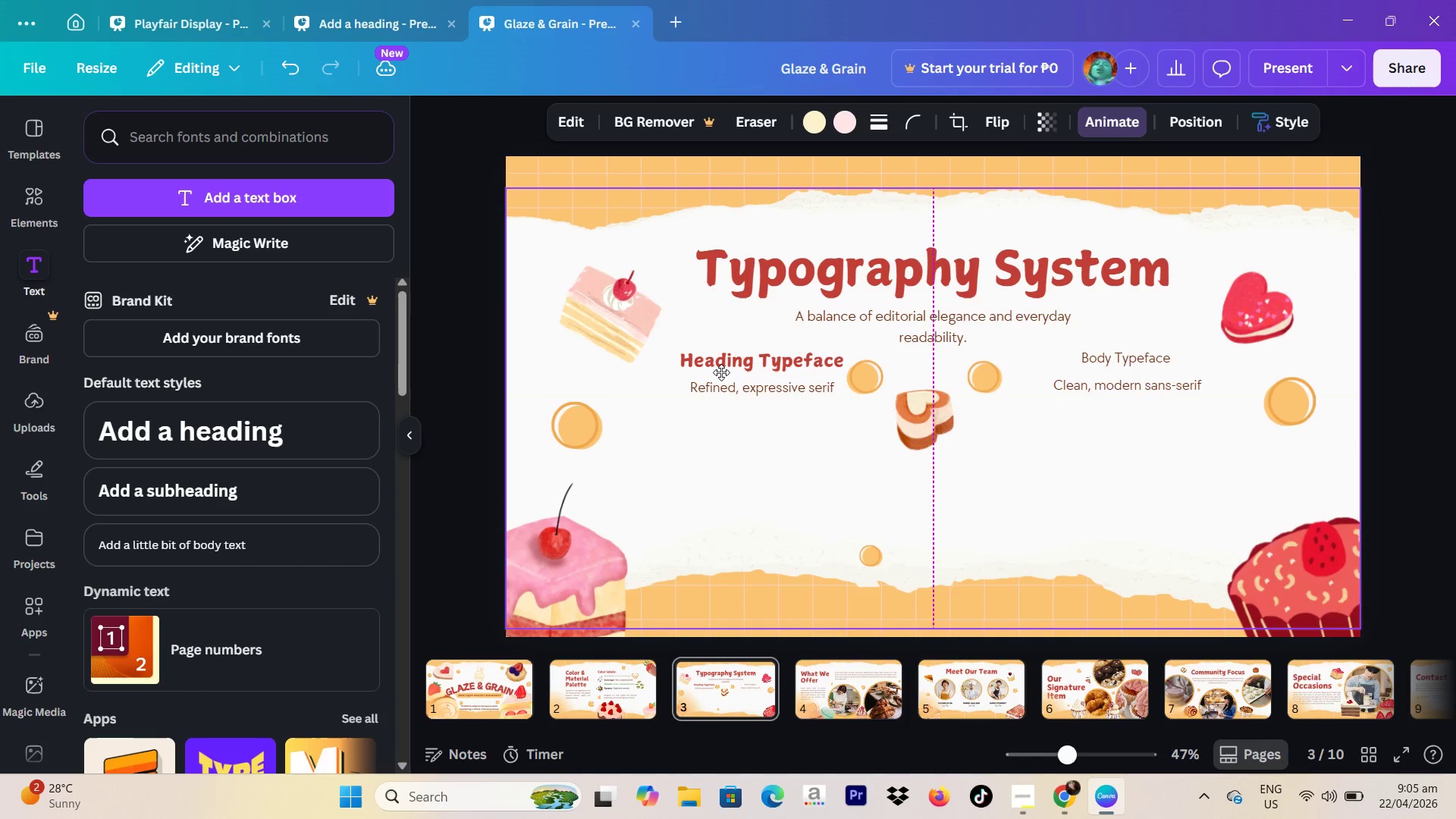 
left_click_drag(start_coordinate=[722, 359], to_coordinate=[711, 359])
 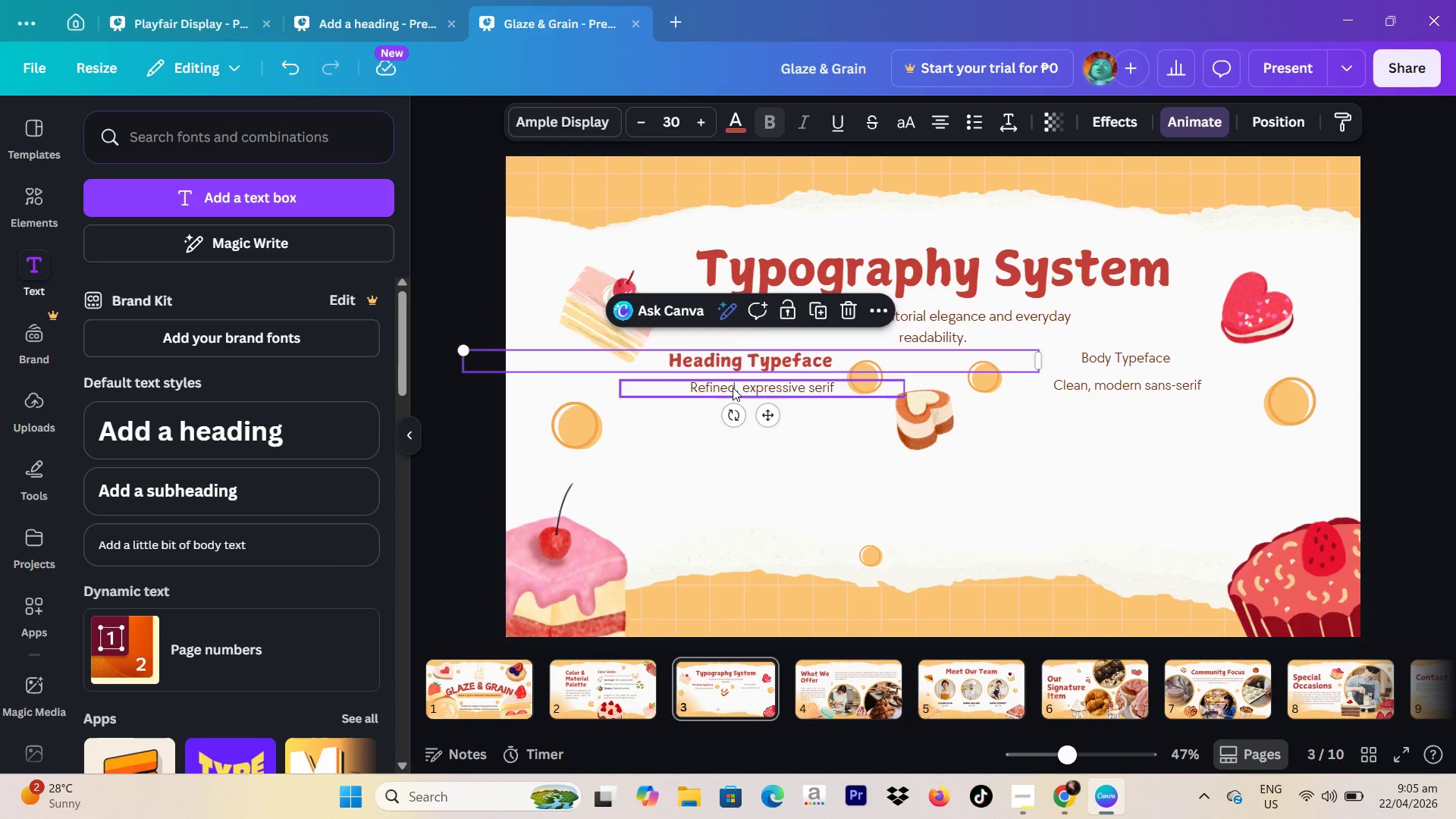 
left_click_drag(start_coordinate=[733, 388], to_coordinate=[723, 384])
 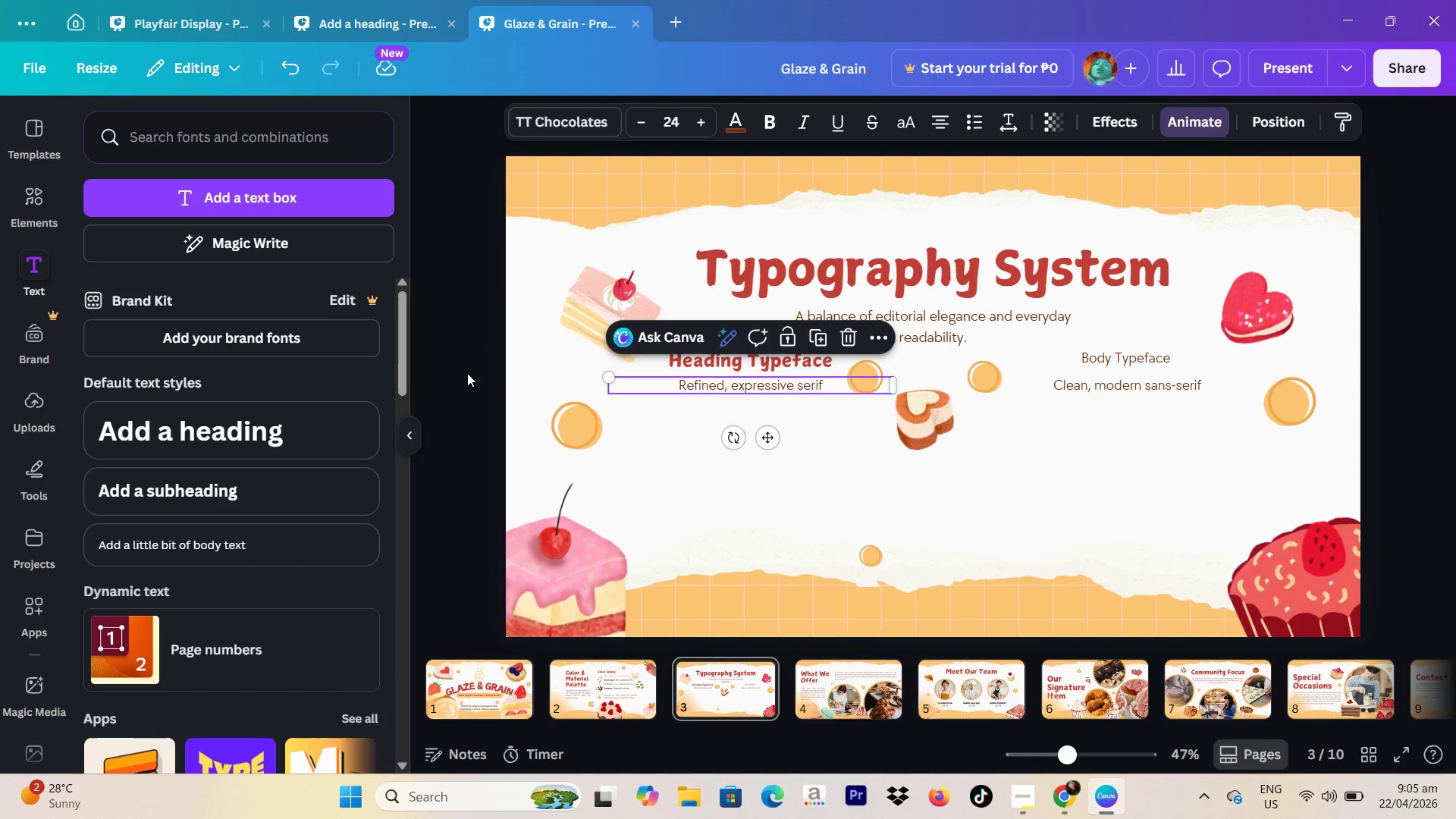 
left_click([467, 373])
 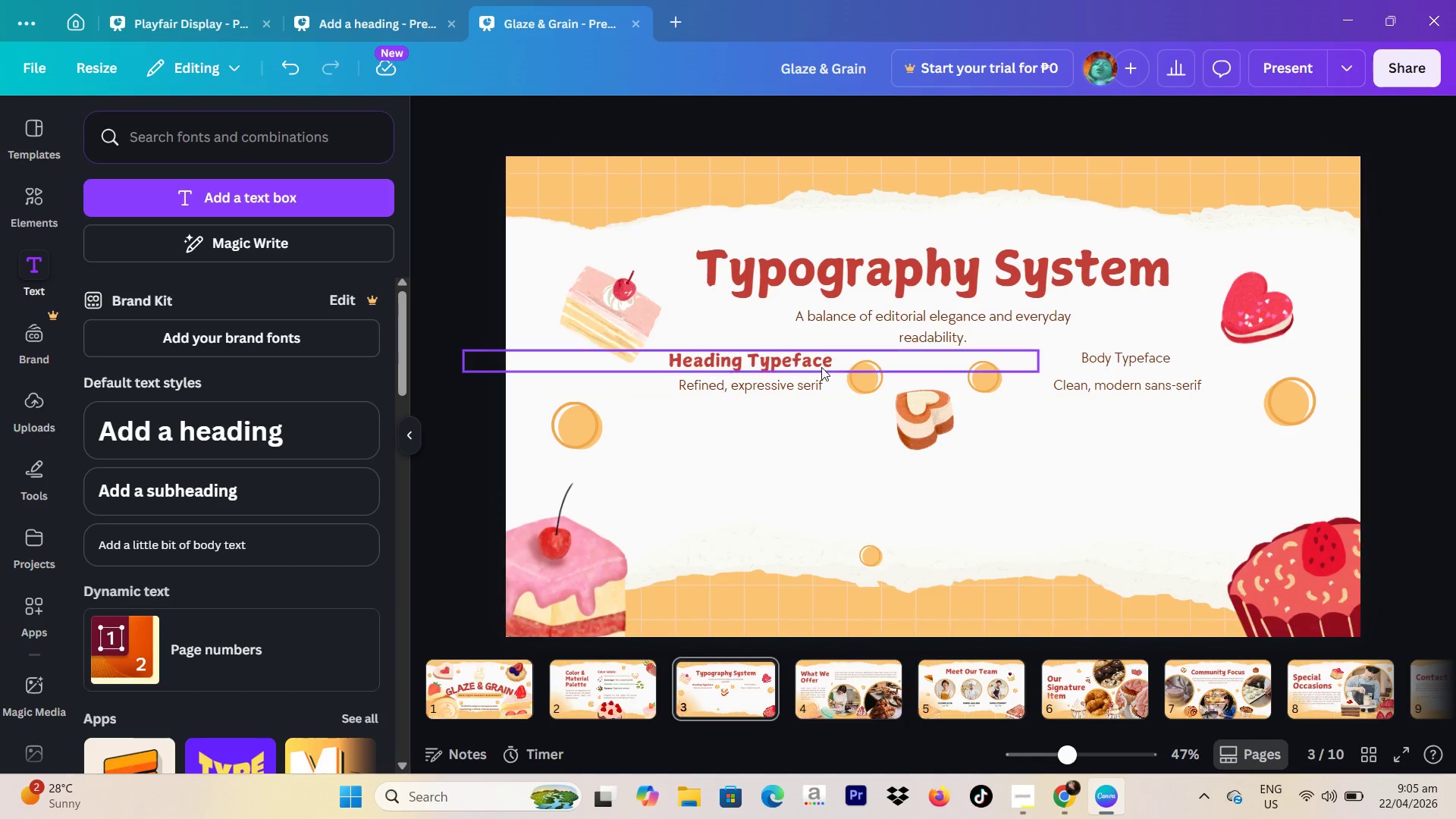 
left_click_drag(start_coordinate=[1455, 345], to_coordinate=[1451, 344])
 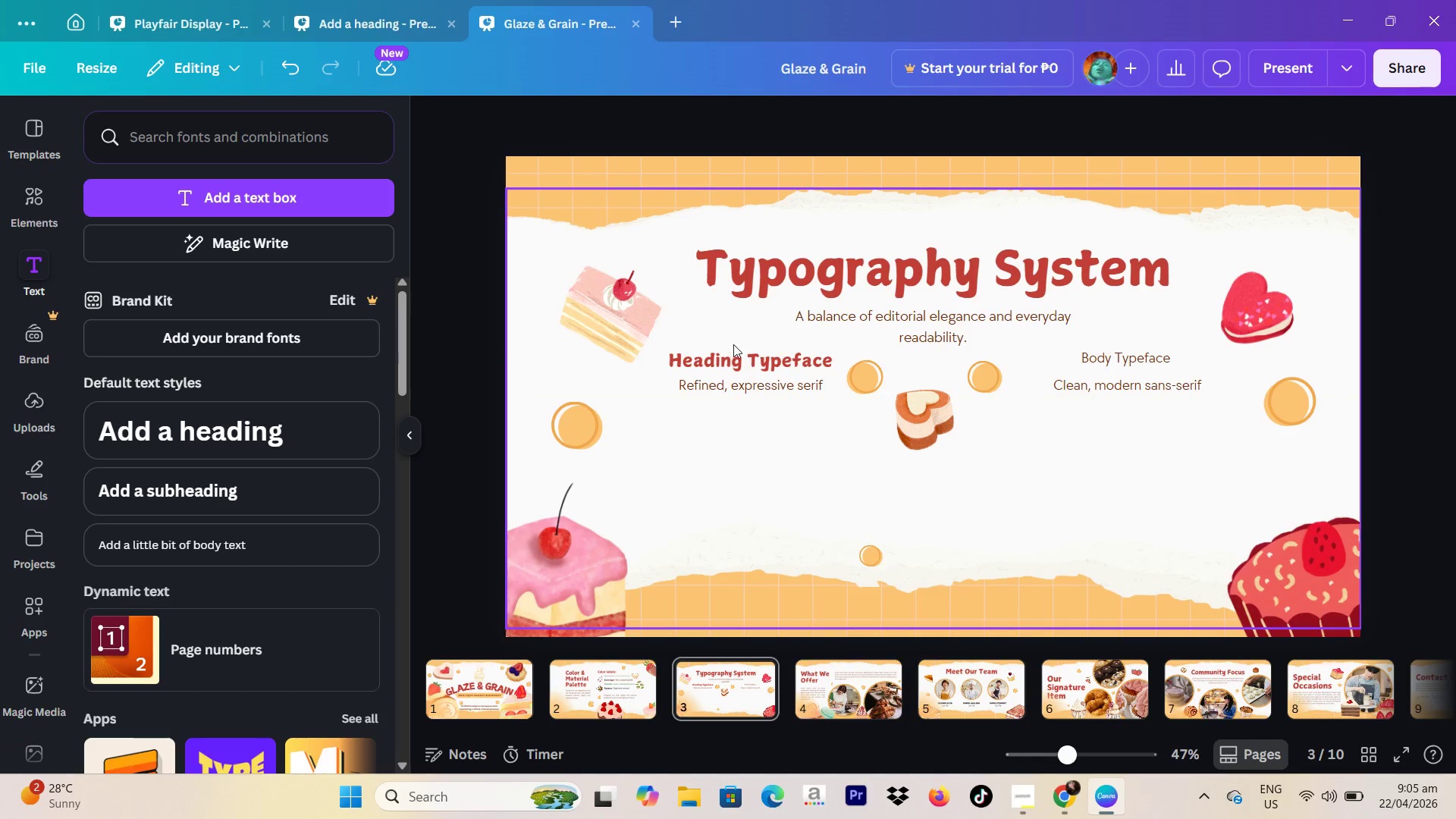 
left_click([765, 370])
 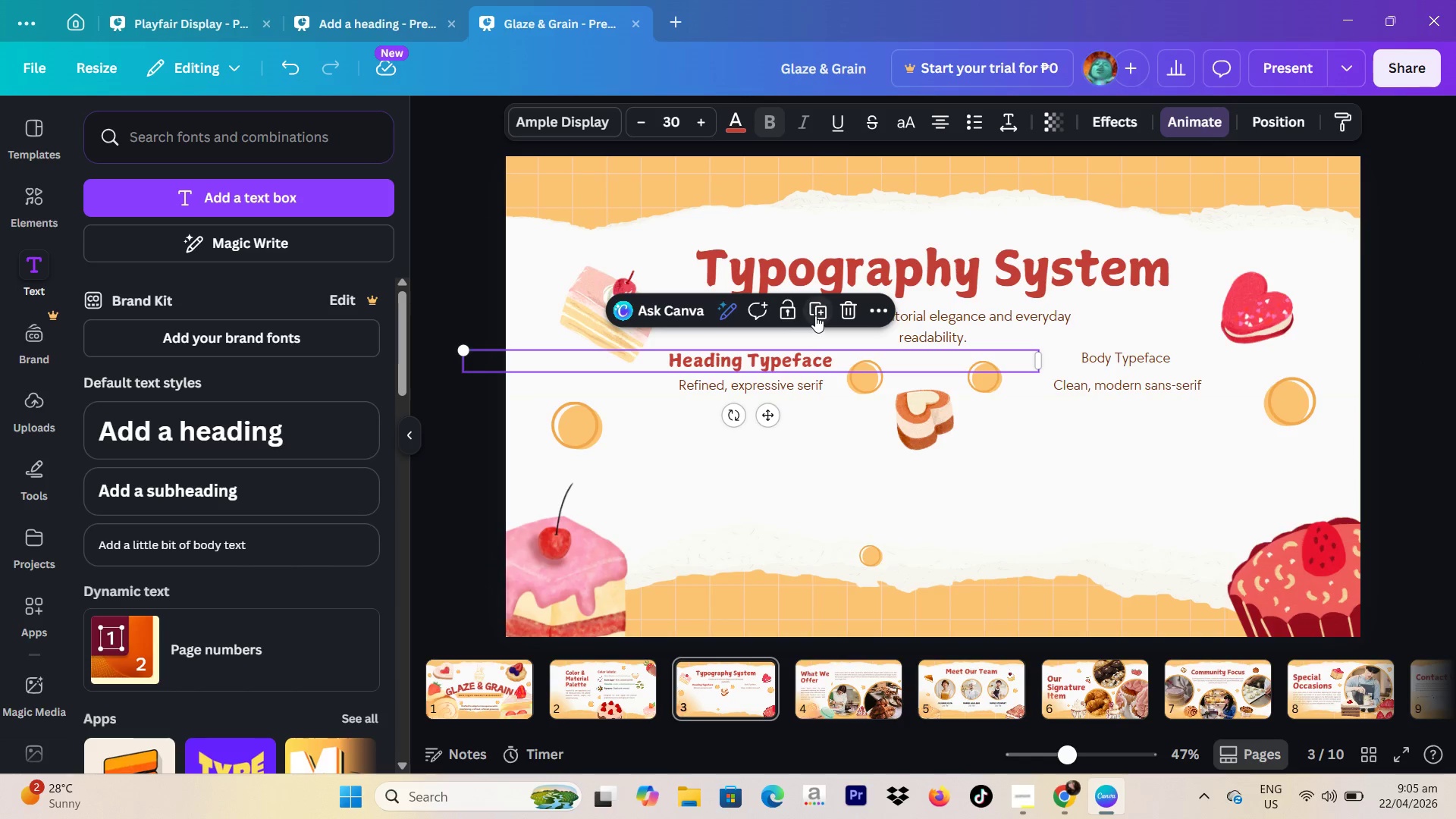 
left_click([815, 315])
 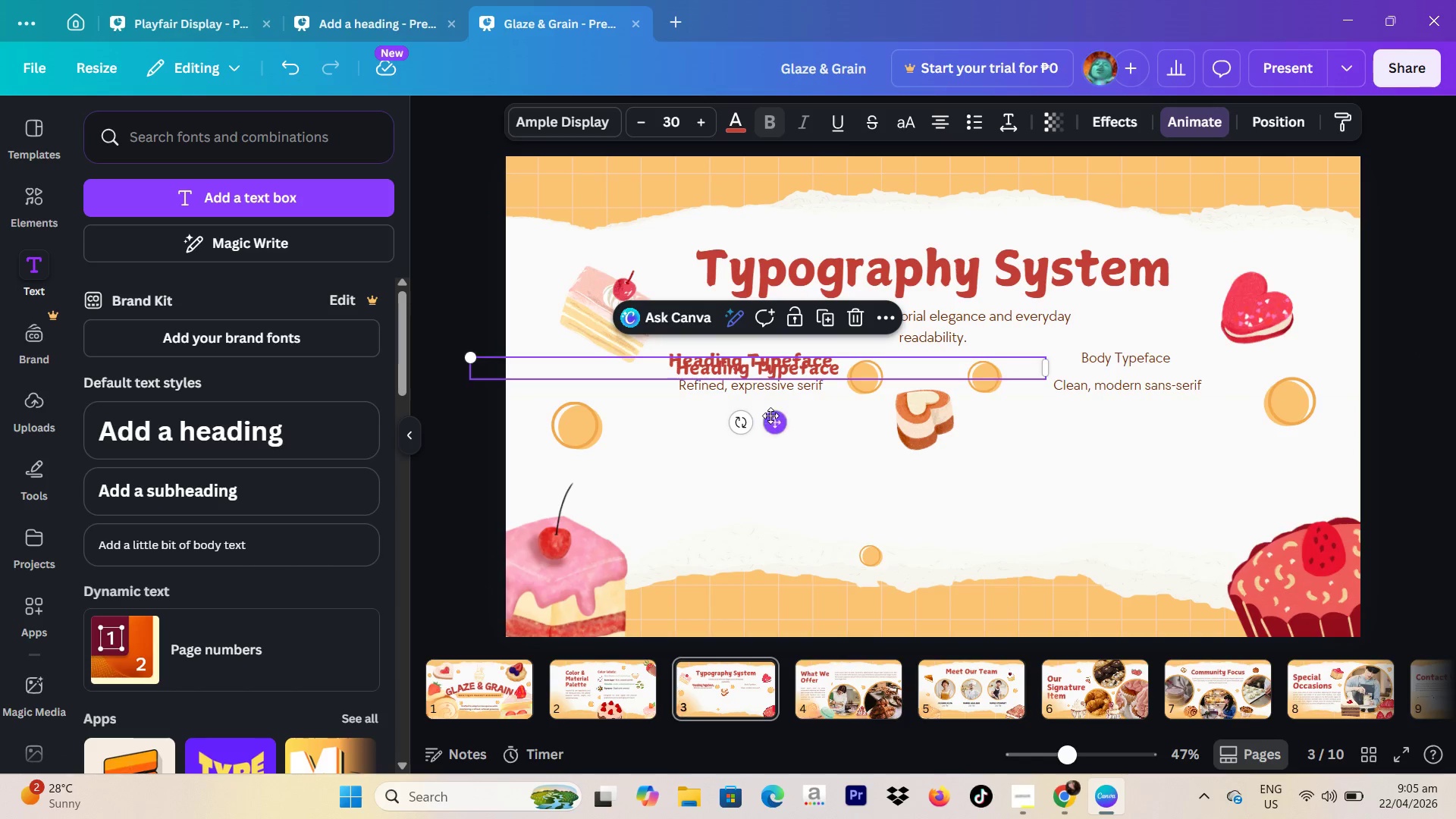 
left_click_drag(start_coordinate=[774, 422], to_coordinate=[943, 528])
 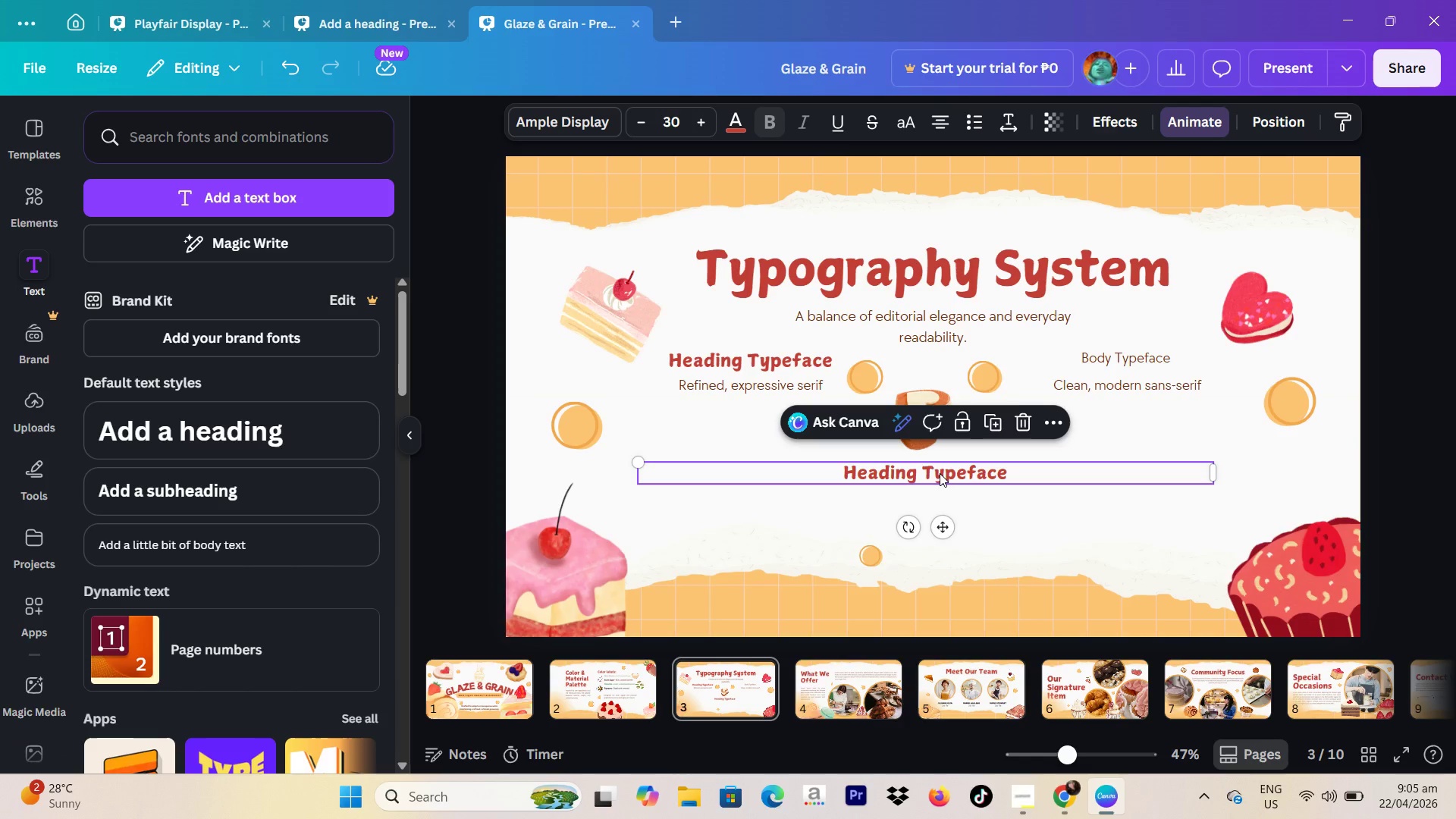 
left_click([940, 473])
 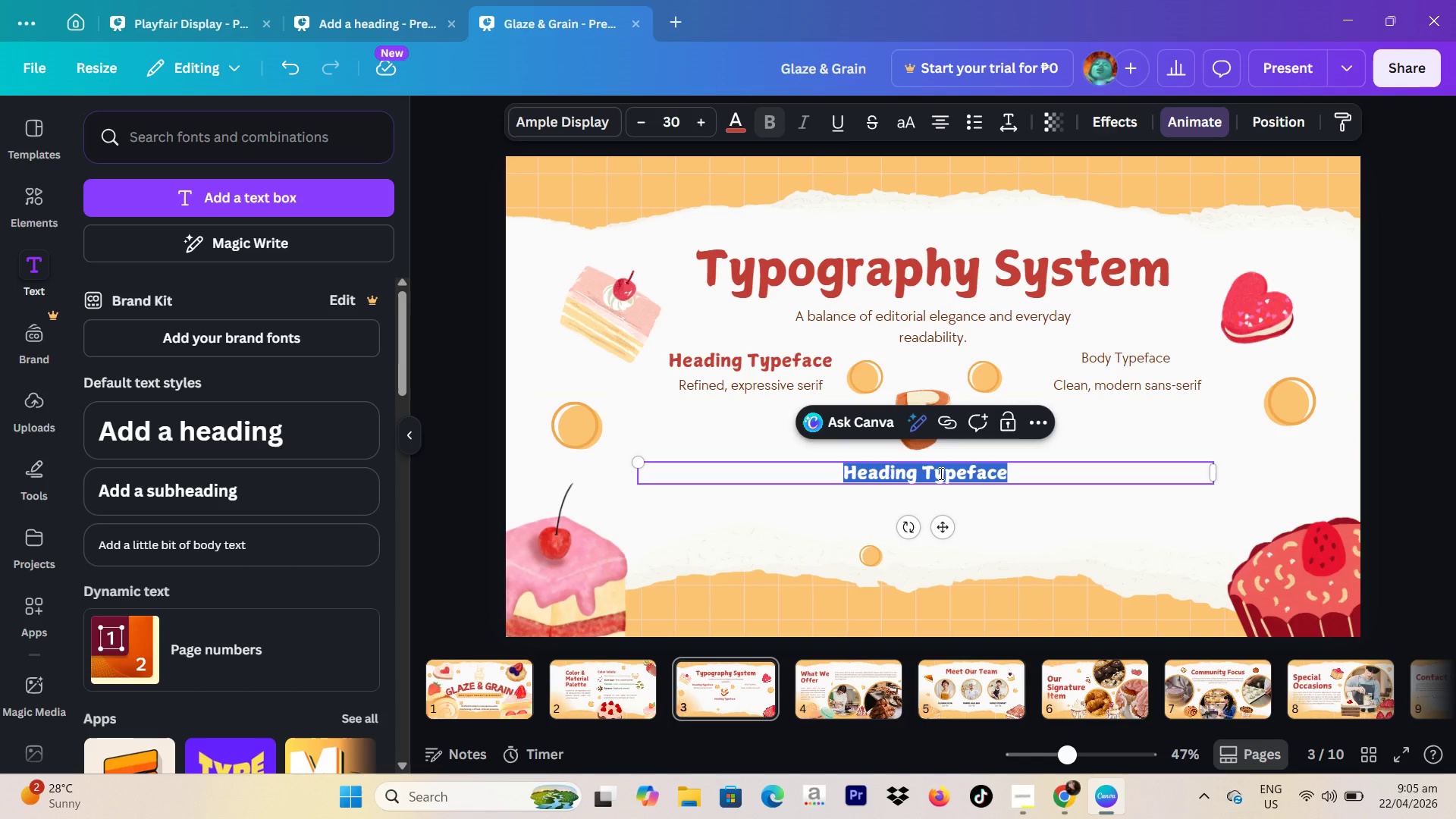 
type([ScrollLock]a)
key(Backspace)
type(sA)
key(Backspace)
key(Backspace)
type(Sample Text)
 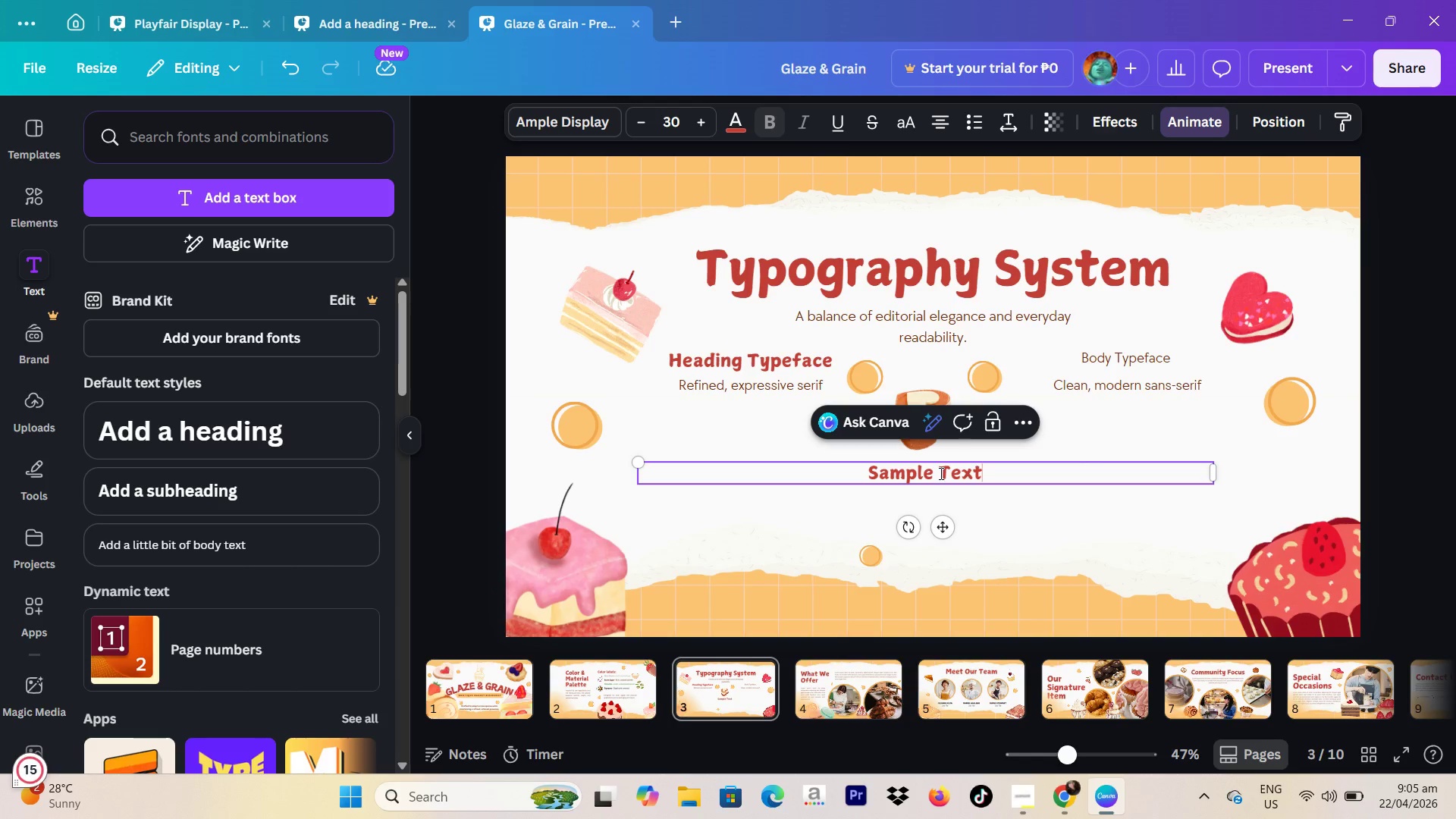 
left_click([1110, 383])
 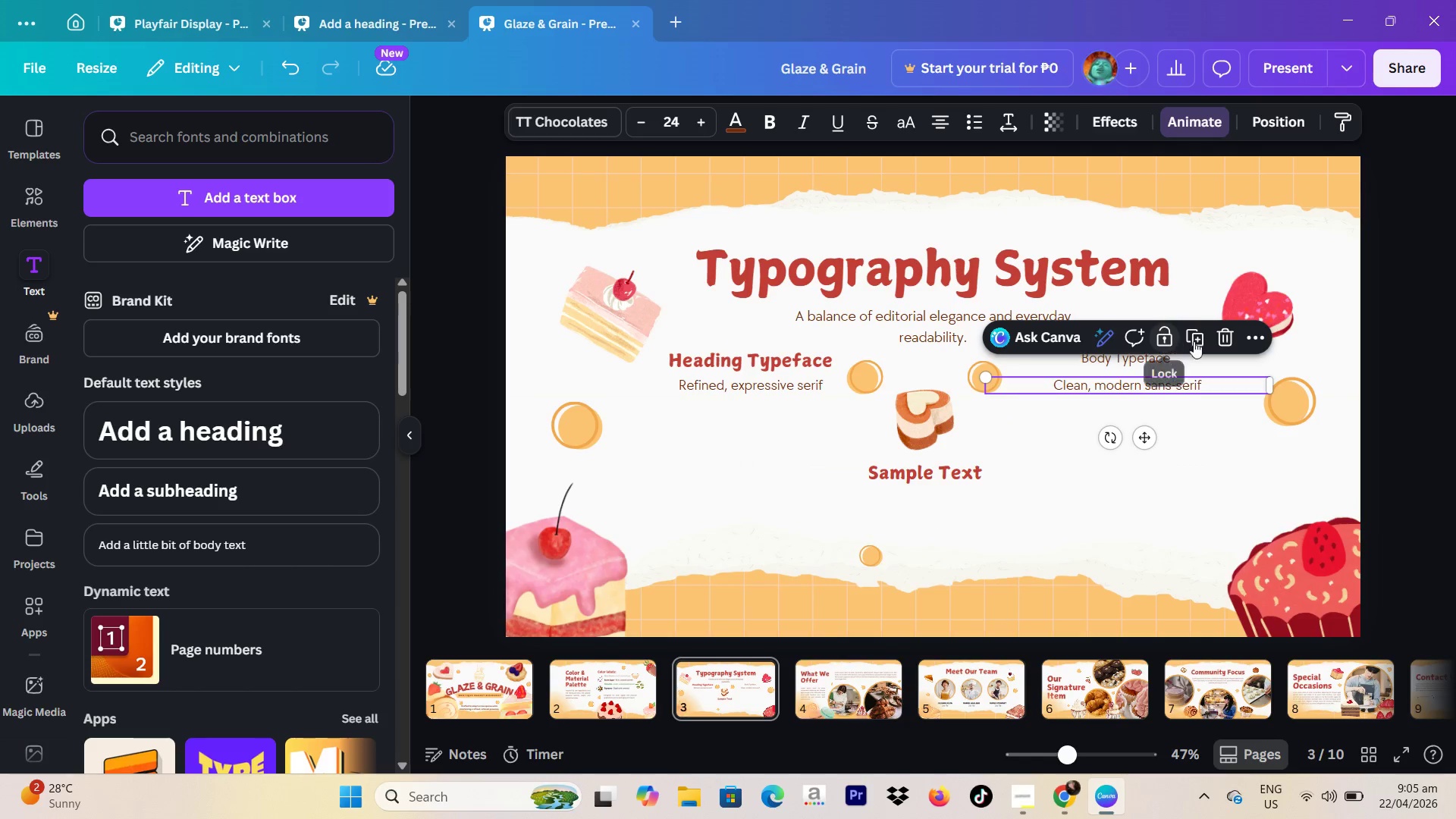 
left_click([1197, 340])
 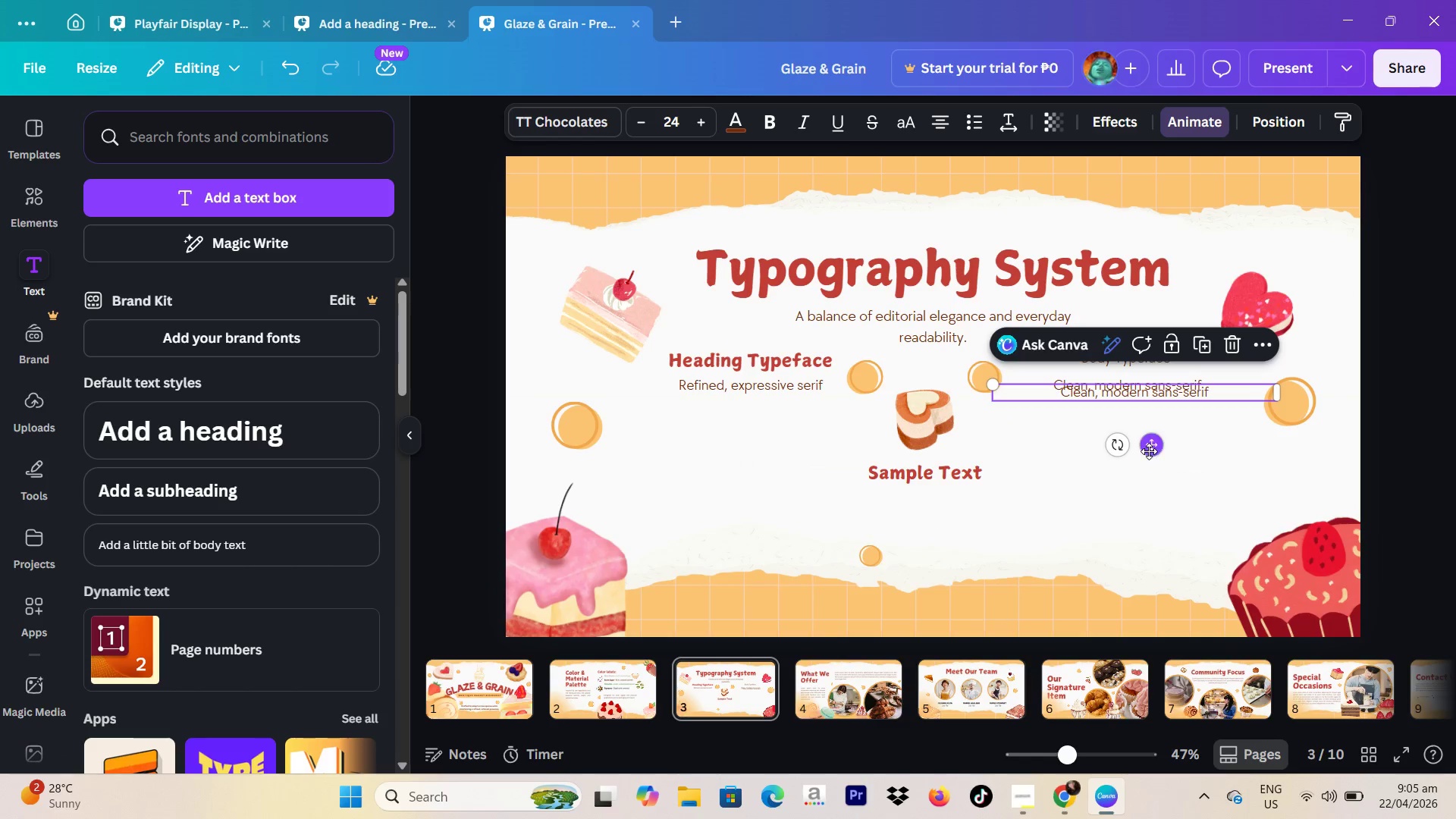 
left_click_drag(start_coordinate=[1149, 451], to_coordinate=[937, 557])
 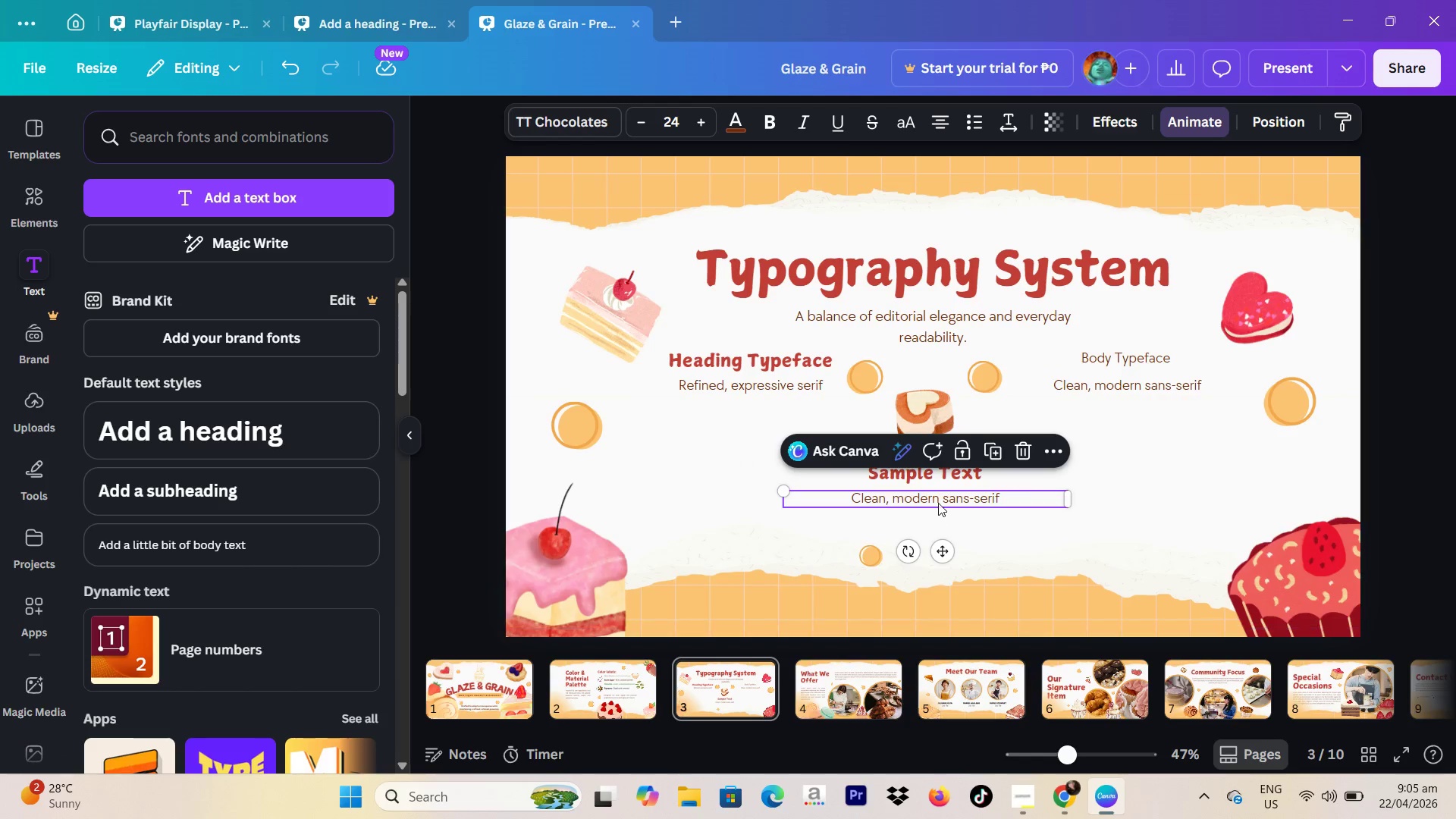 
left_click([939, 501])
 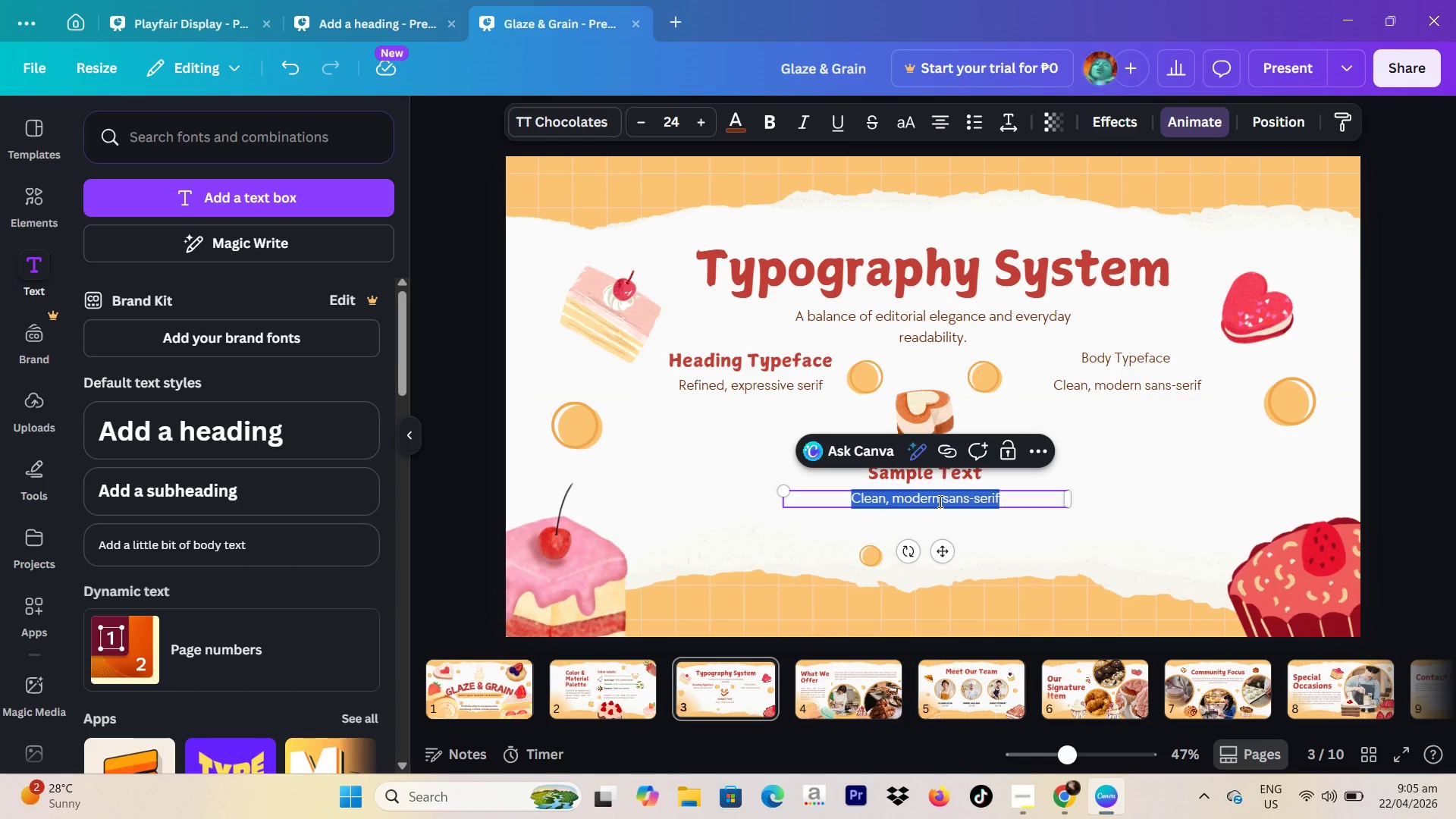 
type(Glaze & Grain ca)
key(Backspace)
type(rafts c)
key(Backspace)
type(small-batch pastries designed fro)
key(Backspace)
key(Backspace)
type(ir)
key(Backspace)
key(Backspace)
type(or fleeting moments and lasting impressions.)
 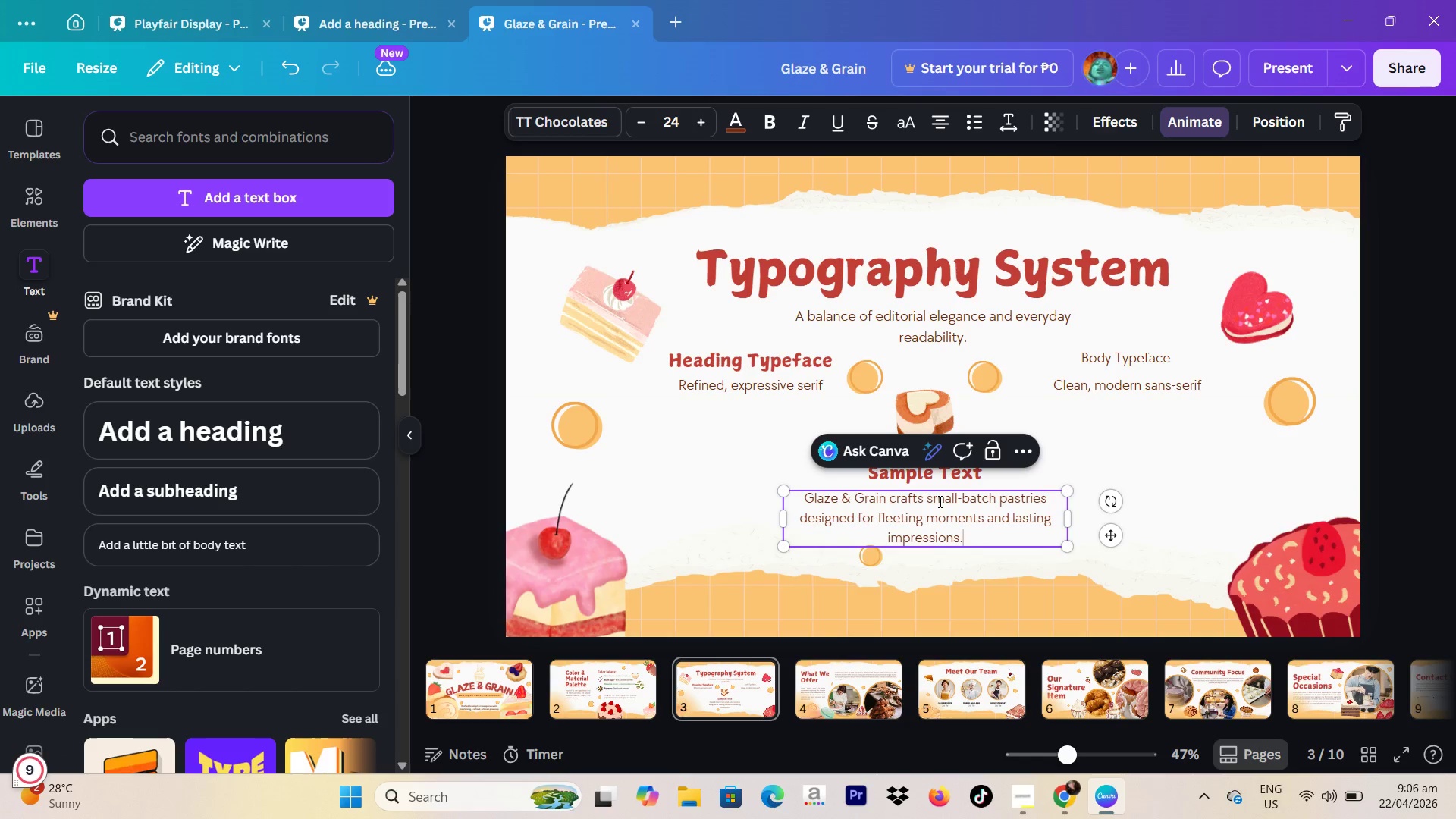 
left_click([1445, 377])
 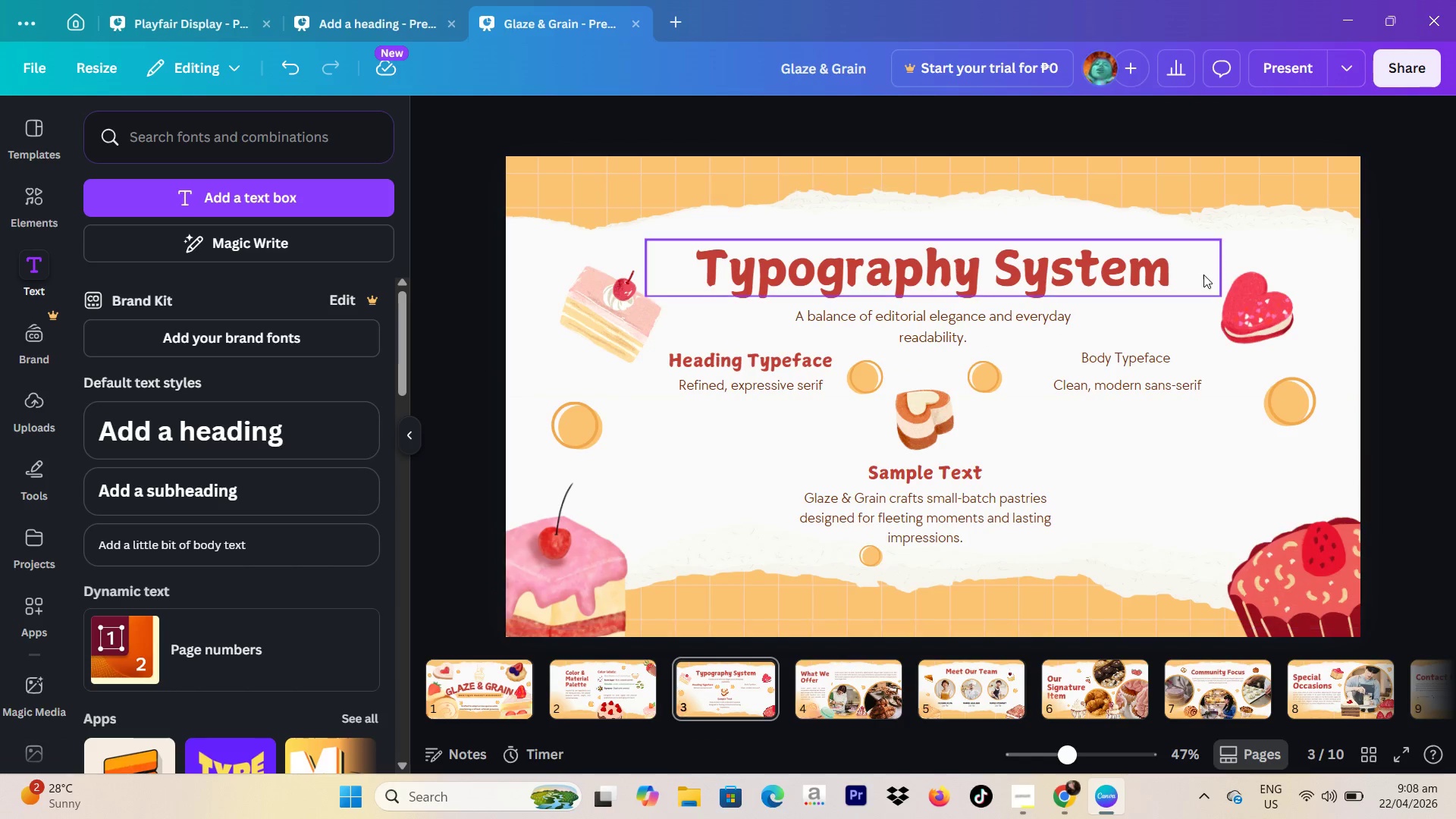 
wait(122.11)
 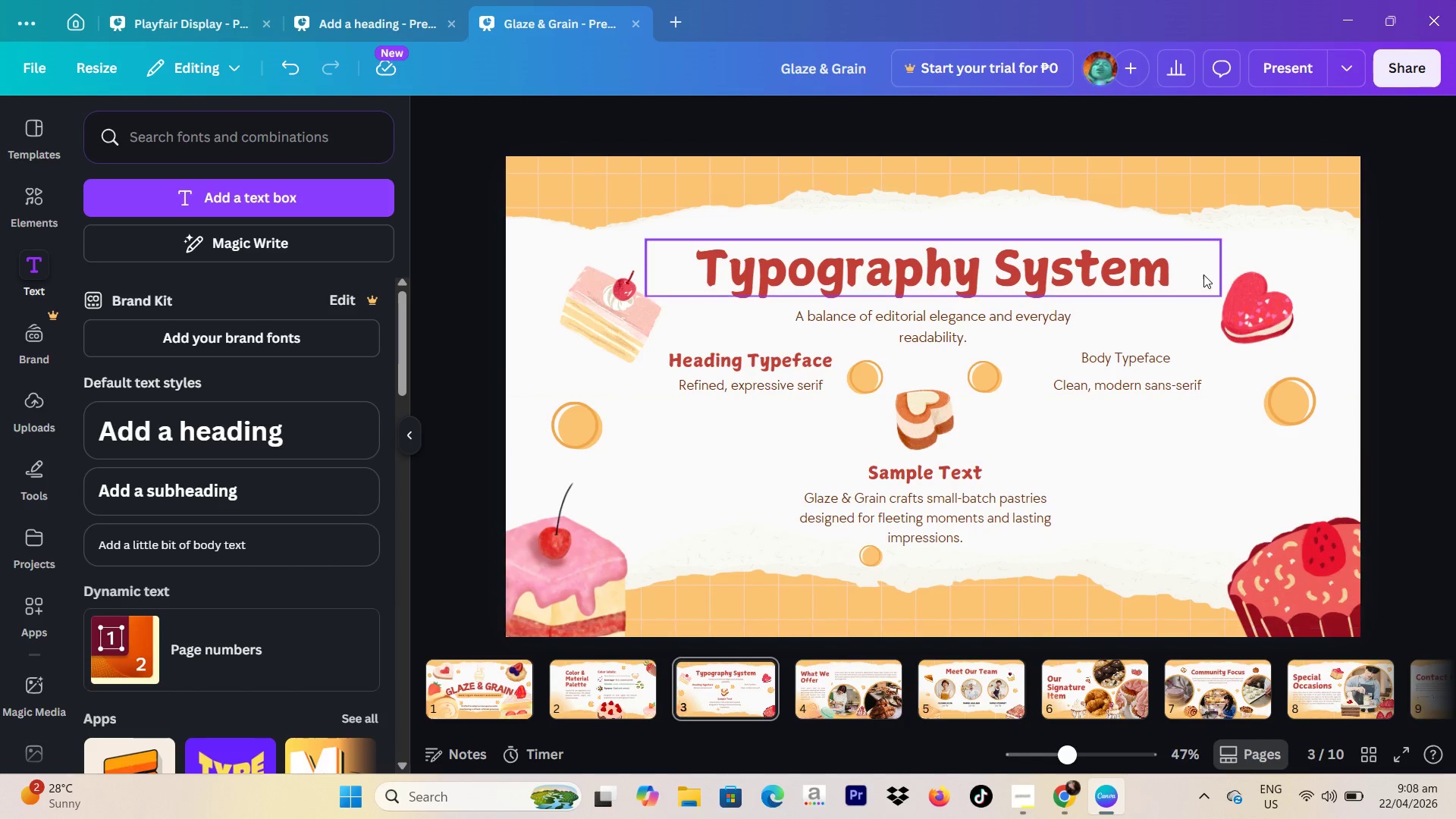 
left_click([862, 682])
 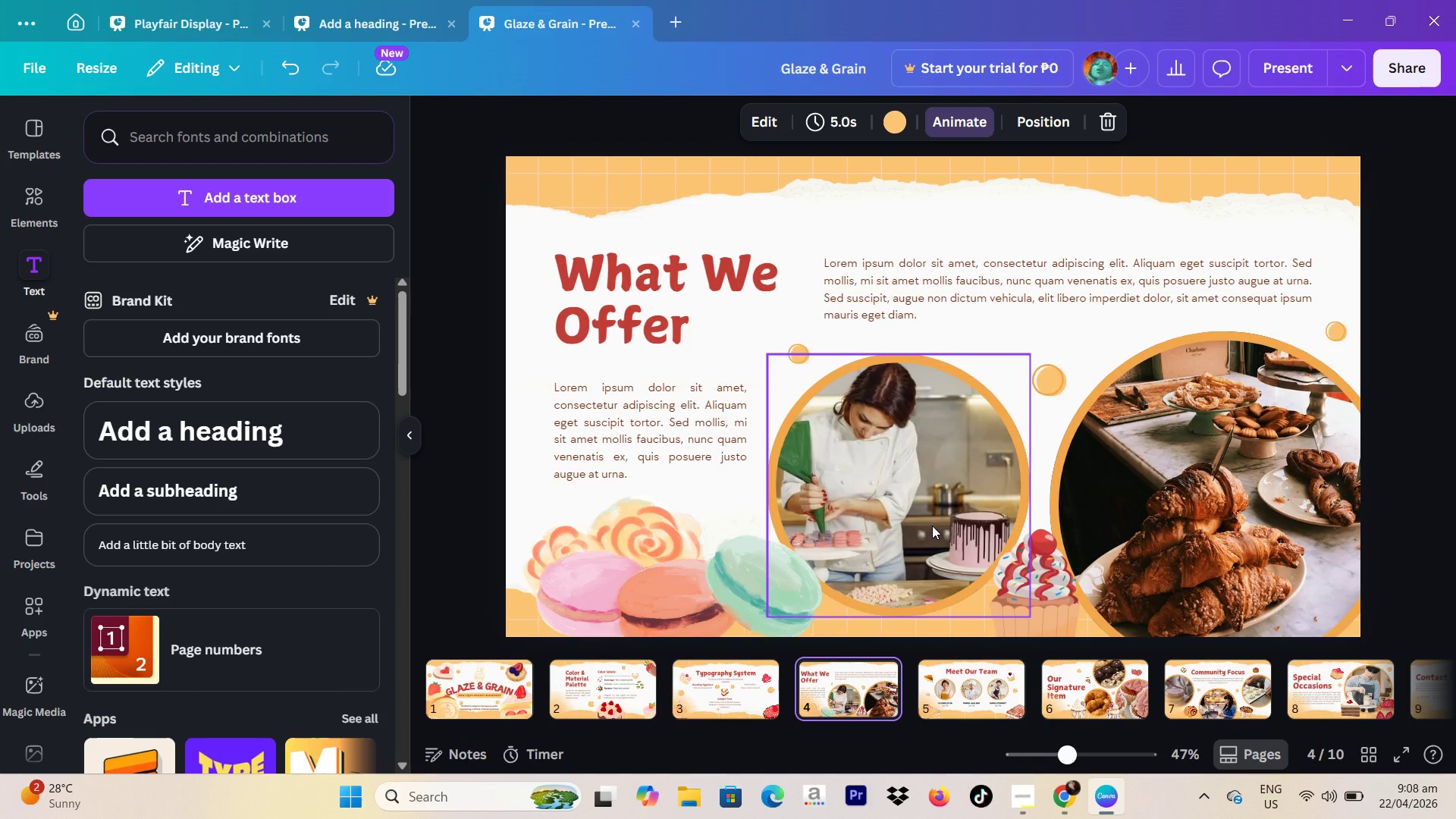 
wait(14.11)
 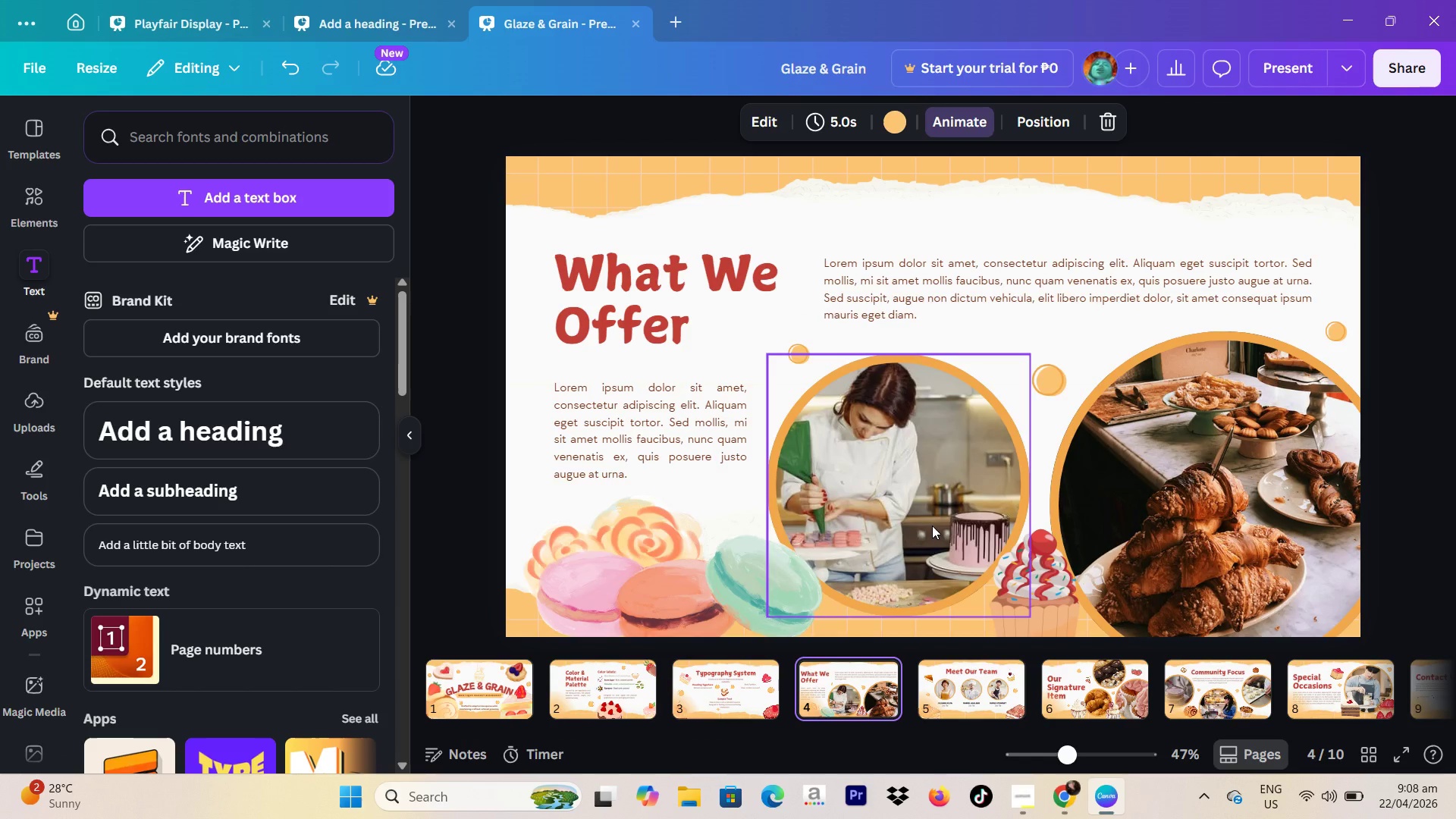 
double_click([632, 282])
 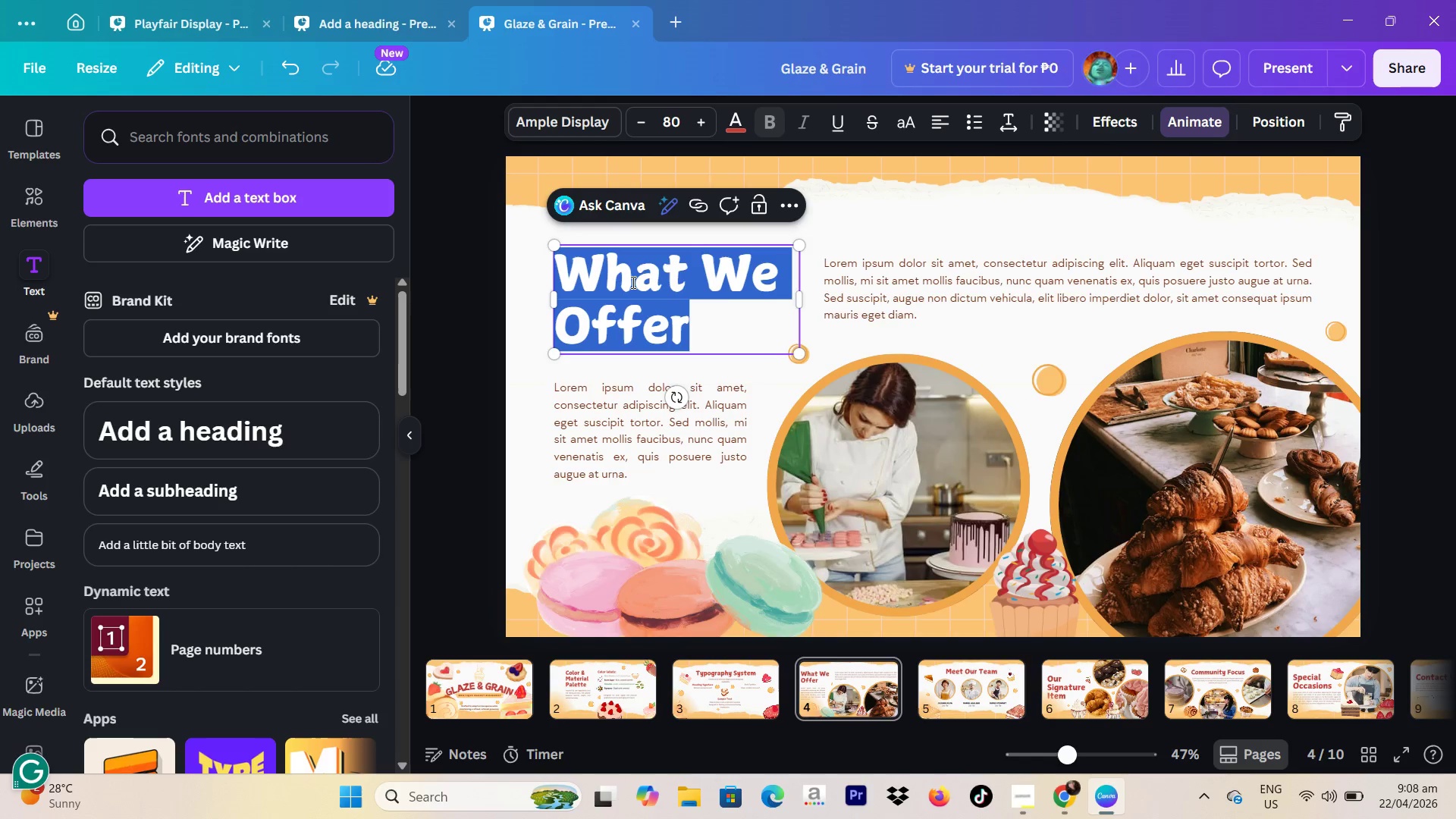 
type(The Launch k)
key(Backspace)
type(KIr)
key(Backspace)
type(t)
key(Backspace)
key(Backspace)
type(it)
 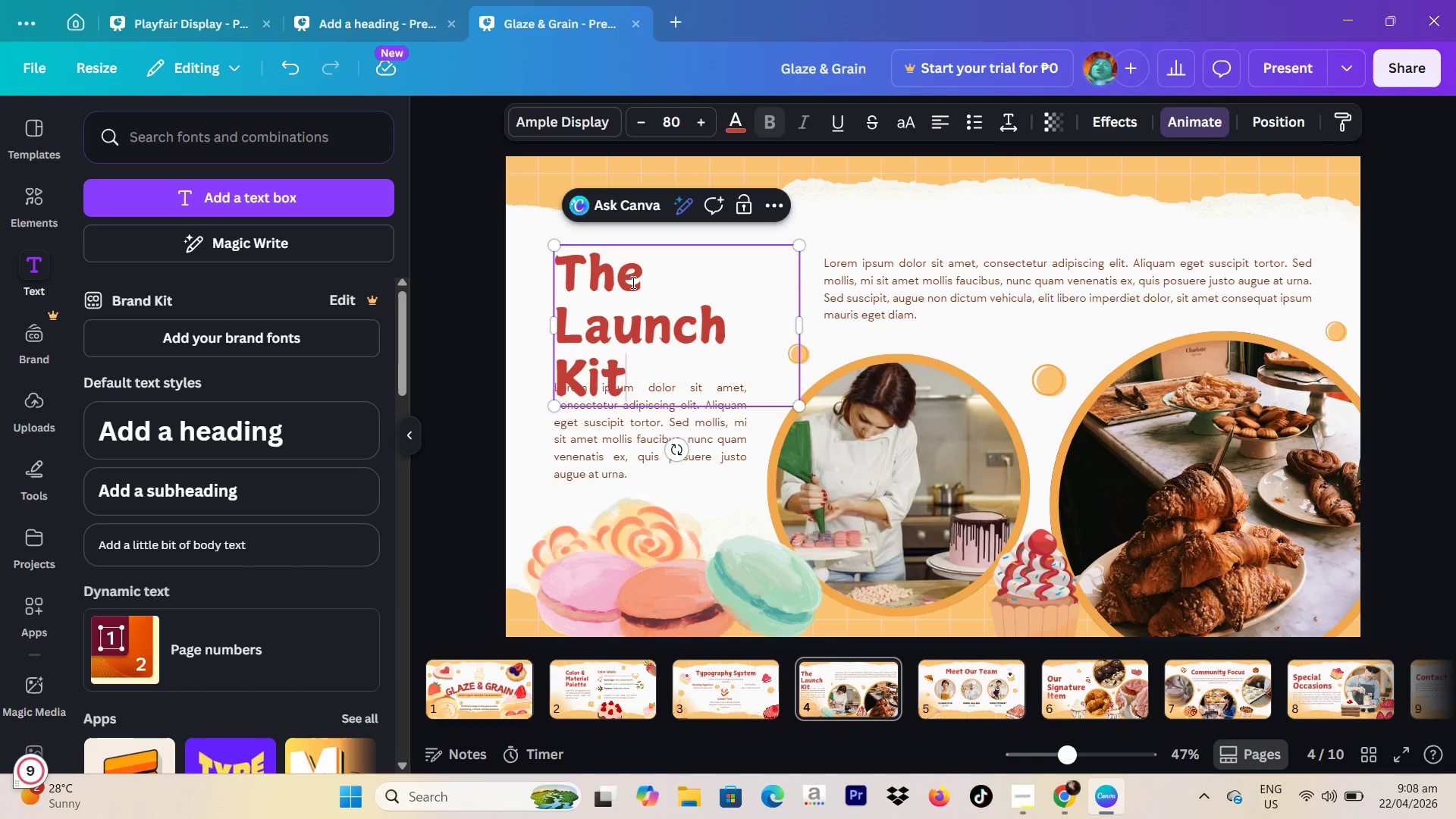 
left_click([438, 352])
 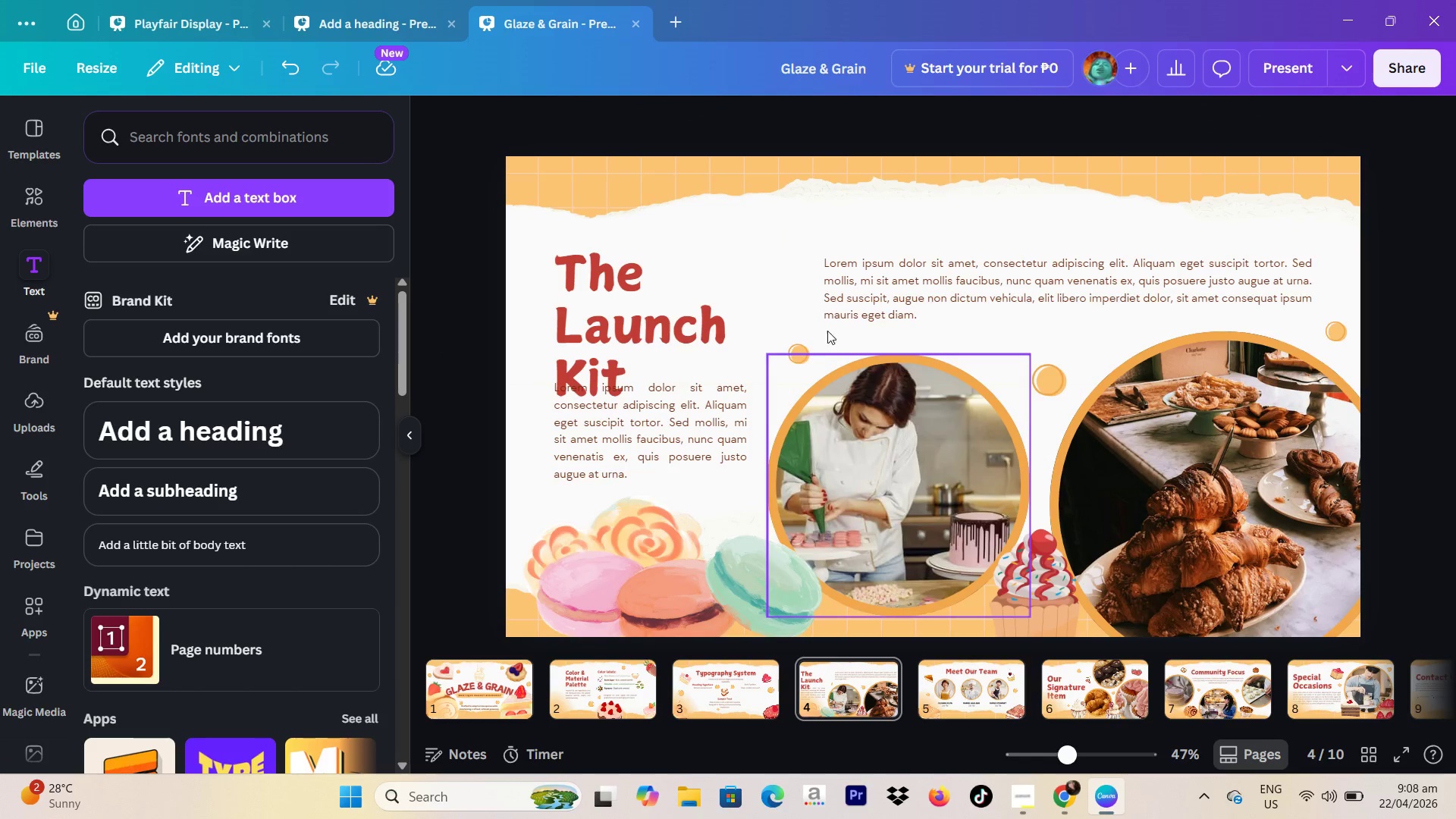 
left_click([695, 318])
 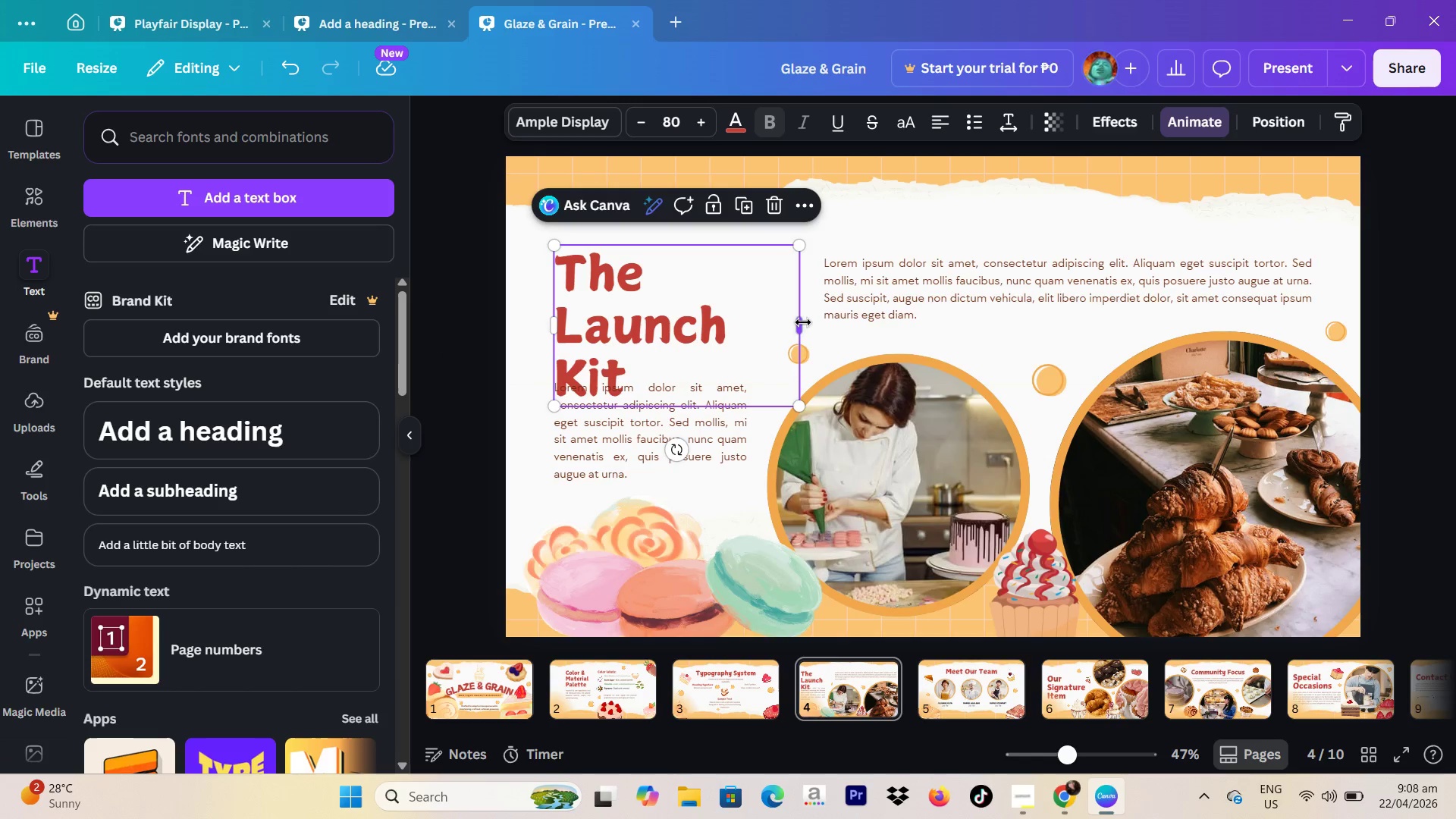 
left_click_drag(start_coordinate=[803, 322], to_coordinate=[808, 322])
 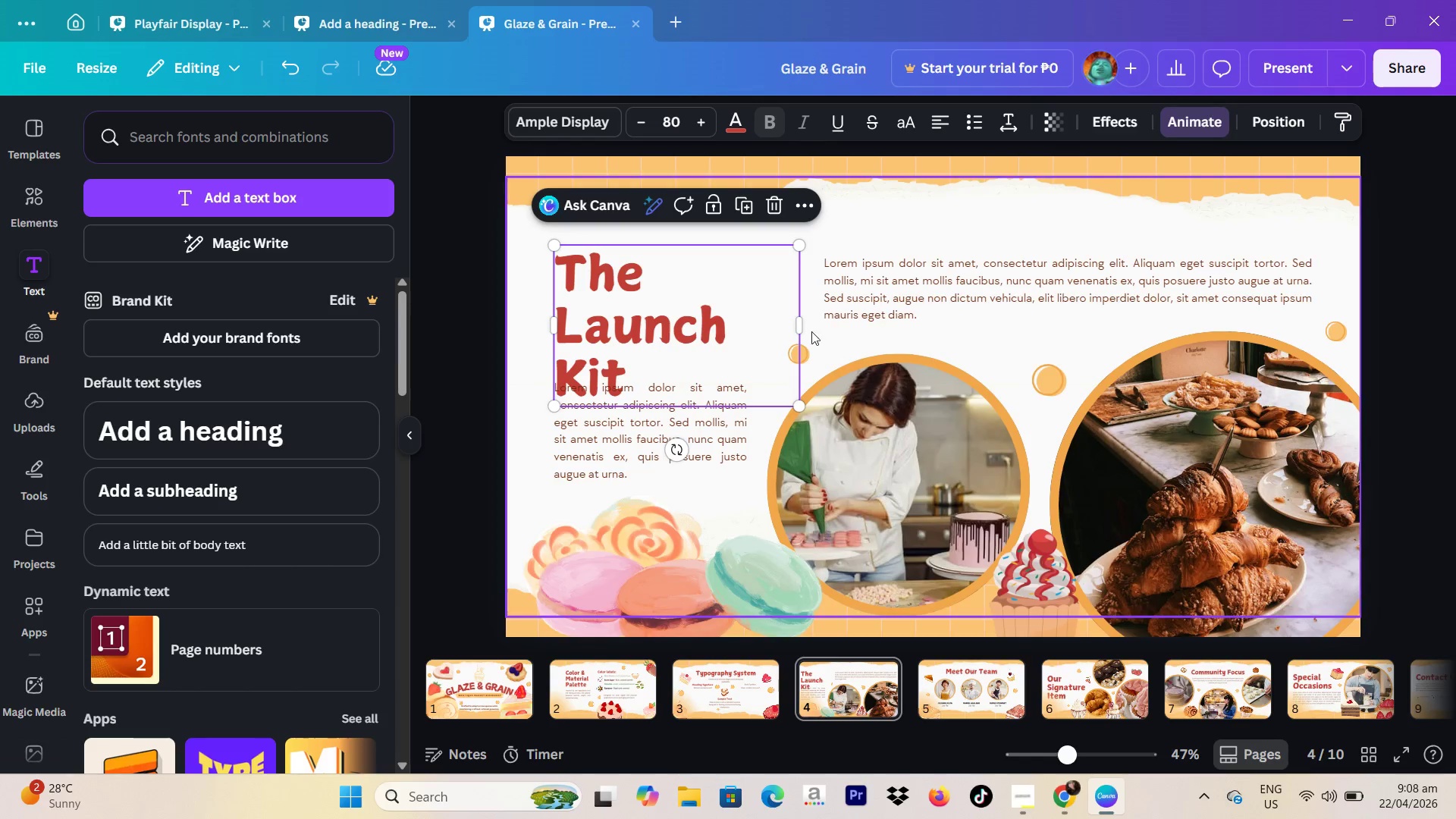 
left_click_drag(start_coordinate=[808, 329], to_coordinate=[757, 337])
 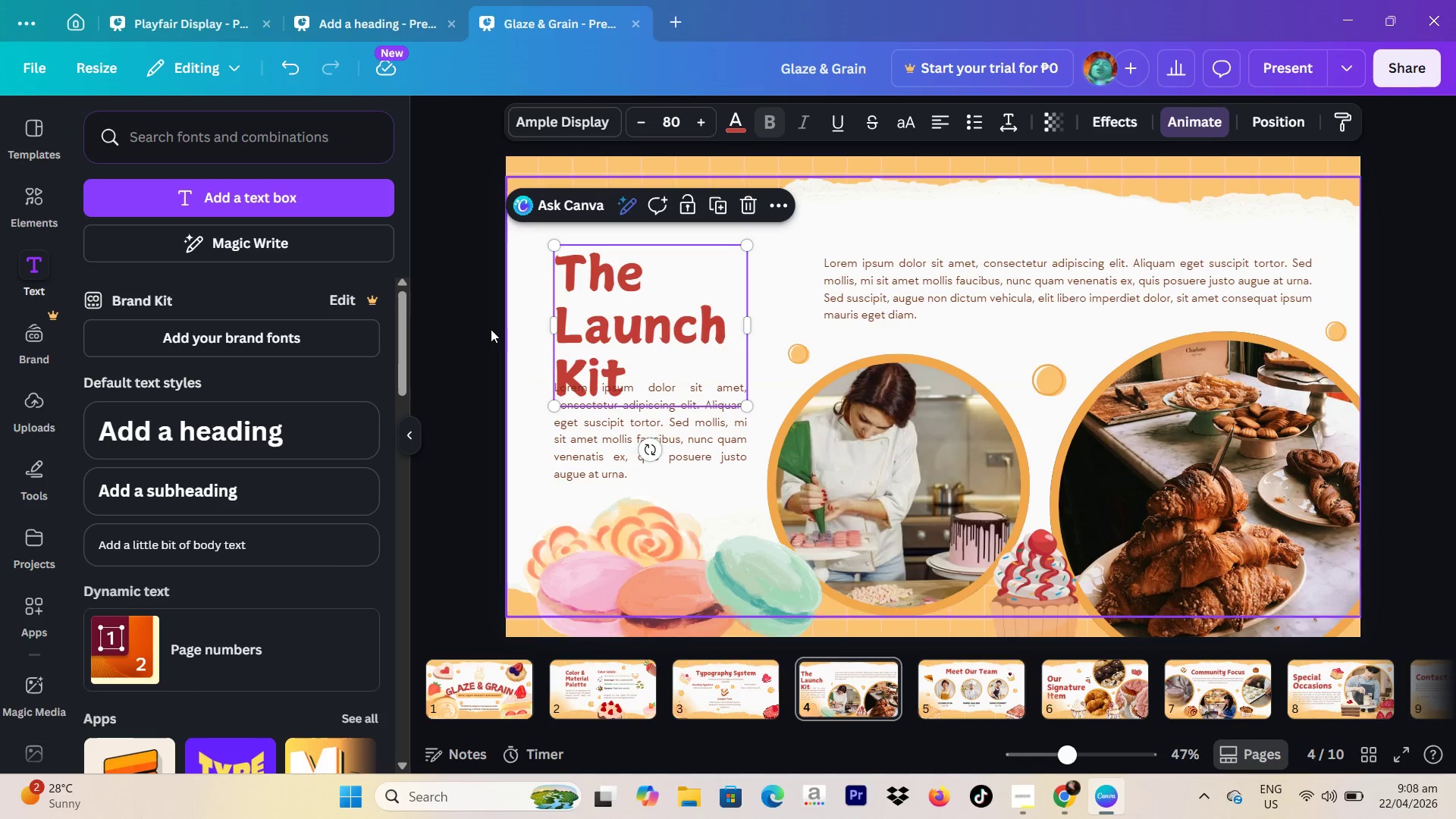 
left_click([468, 329])
 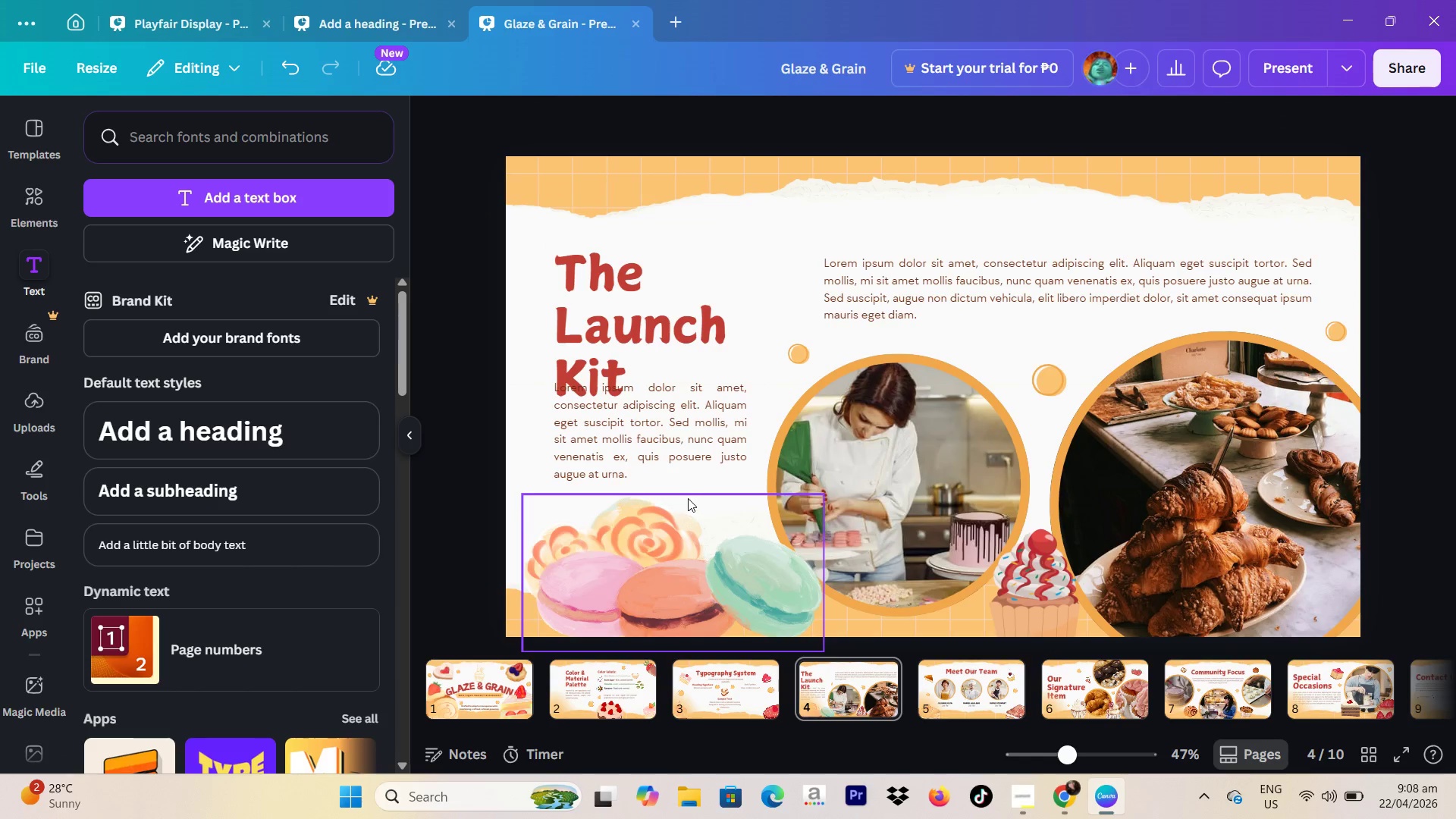 
left_click([685, 468])
 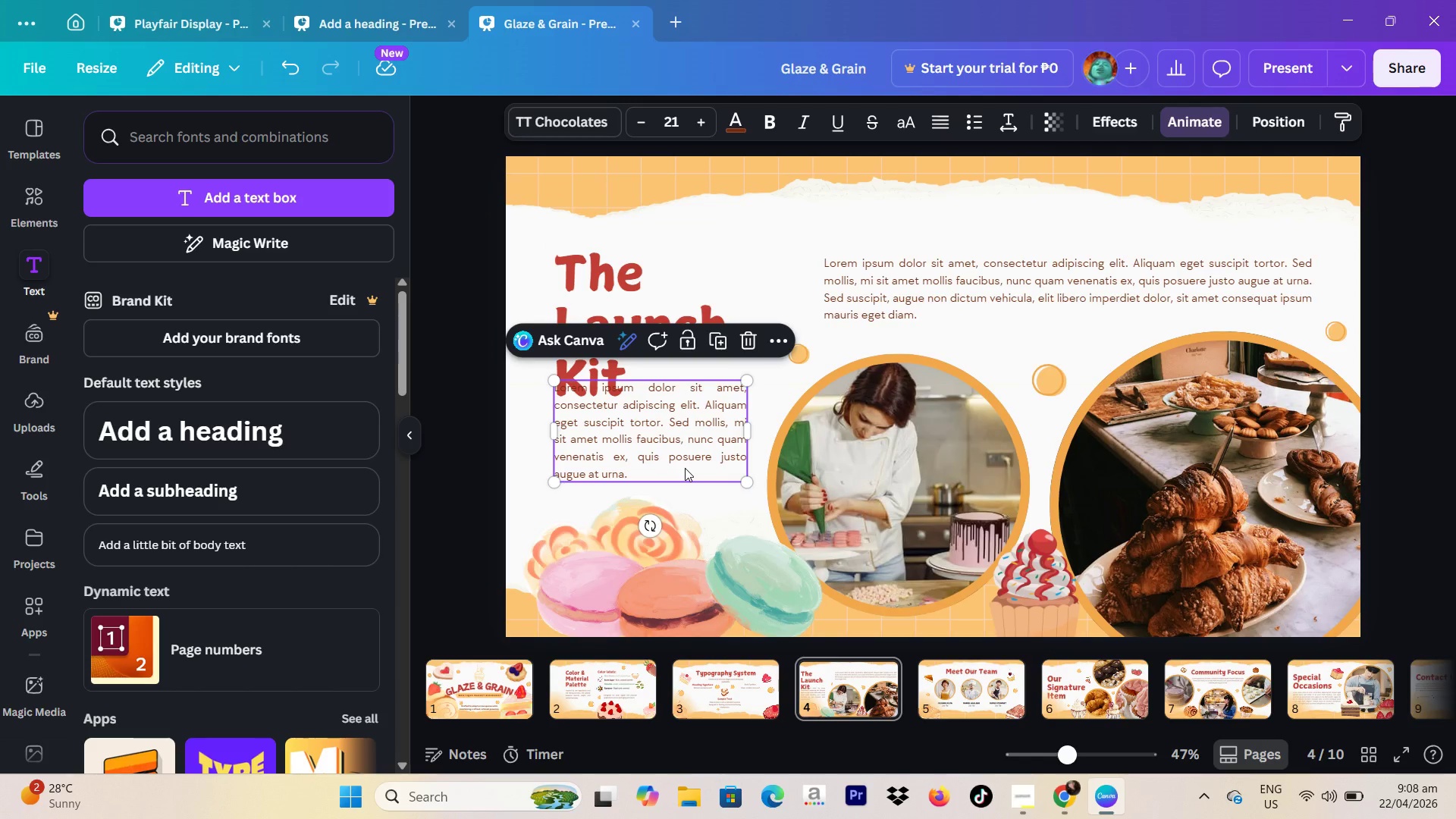 
left_click_drag(start_coordinate=[685, 468], to_coordinate=[684, 493])
 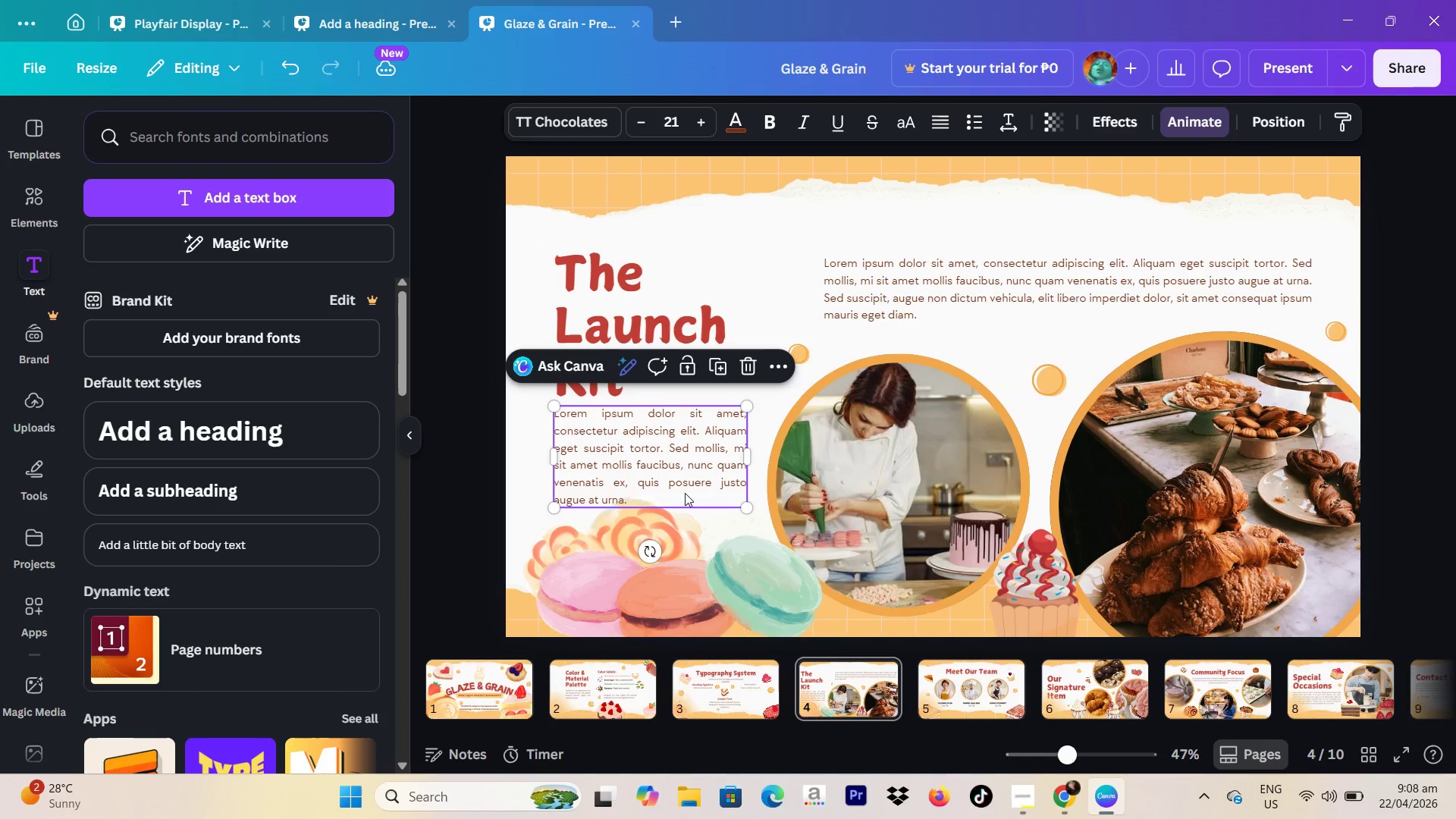 
left_click([685, 493])
 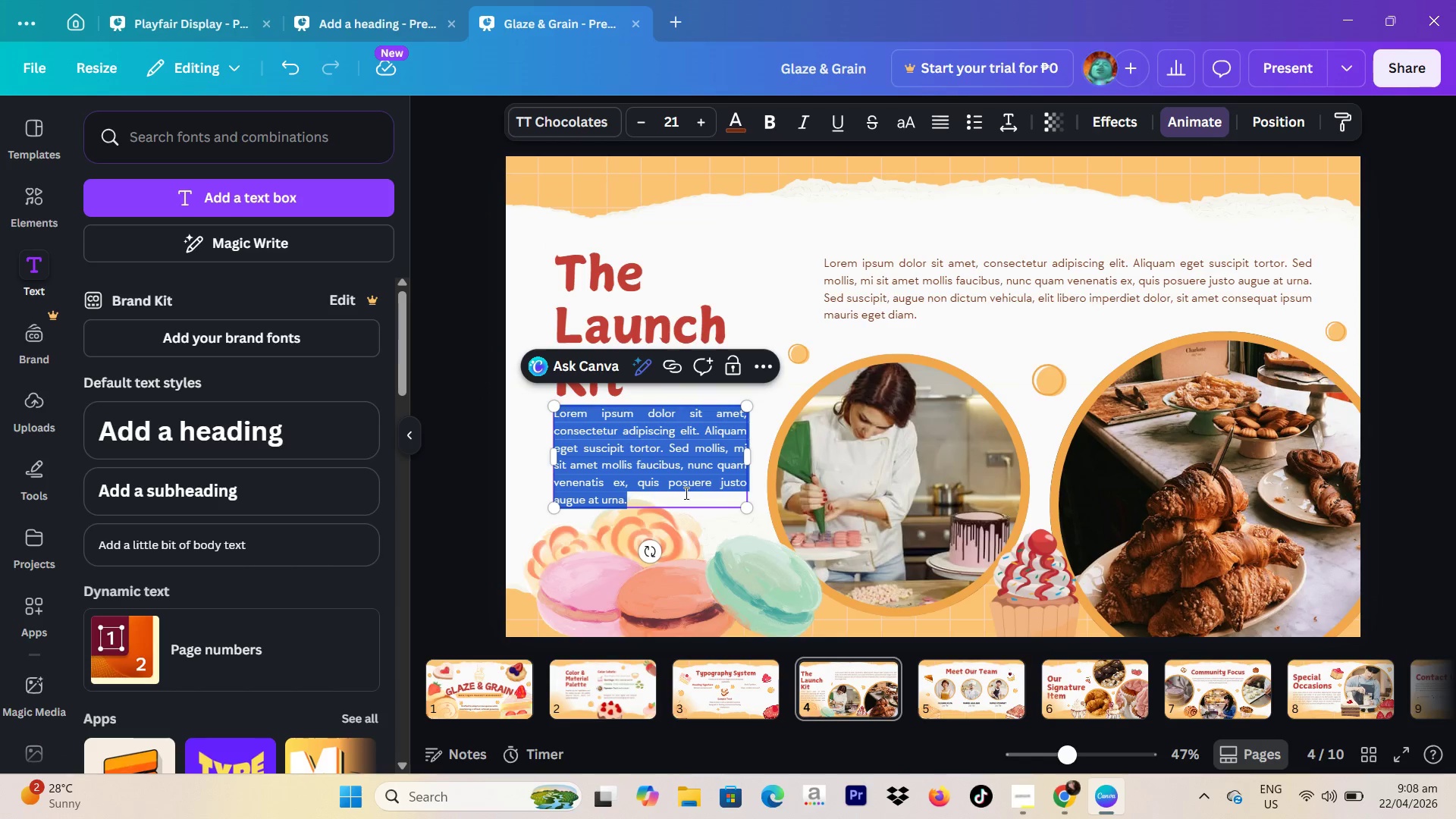 
type(For curated set of adaptable assets designed for each residency takeover.)
 